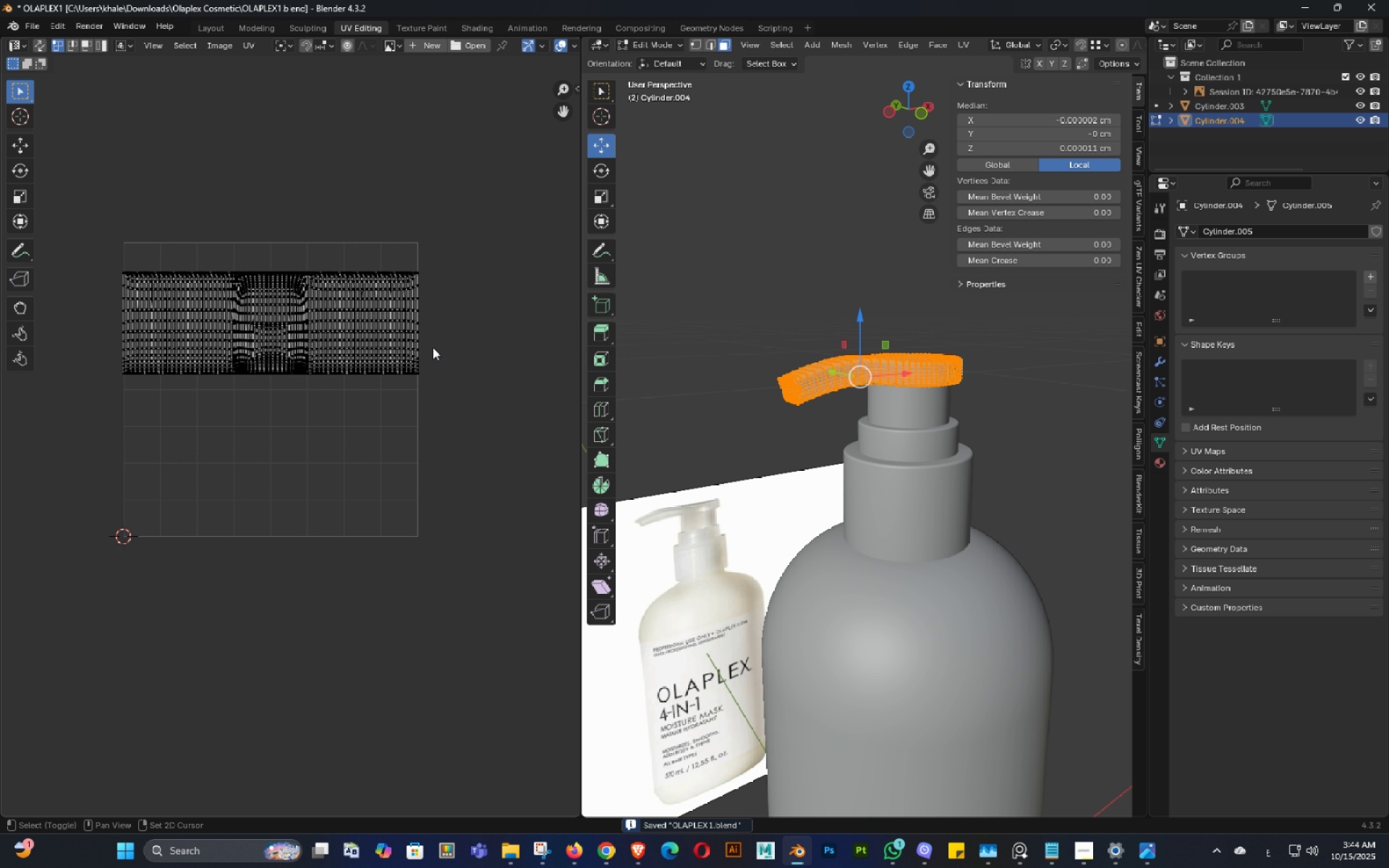 
key(Shift+ShiftLeft)
 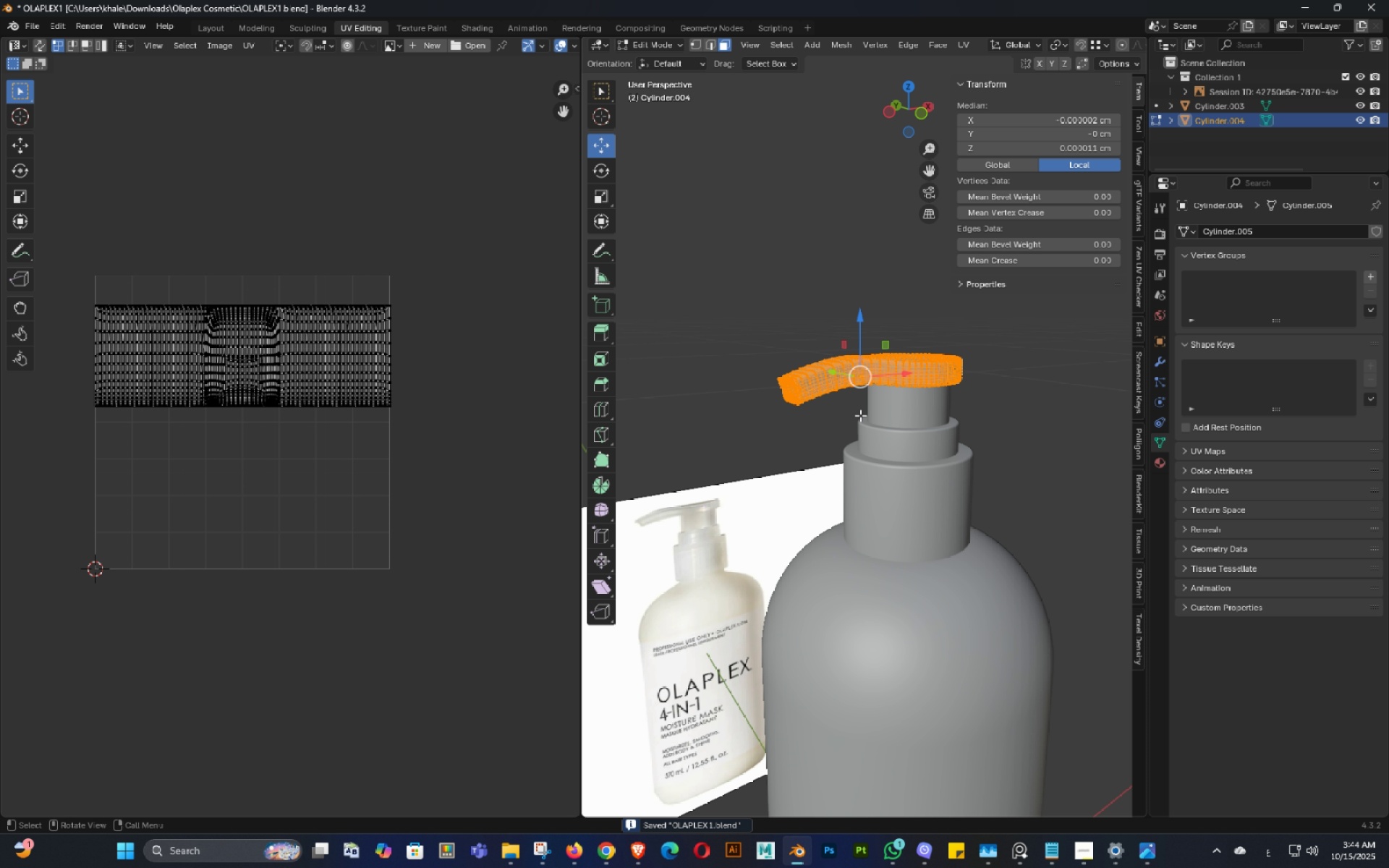 
scroll: coordinate [860, 415], scroll_direction: up, amount: 3.0
 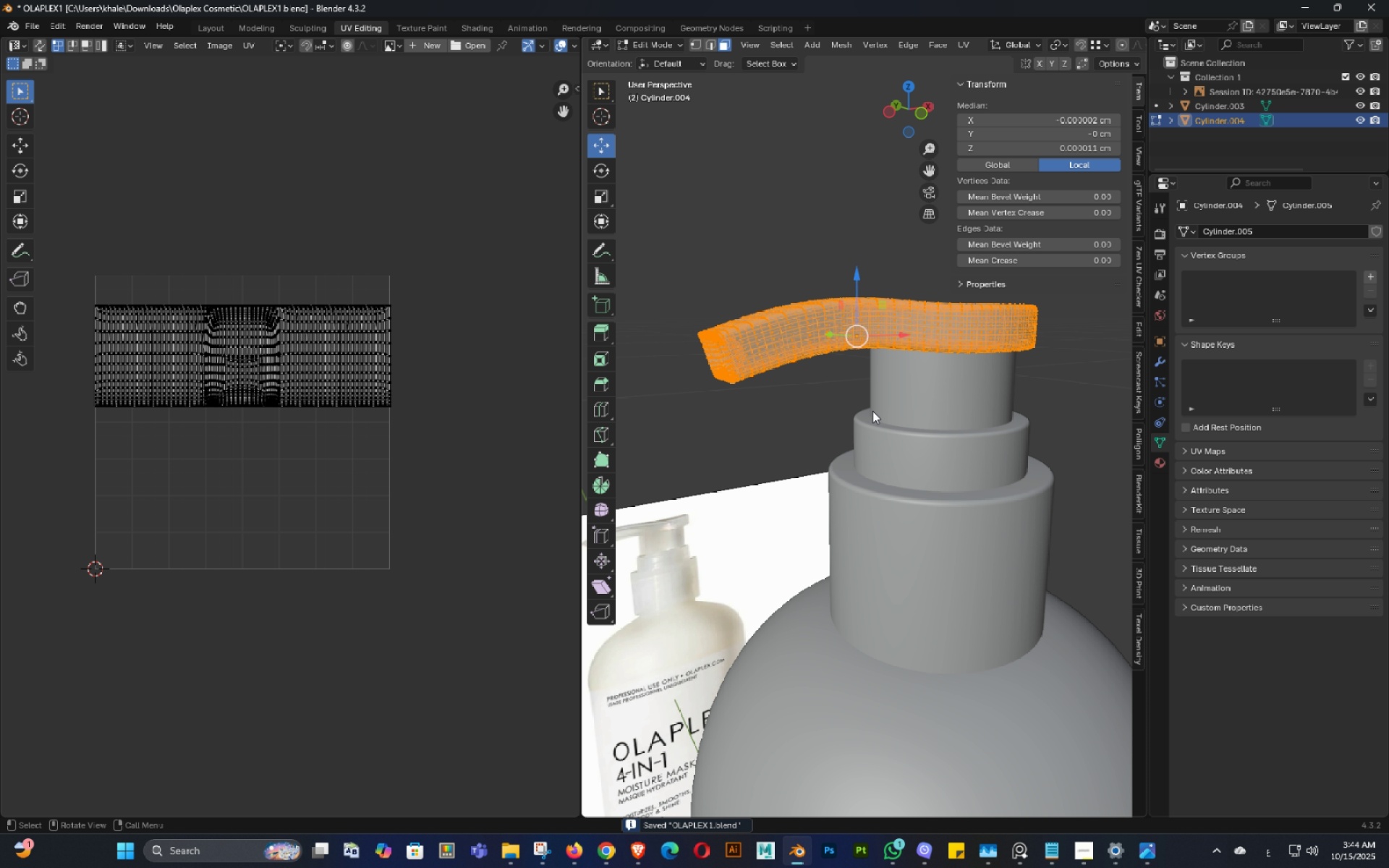 
key(U)
 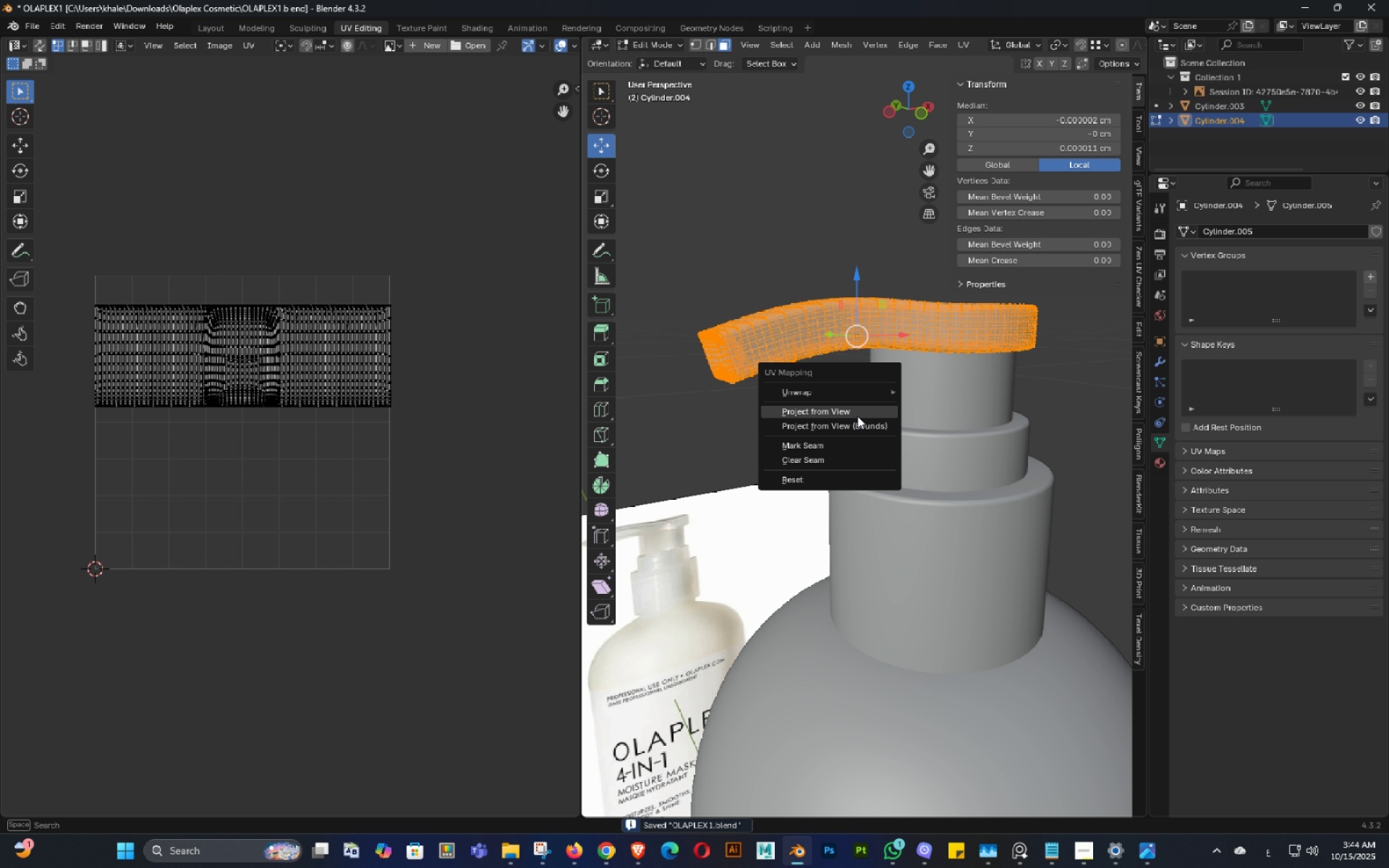 
left_click([857, 416])
 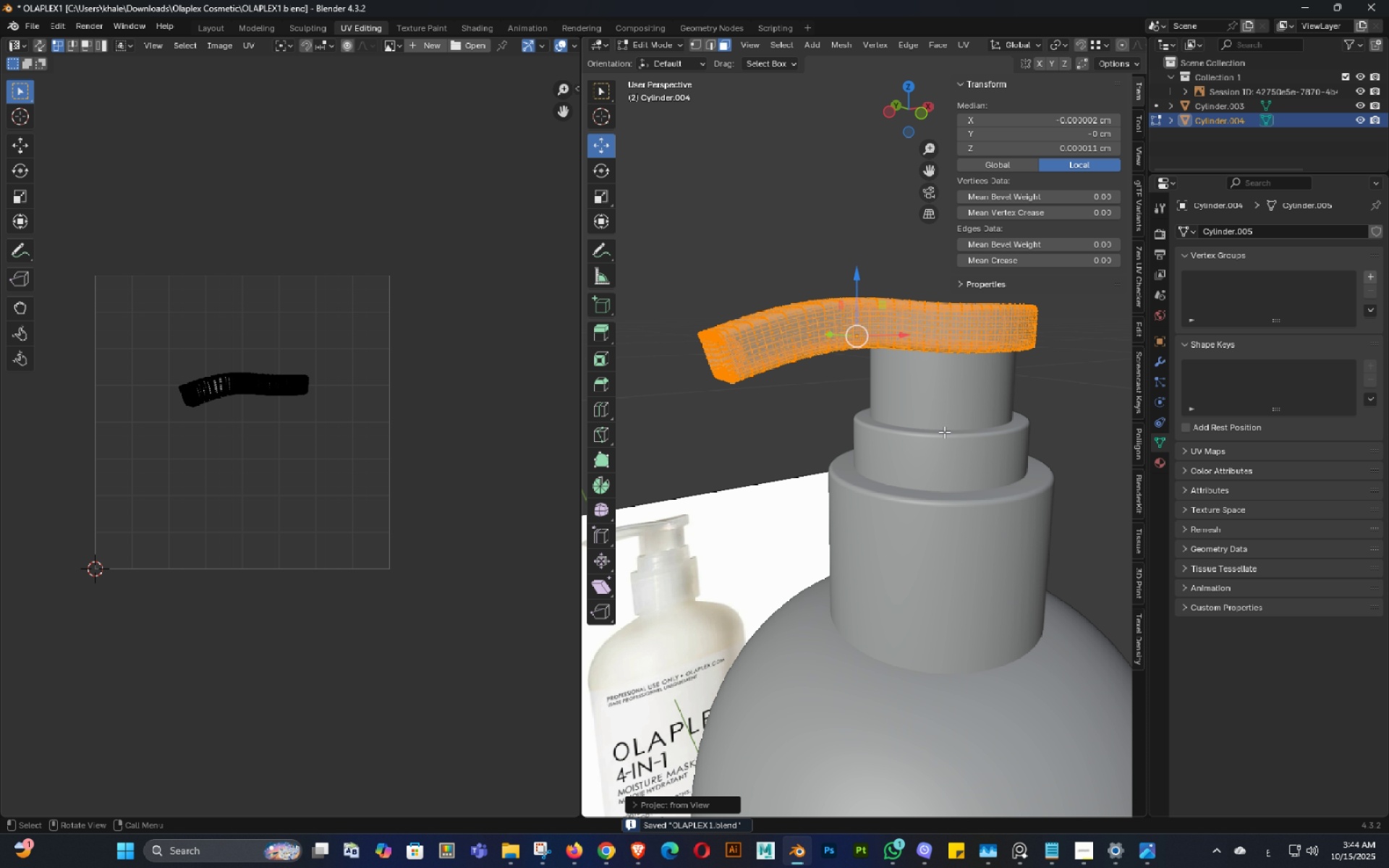 
key(Shift+ShiftLeft)
 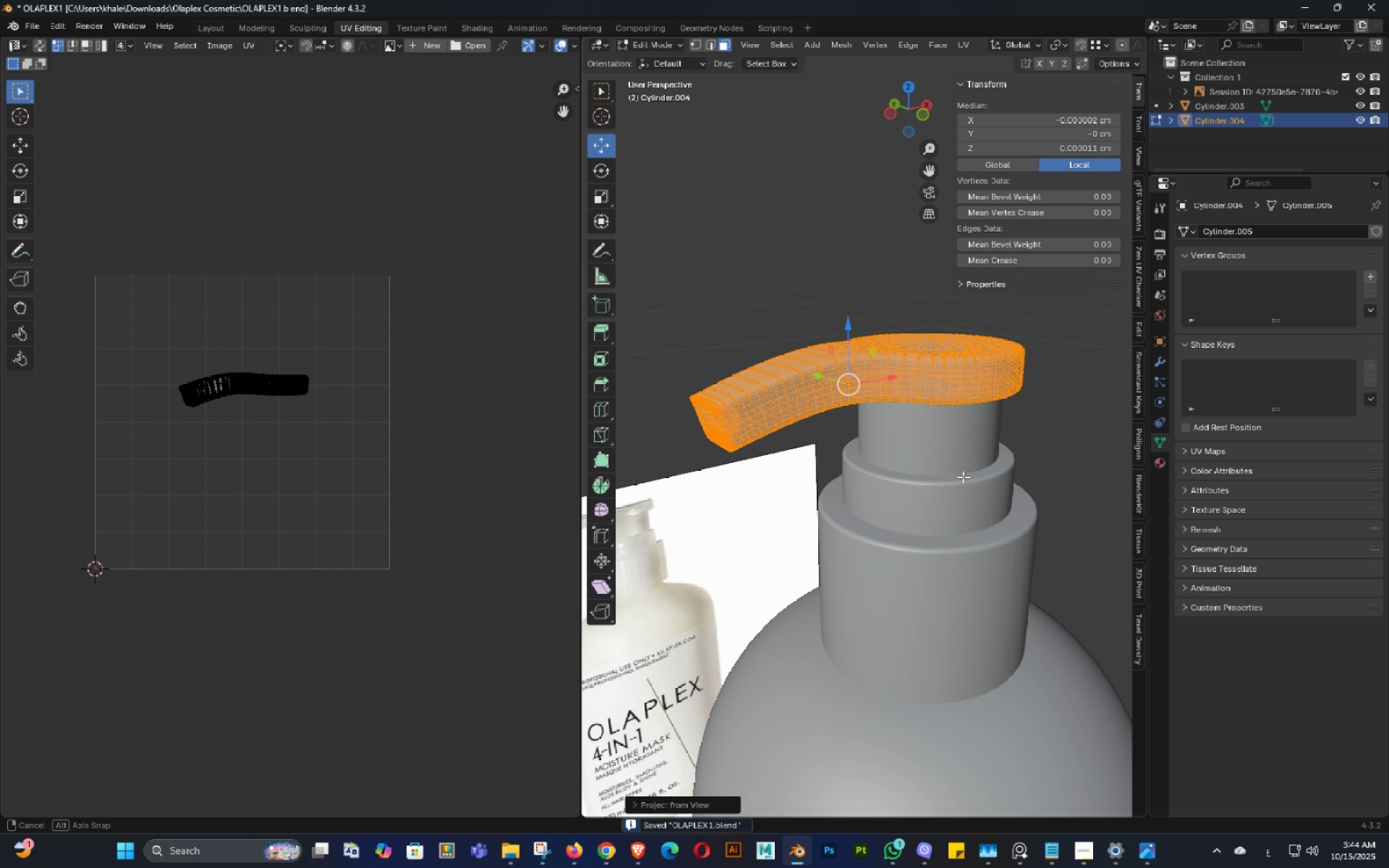 
scroll: coordinate [966, 481], scroll_direction: up, amount: 1.0
 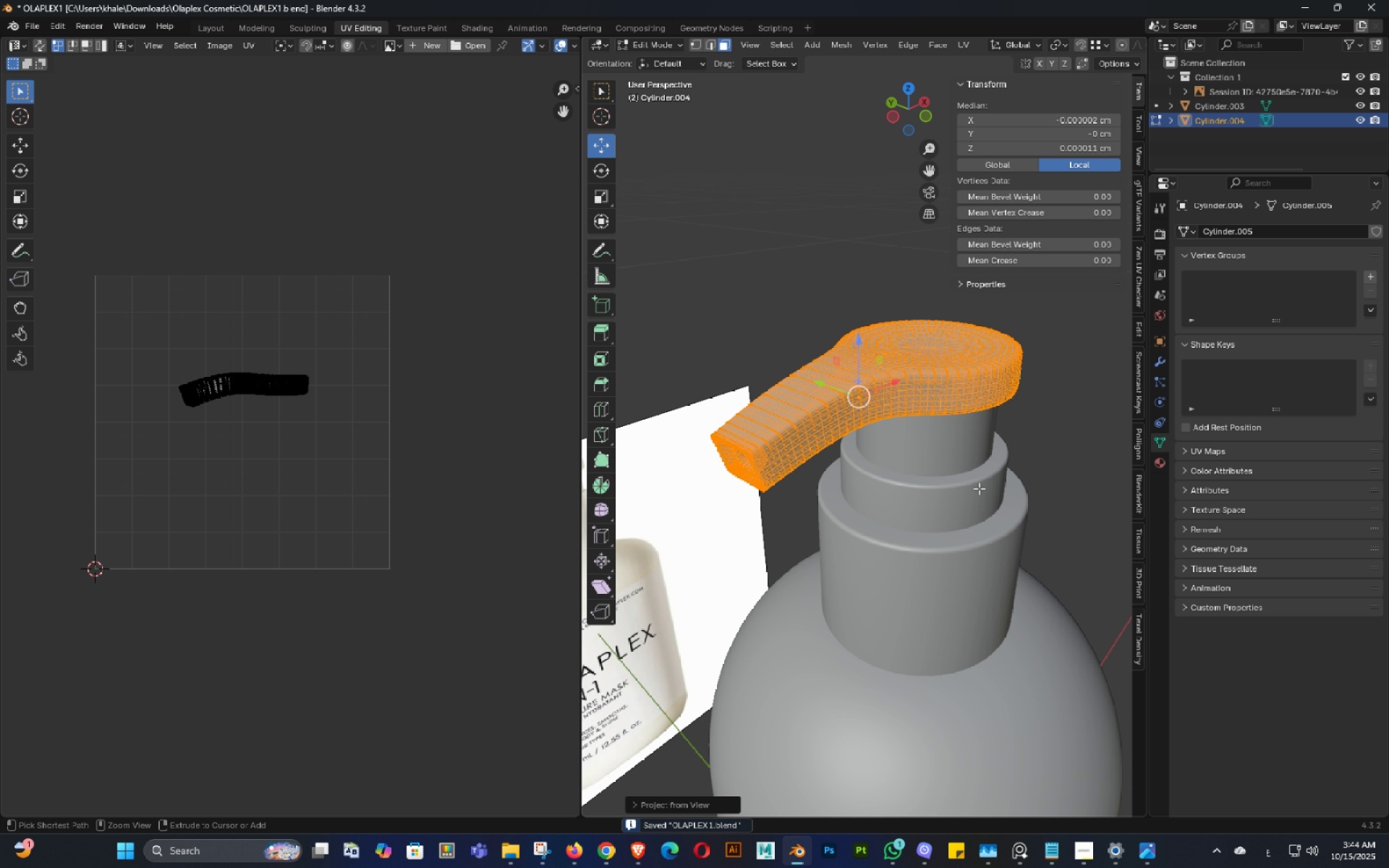 
key(Control+ControlLeft)
 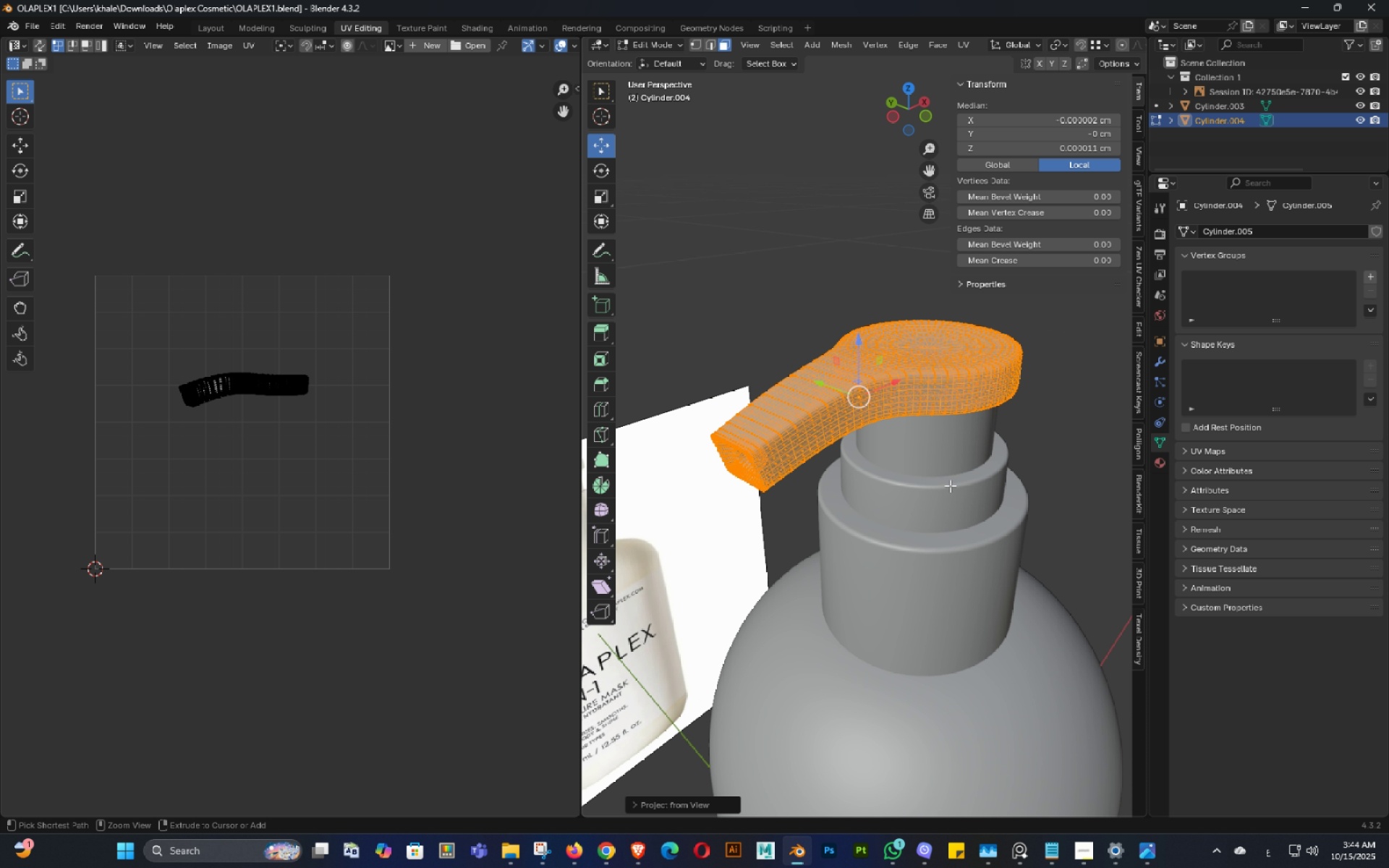 
key(Control+S)
 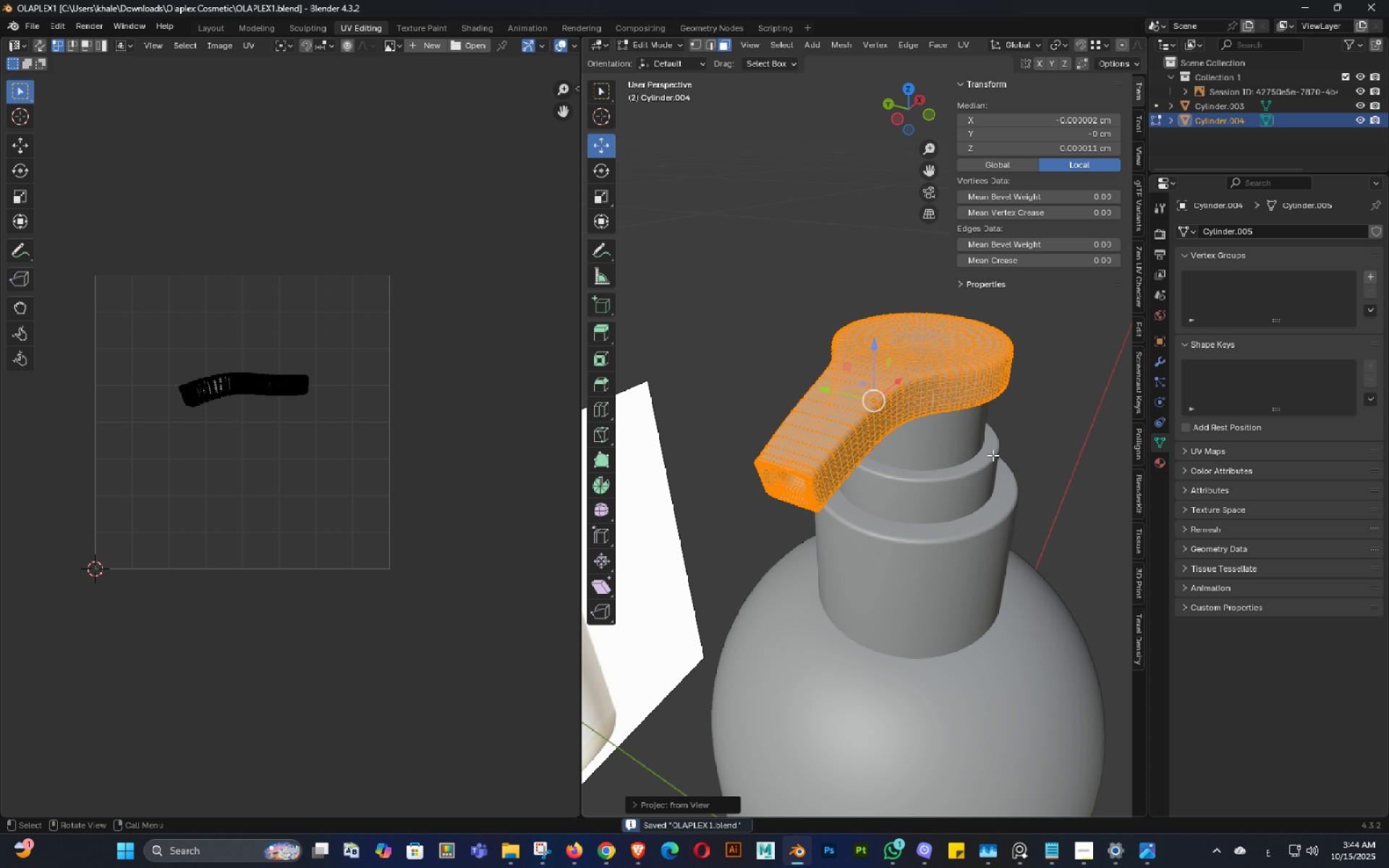 
key(Control+ControlLeft)
 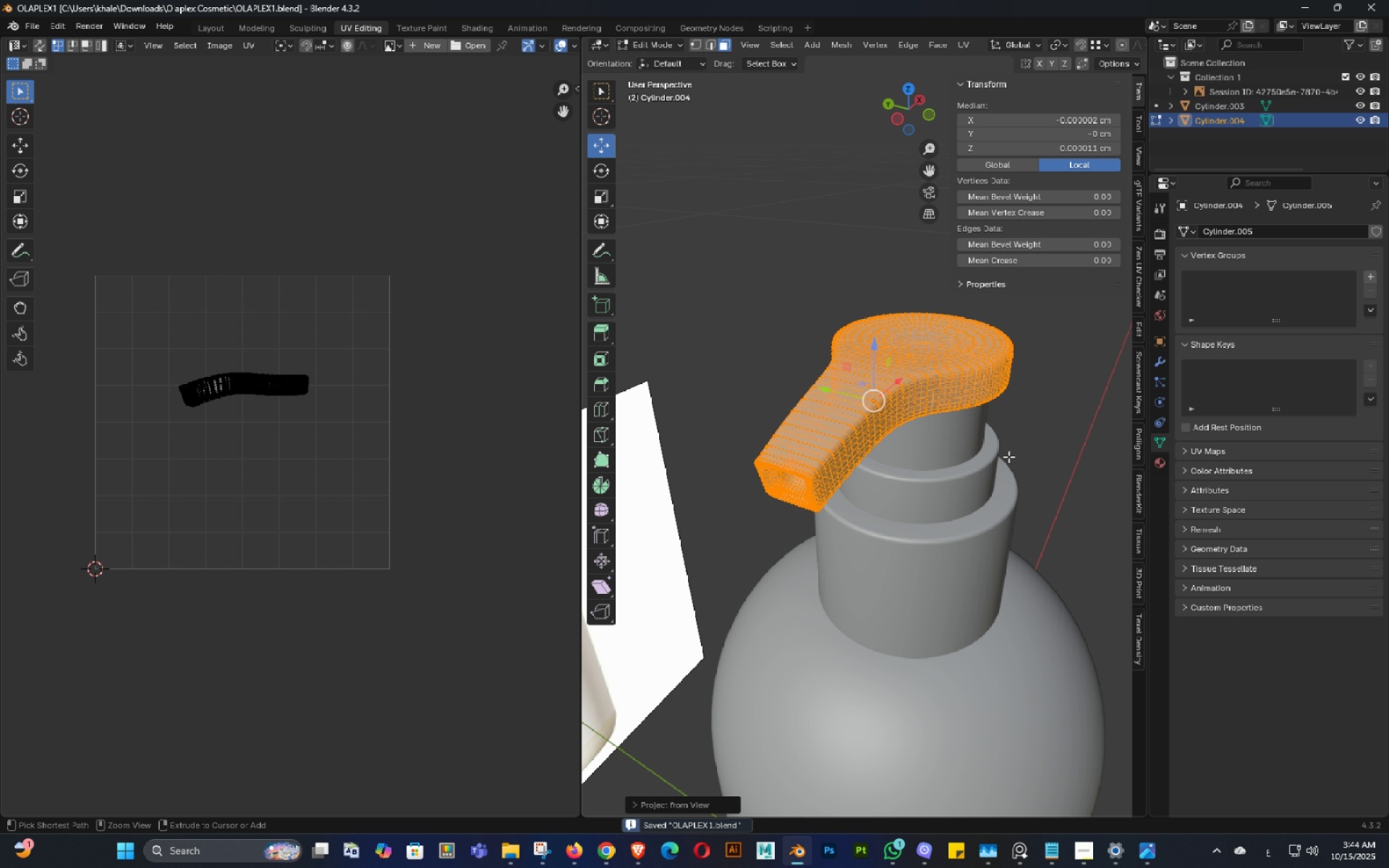 
key(Control+S)
 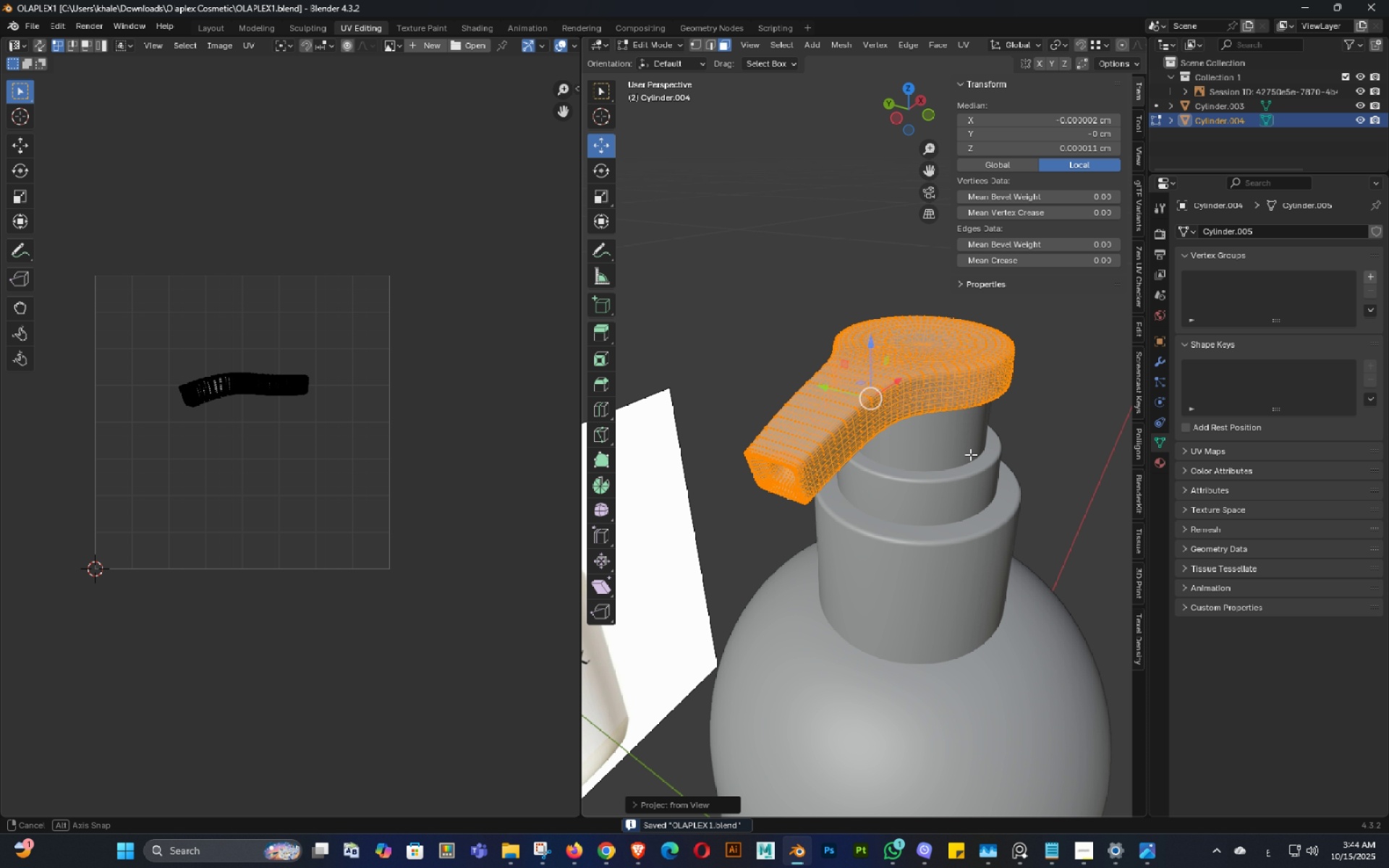 
scroll: coordinate [922, 423], scroll_direction: up, amount: 3.0
 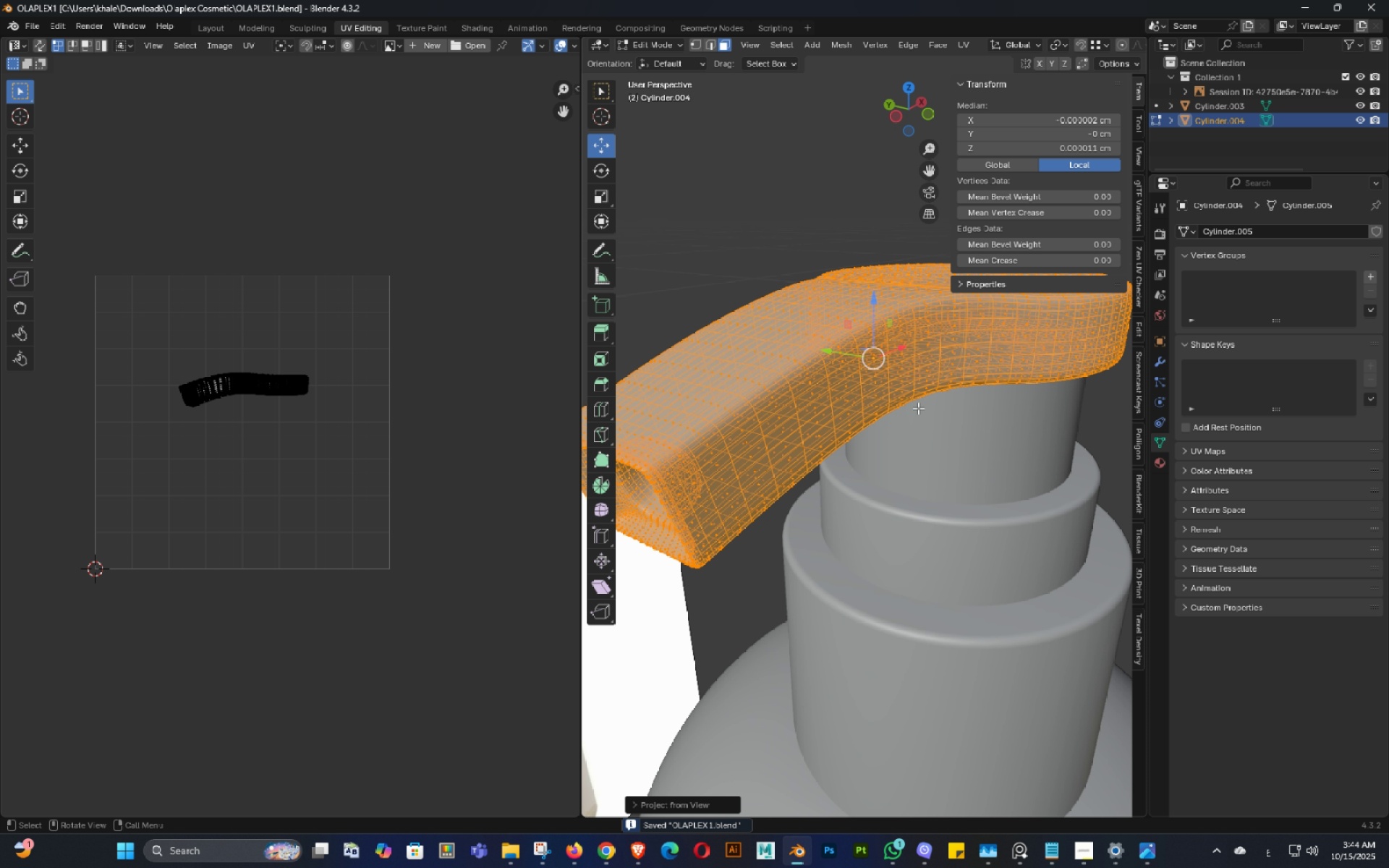 
key(Shift+ShiftLeft)
 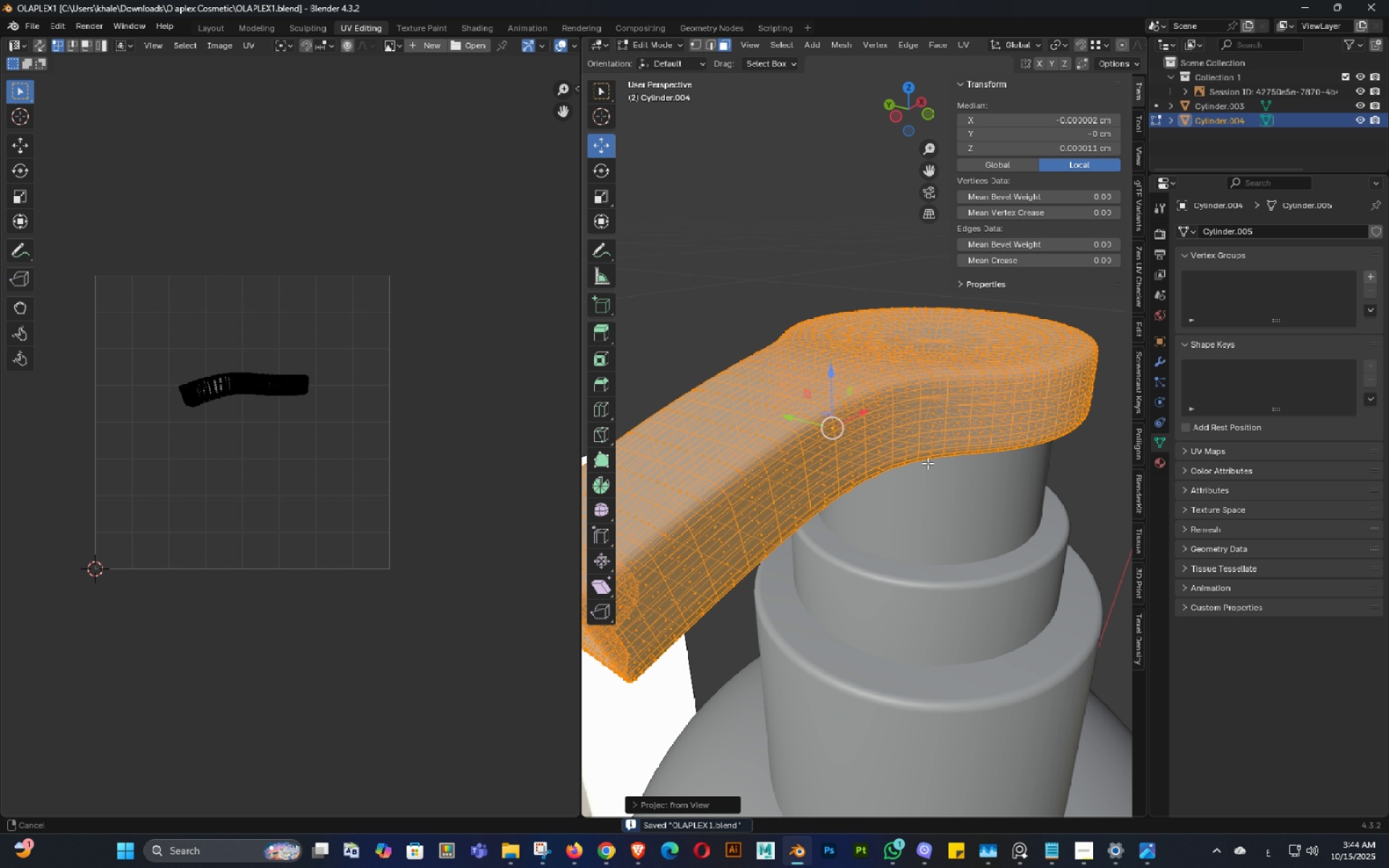 
scroll: coordinate [964, 402], scroll_direction: up, amount: 1.0
 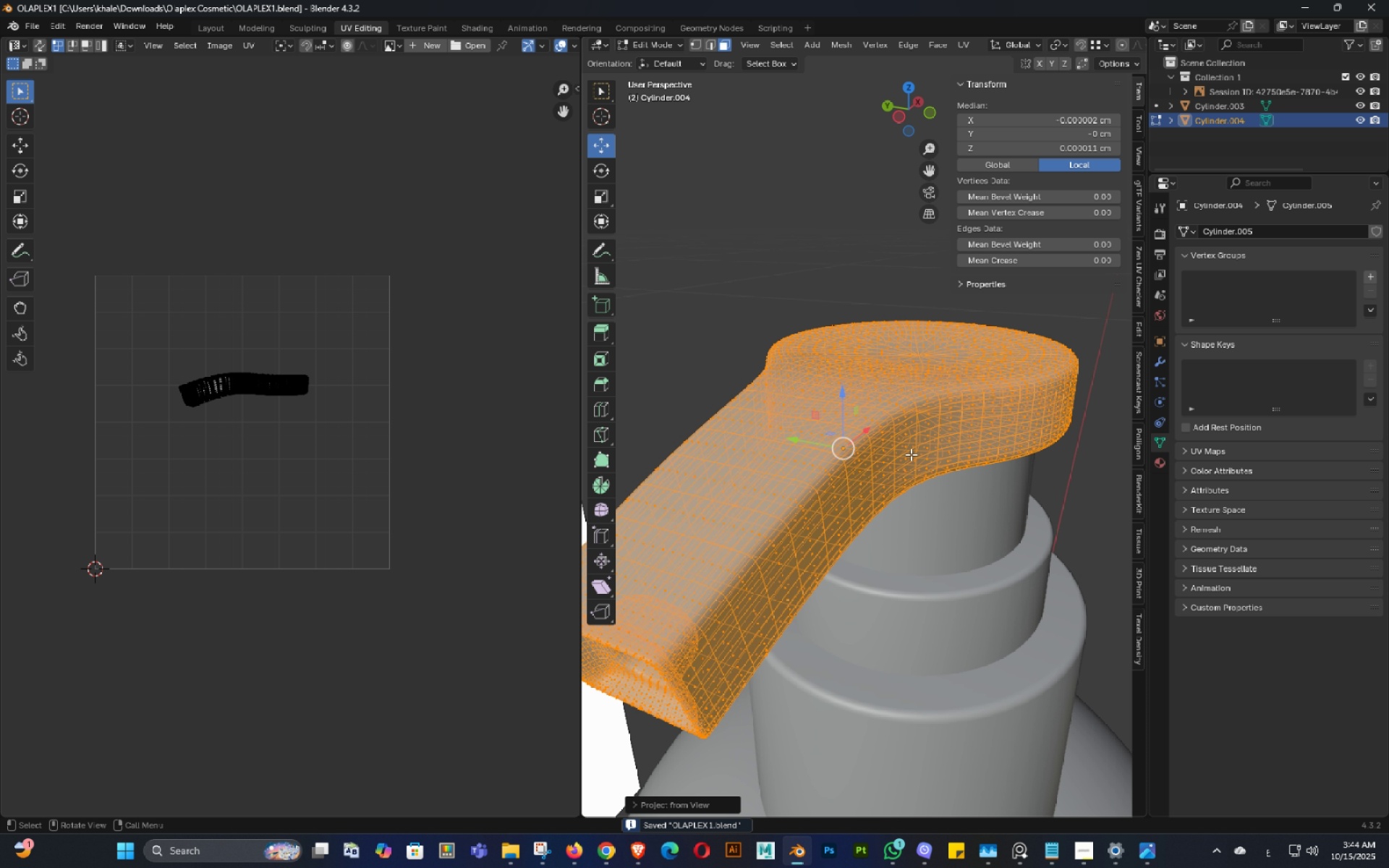 
key(Tab)
 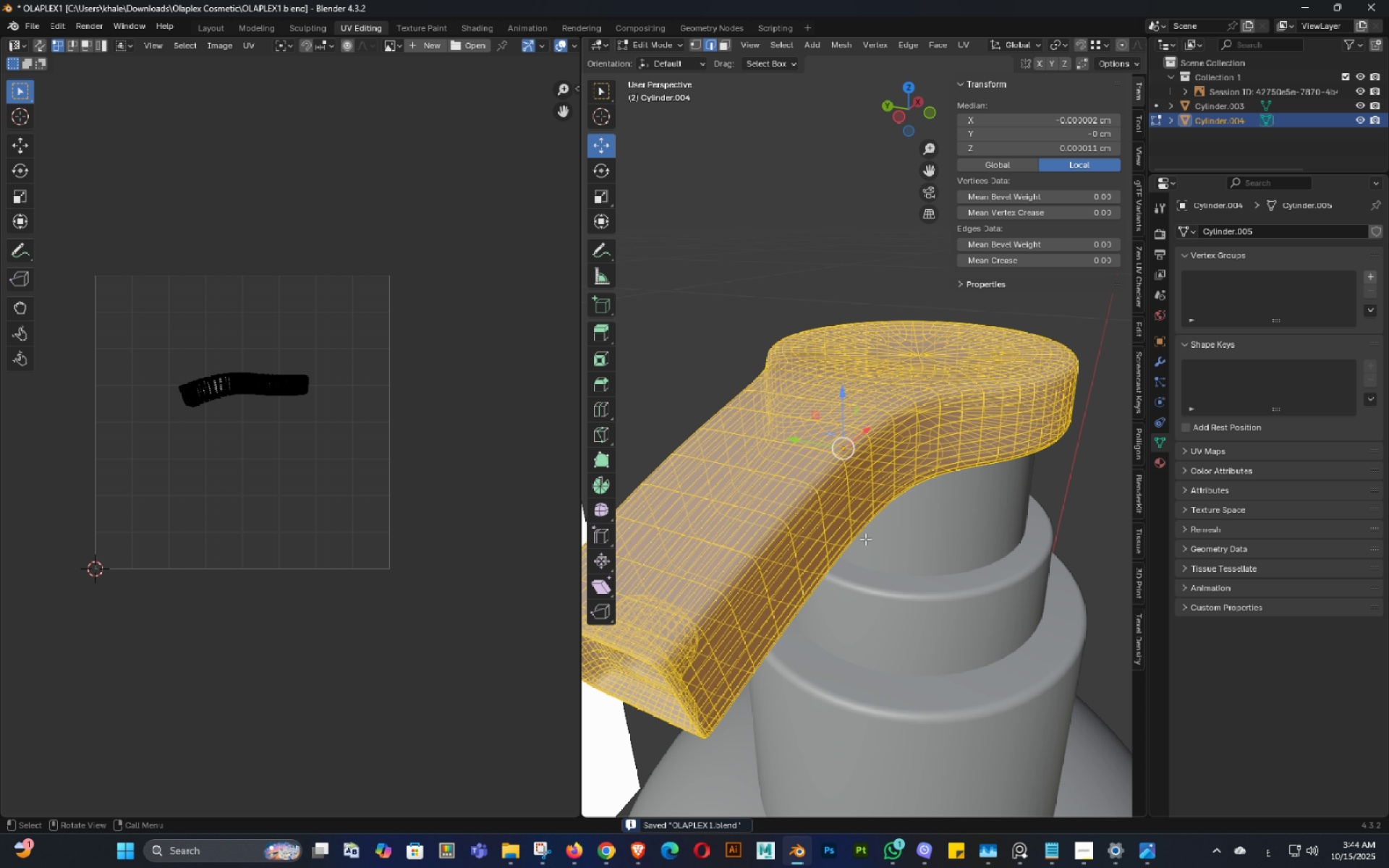 
key(Shift+ShiftLeft)
 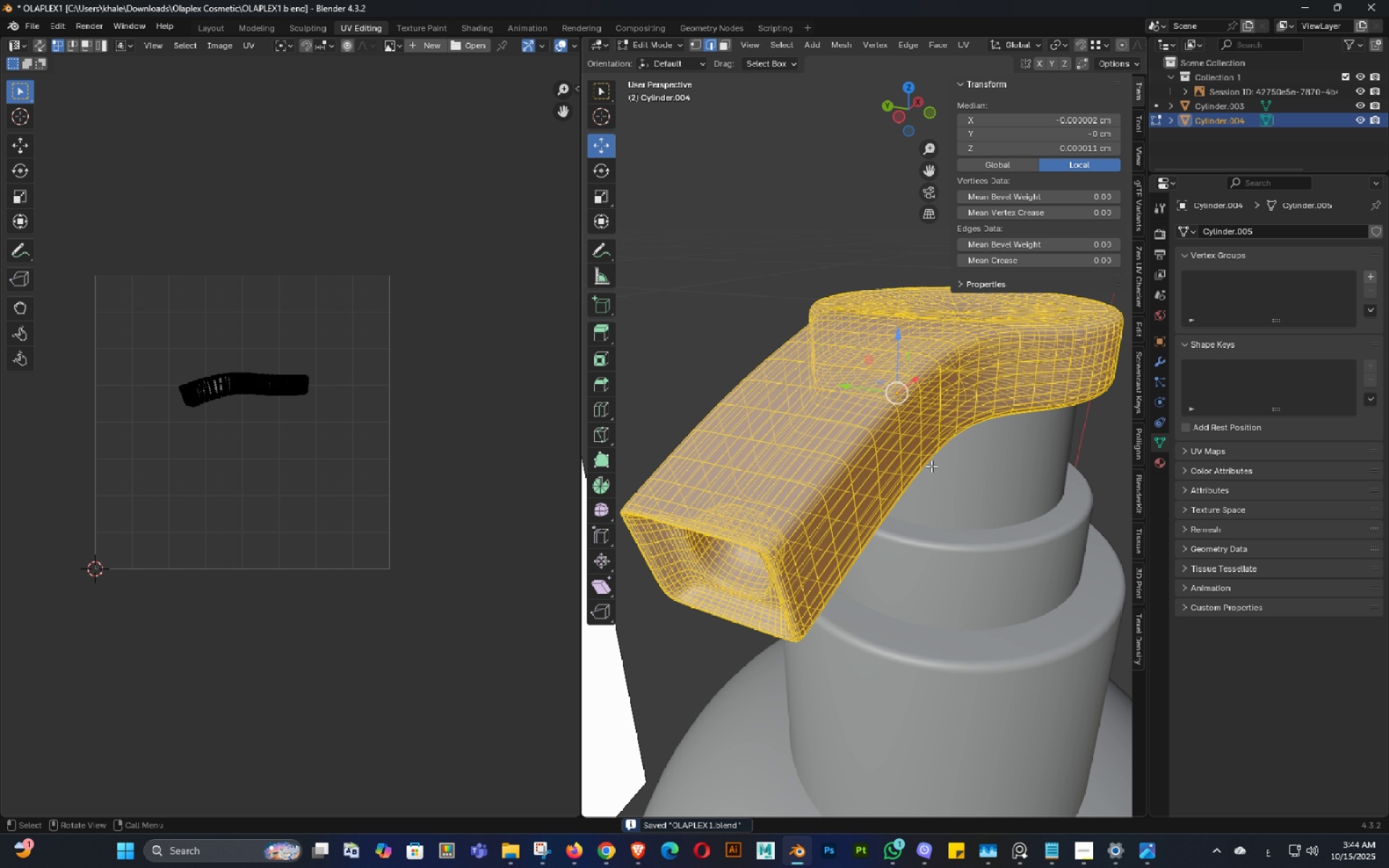 
key(Alt+AltLeft)
 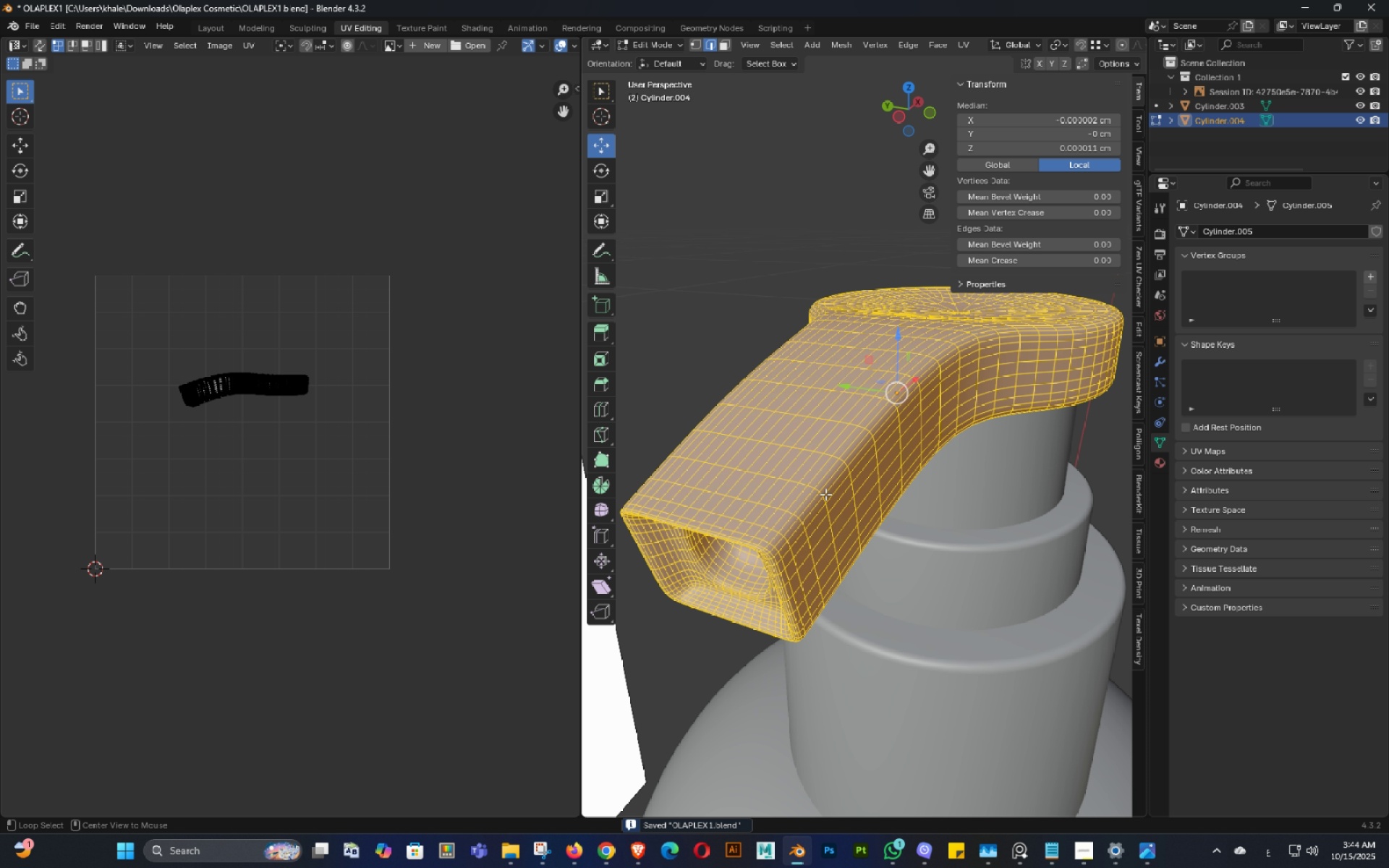 
key(Alt+Z)
 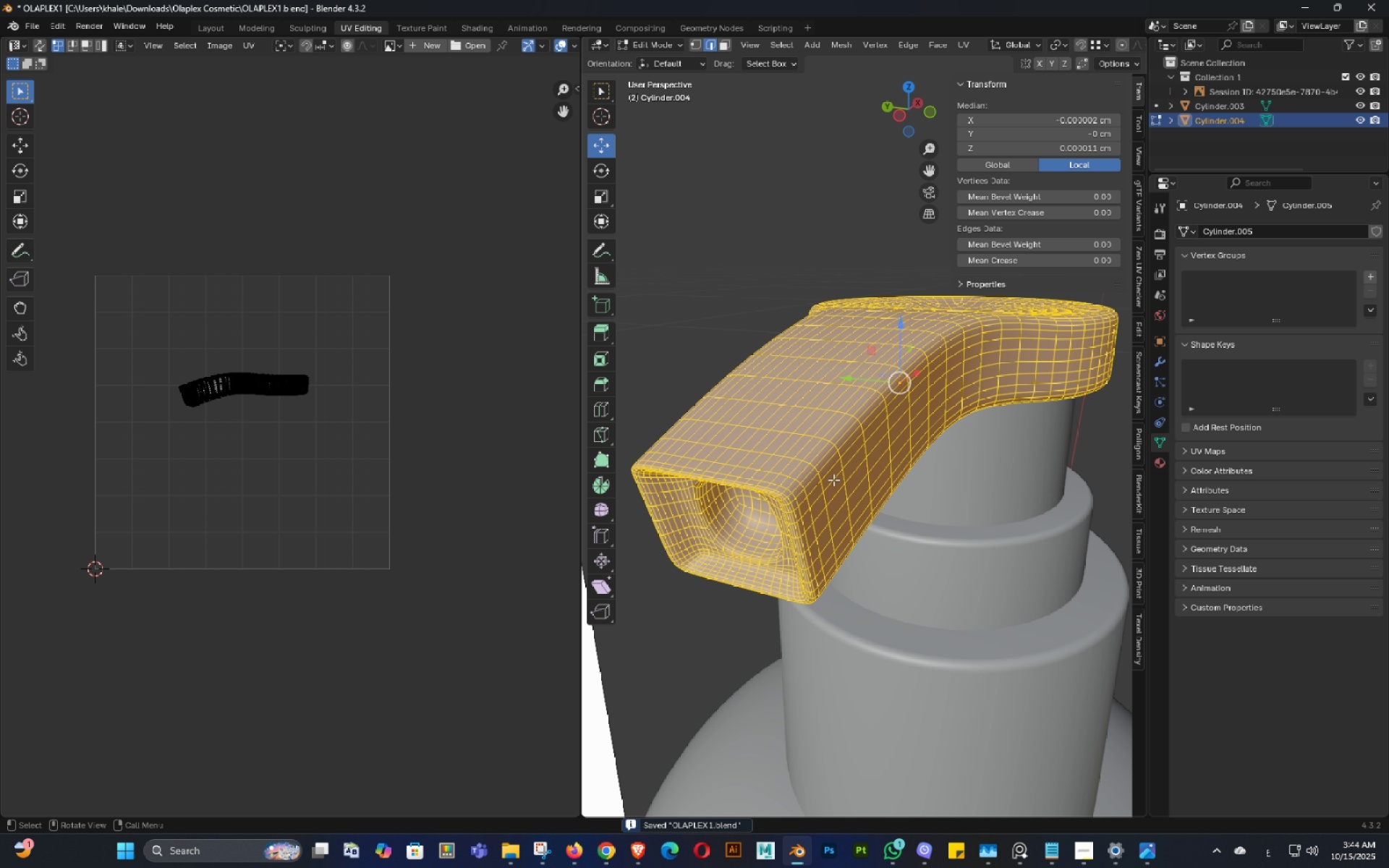 
scroll: coordinate [833, 480], scroll_direction: up, amount: 1.0
 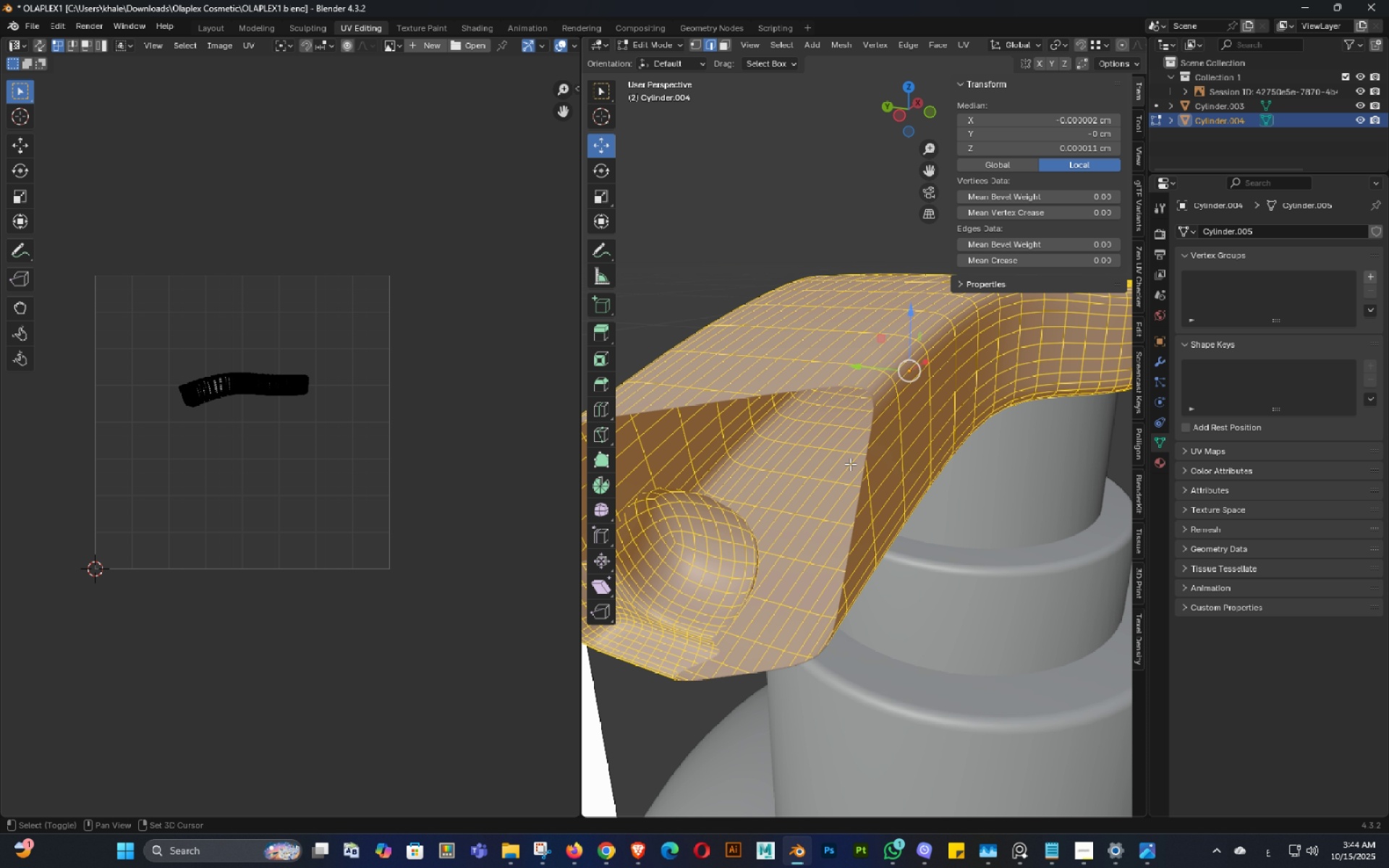 
key(Shift+ShiftLeft)
 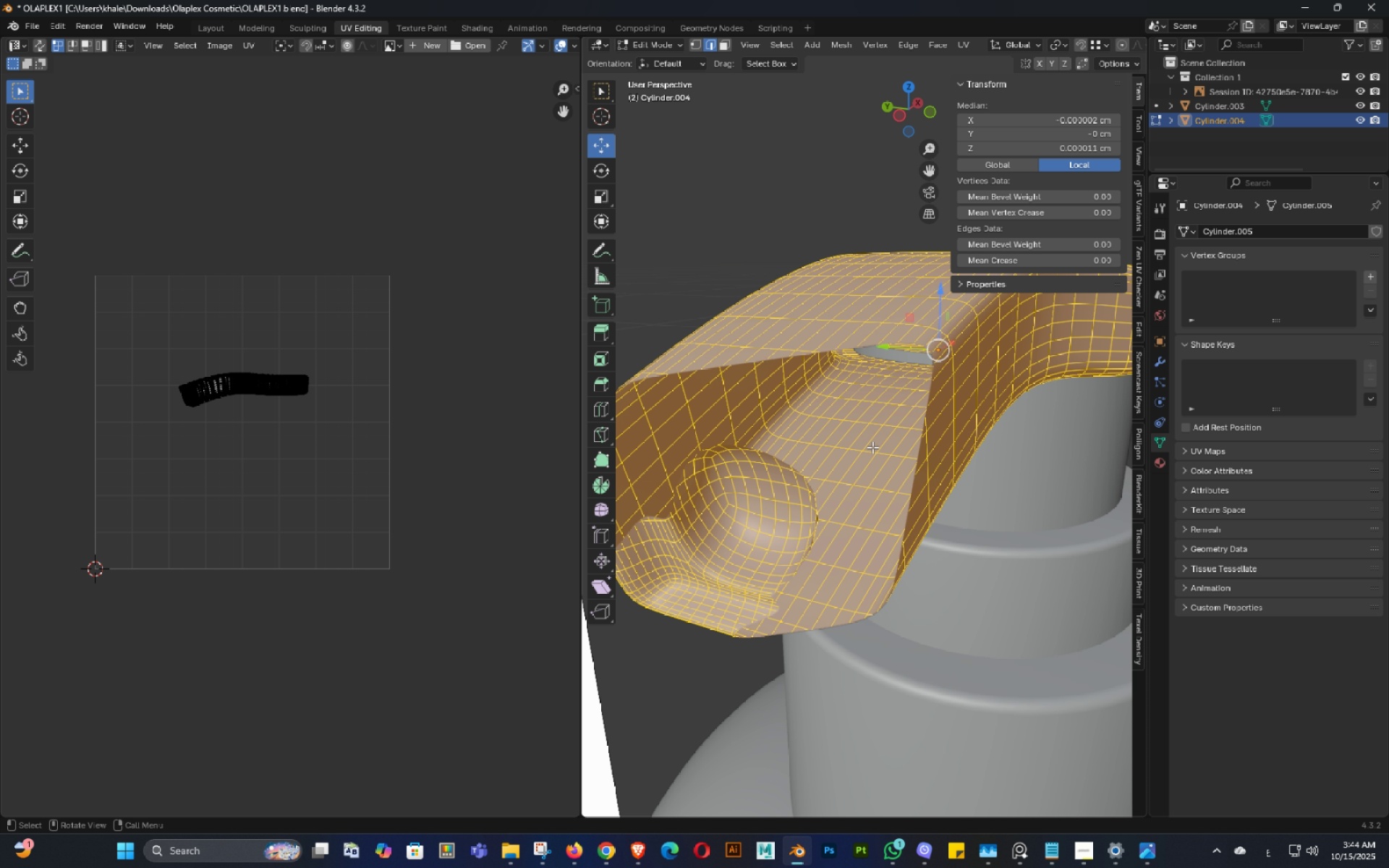 
scroll: coordinate [872, 447], scroll_direction: down, amount: 1.0
 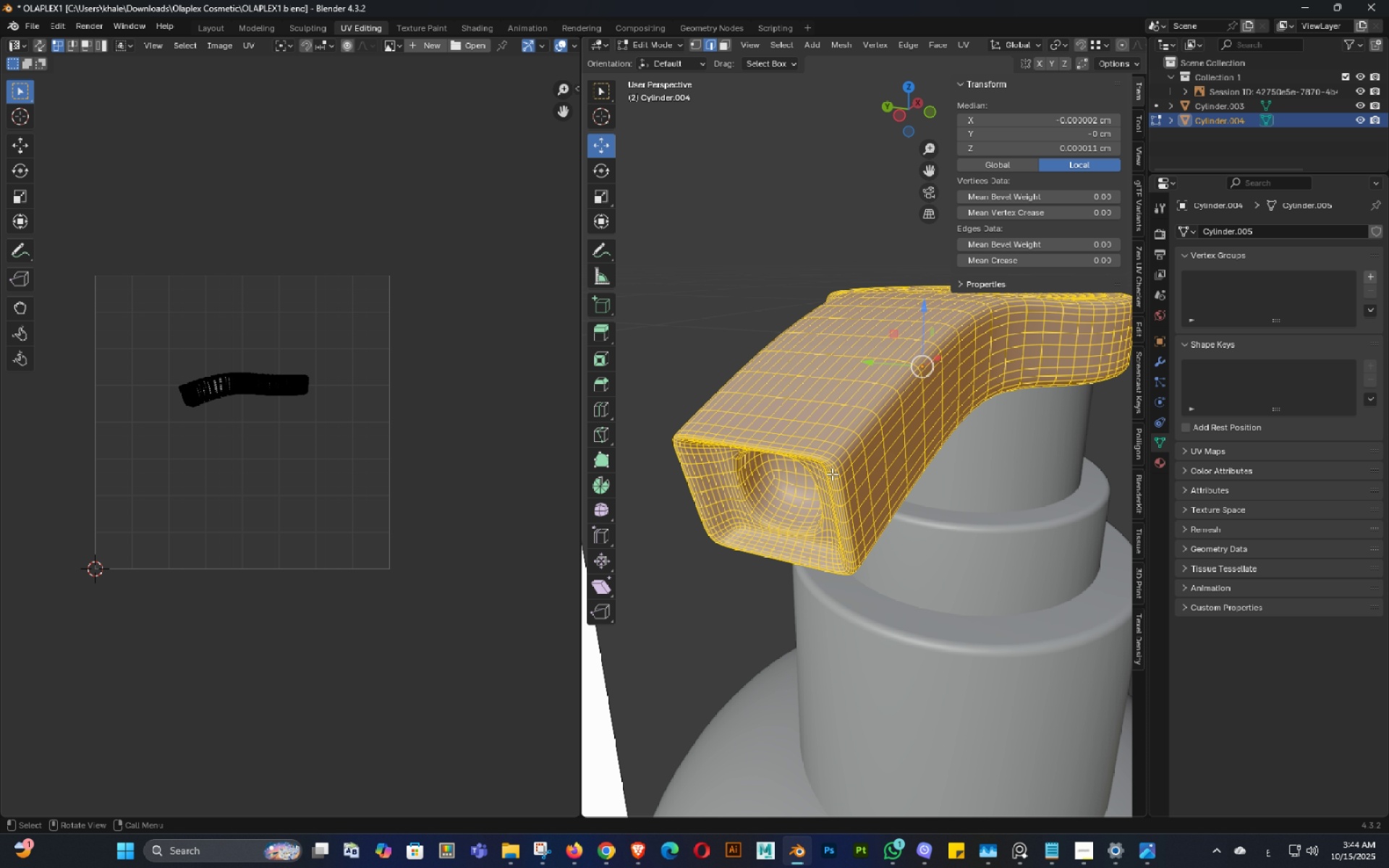 
hold_key(key=AltLeft, duration=0.95)
 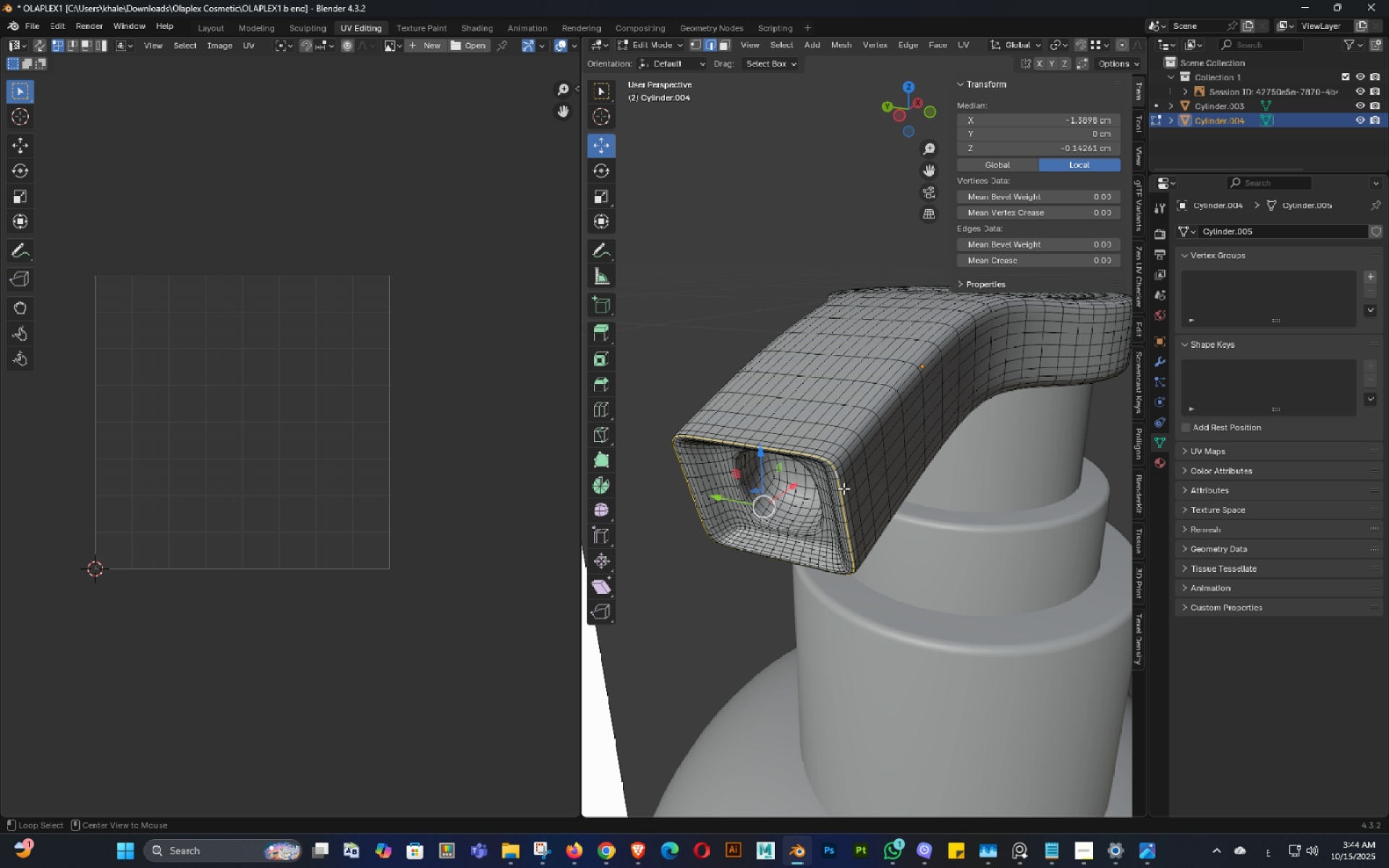 
hold_key(key=AltLeft, duration=0.9)
left_click([843, 483])
 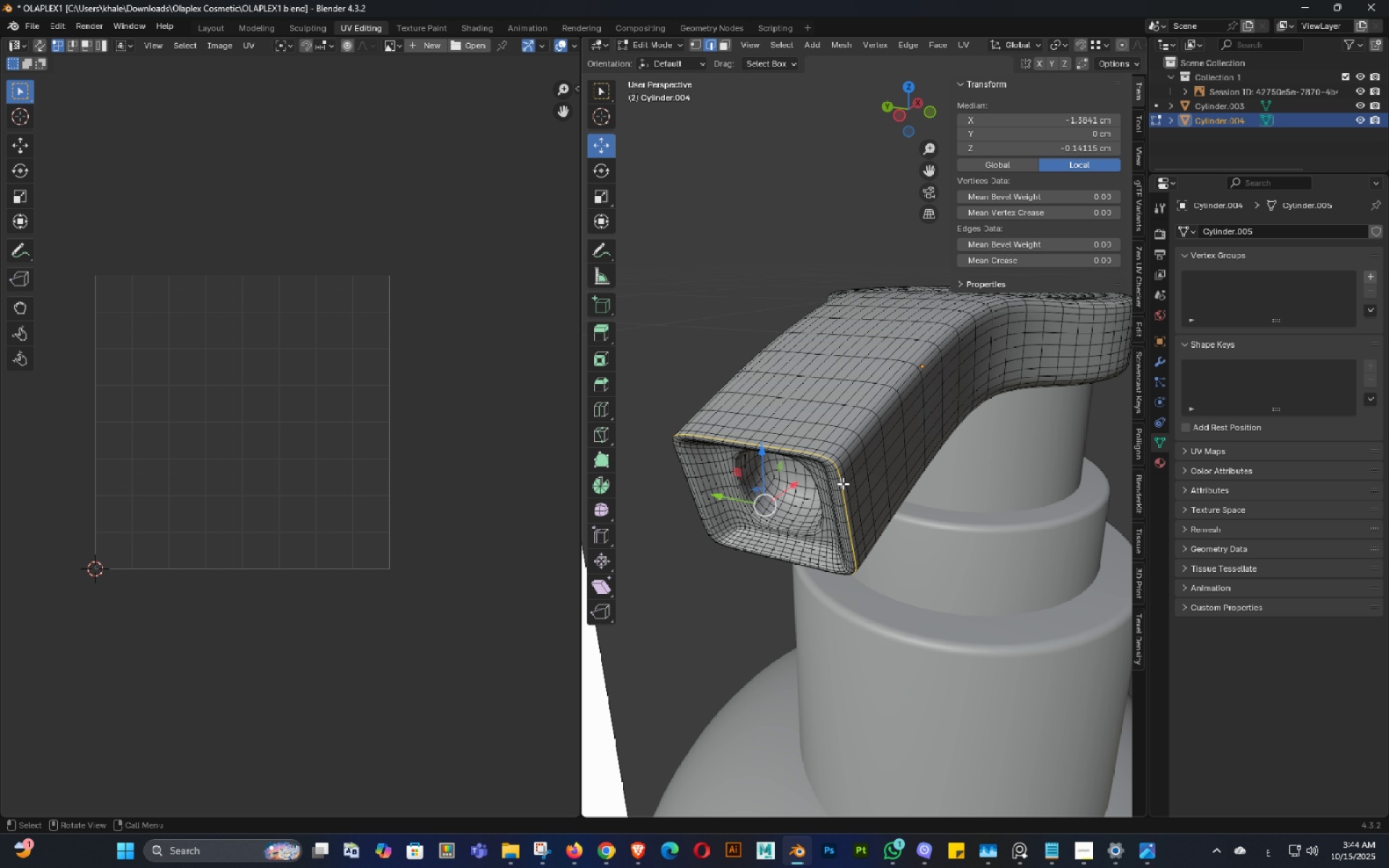 
key(Control+E)
 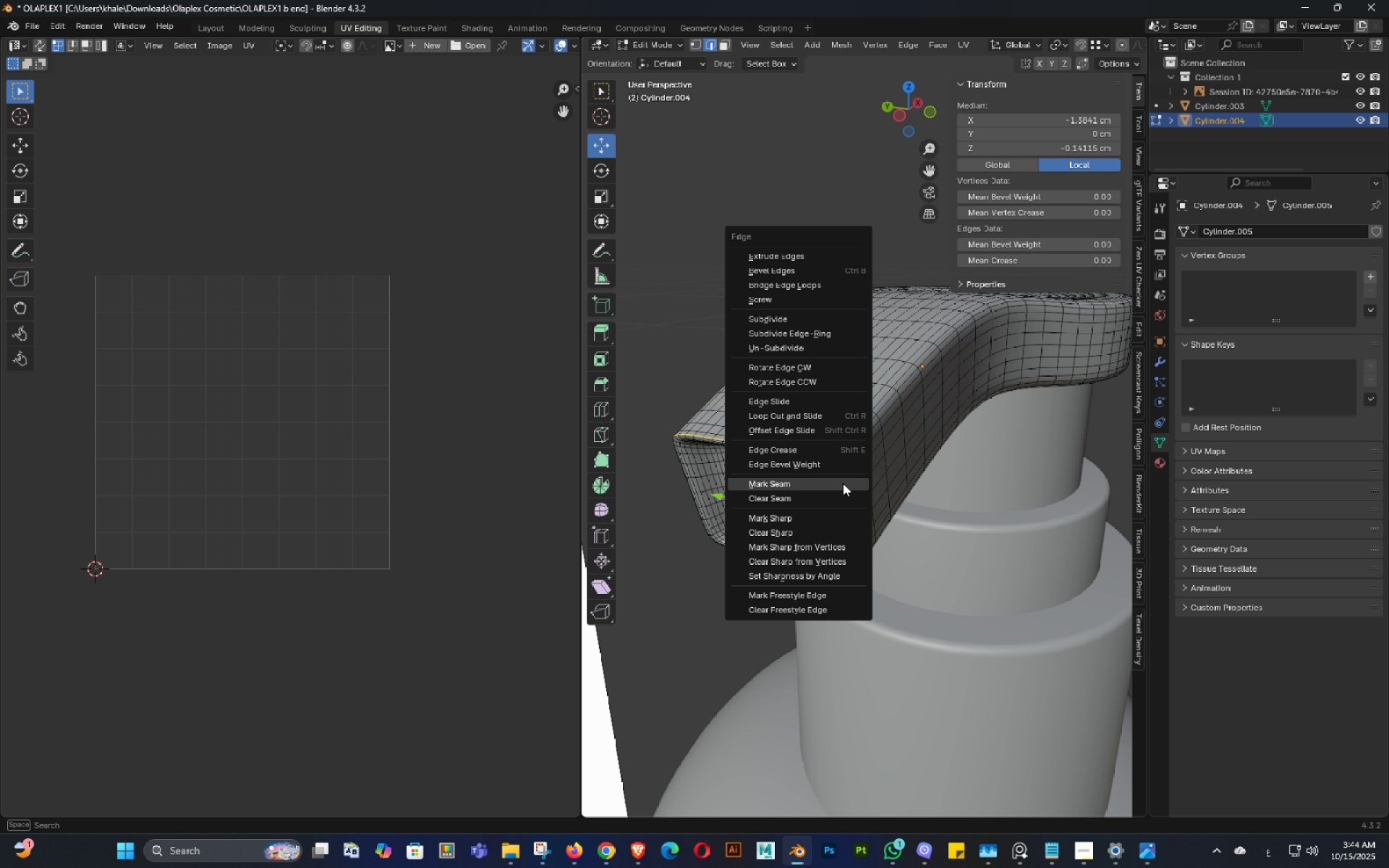 
left_click([843, 483])
 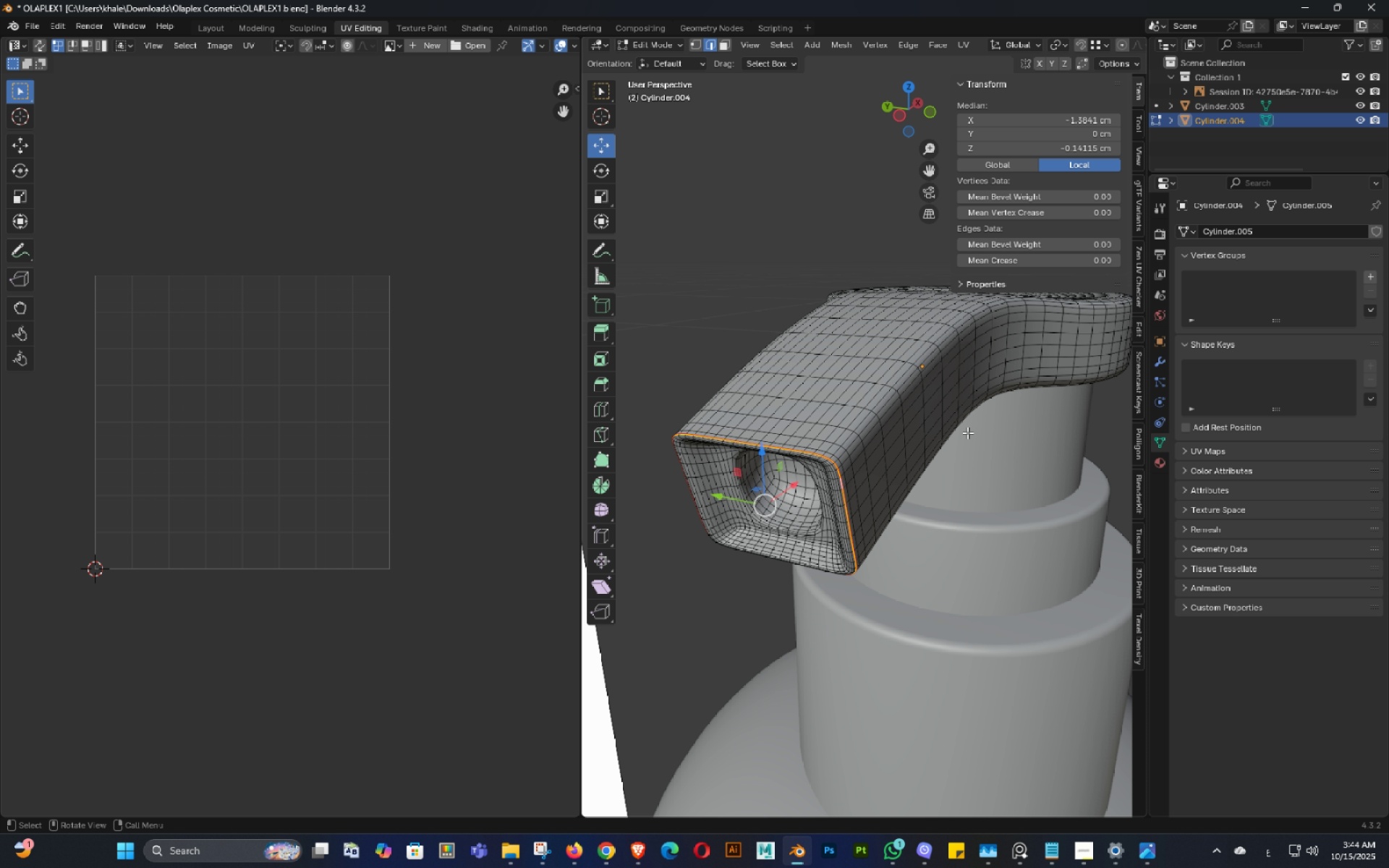 
hold_key(key=AltLeft, duration=1.22)
left_click([853, 451])
 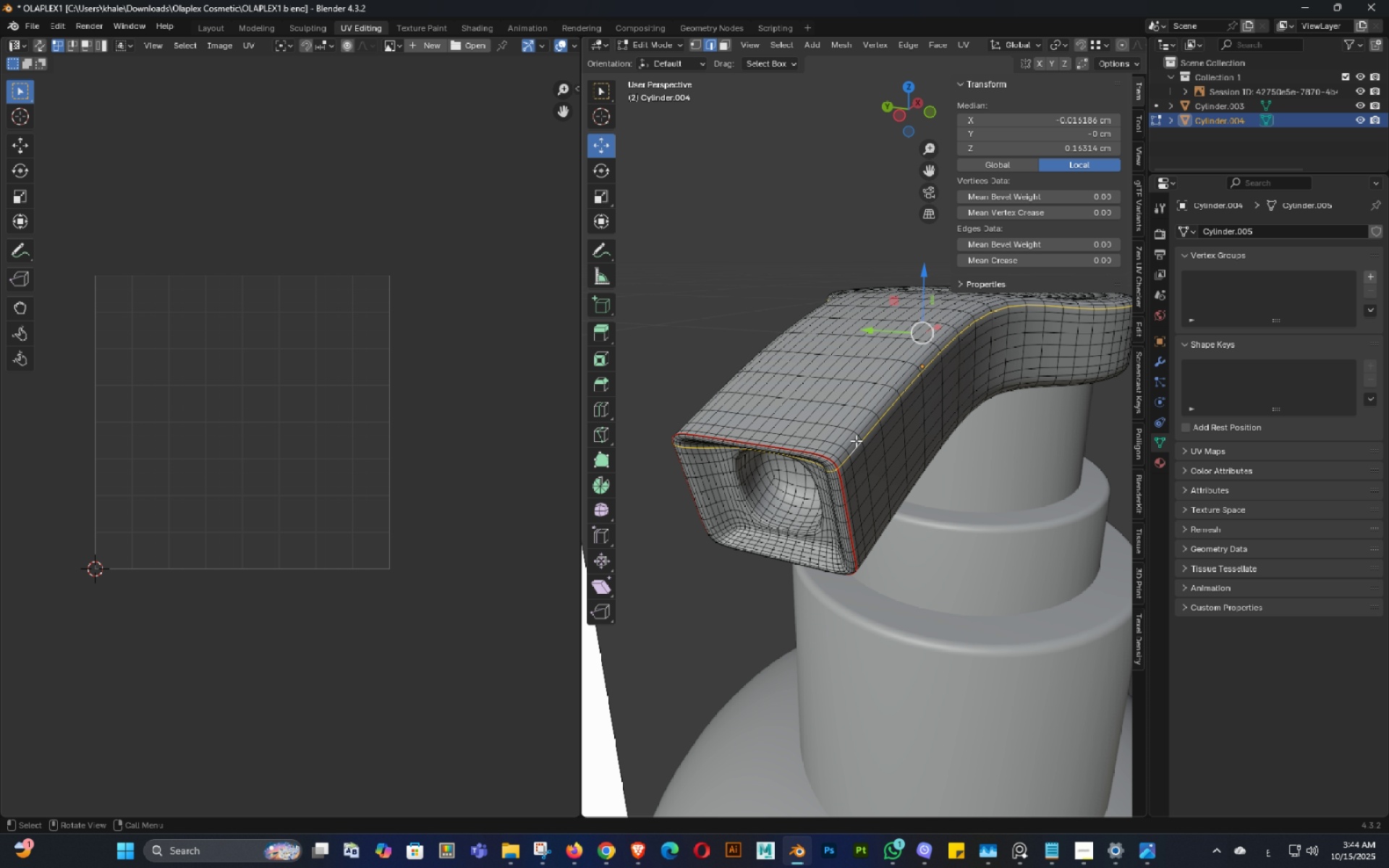 
hold_key(key=AltLeft, duration=0.82)
left_click([854, 440])
 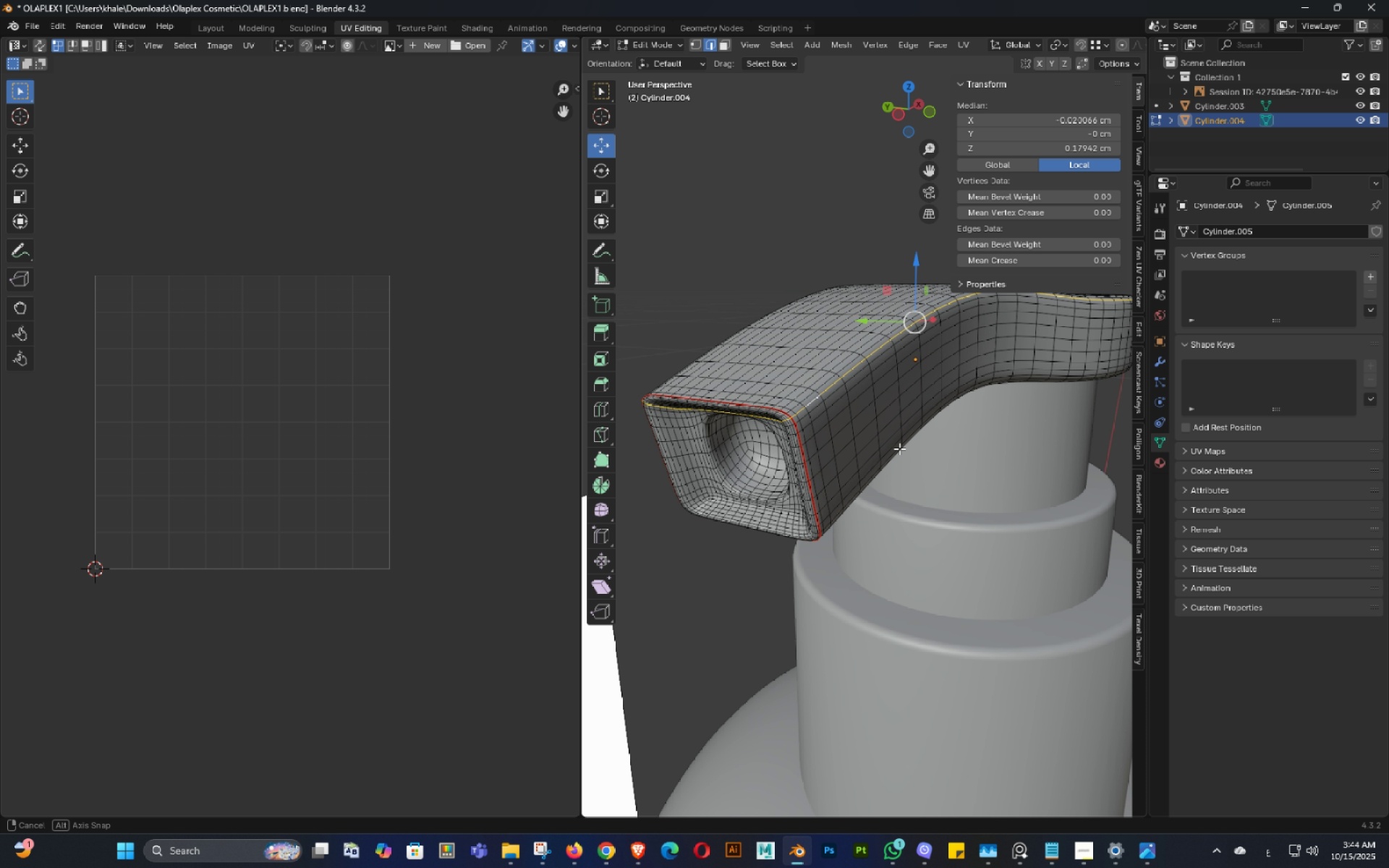 
double_click([888, 418])
 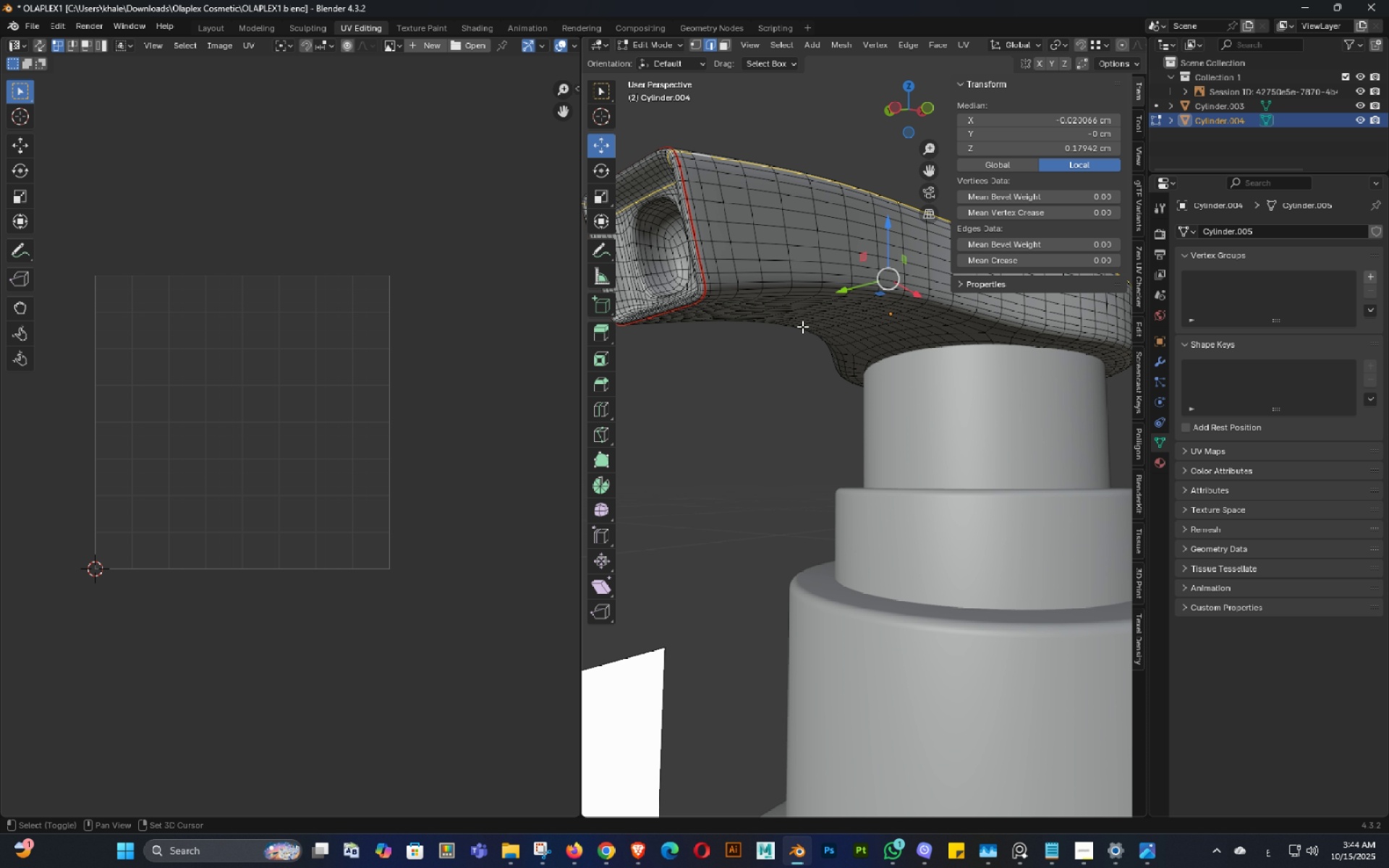 
hold_key(key=ShiftLeft, duration=1.54)
hold_key(key=AltLeft, duration=1.42)
left_click([772, 280])
 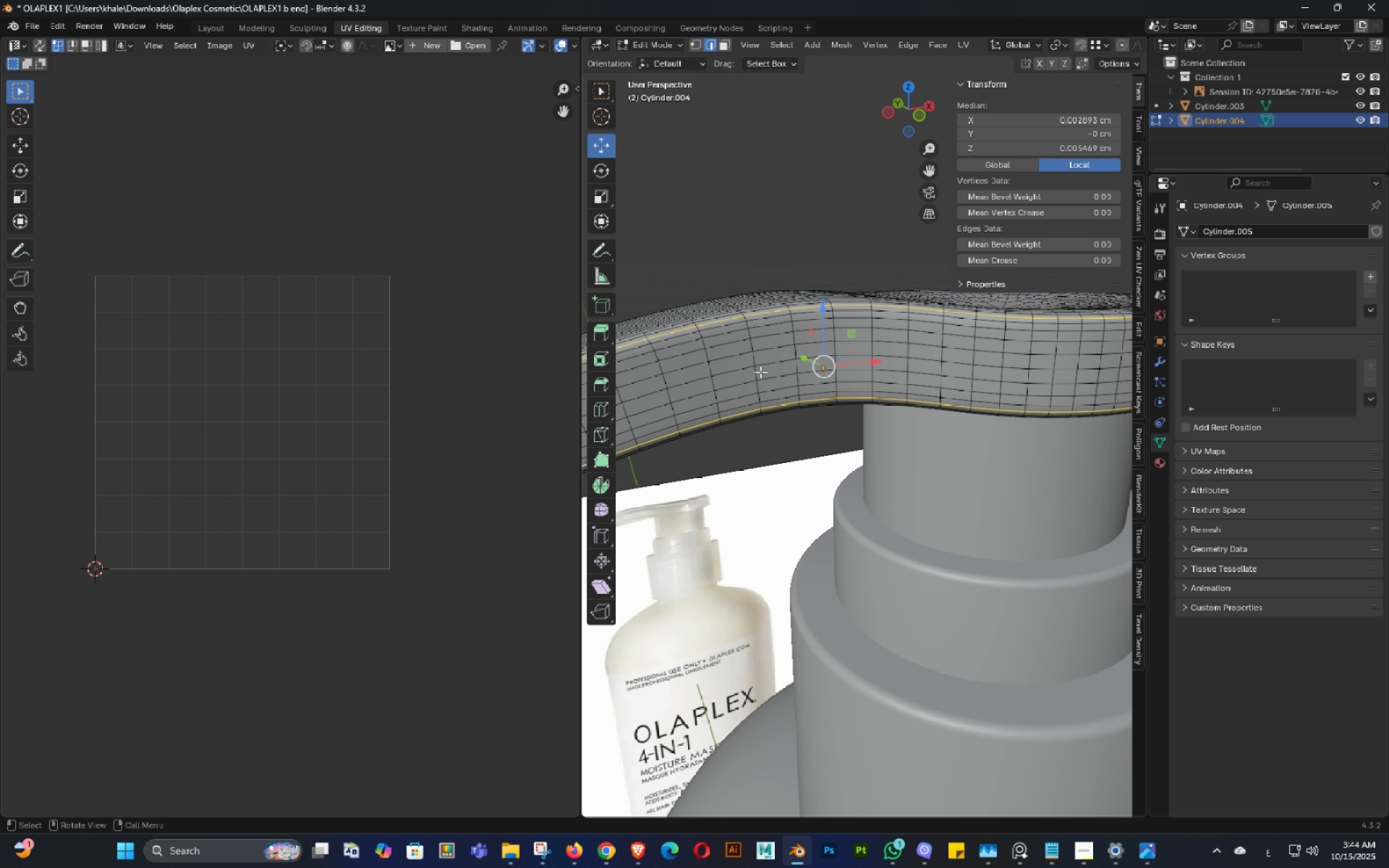 
key(Shift+ShiftLeft)
 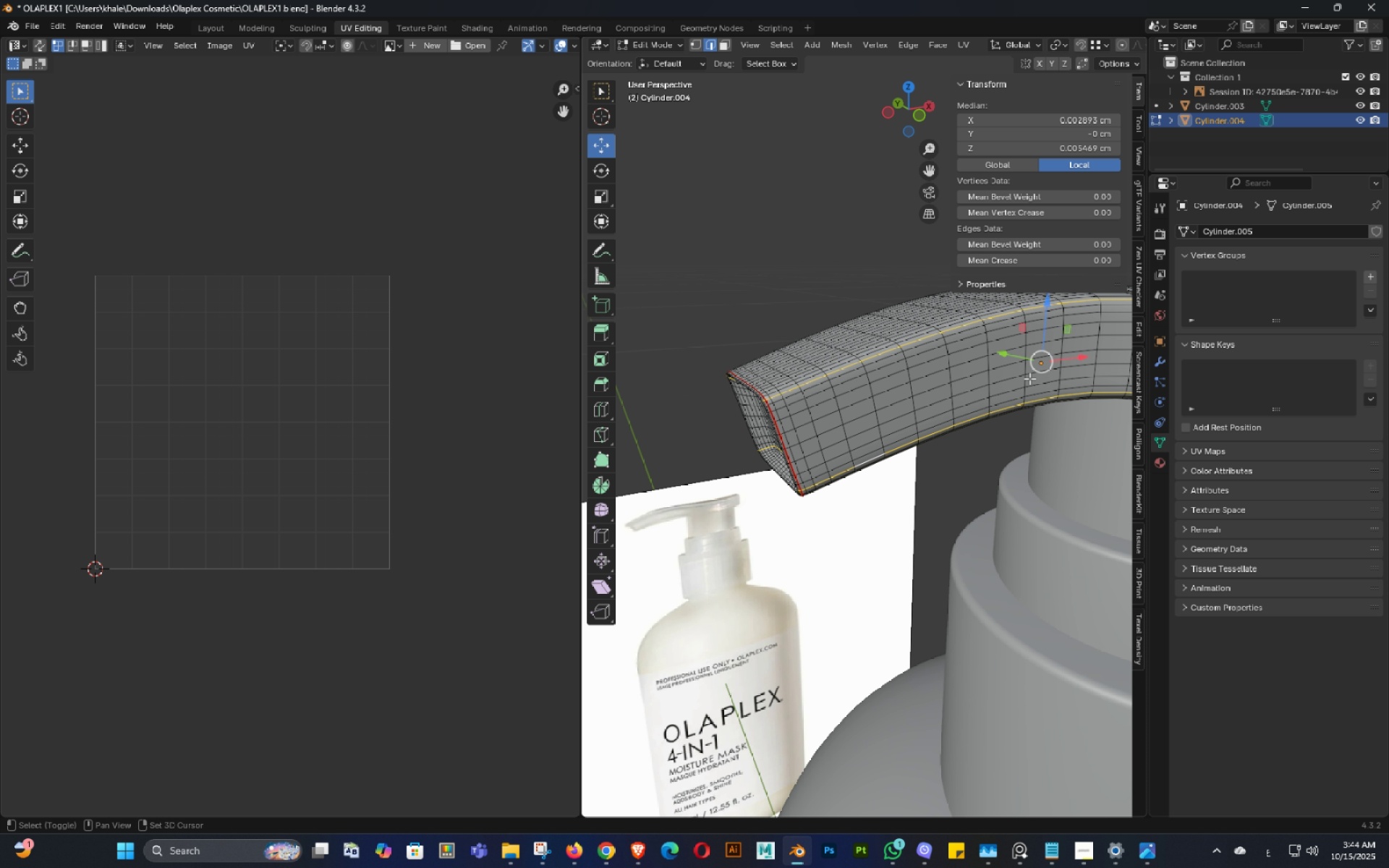 
double_click([1029, 382])
 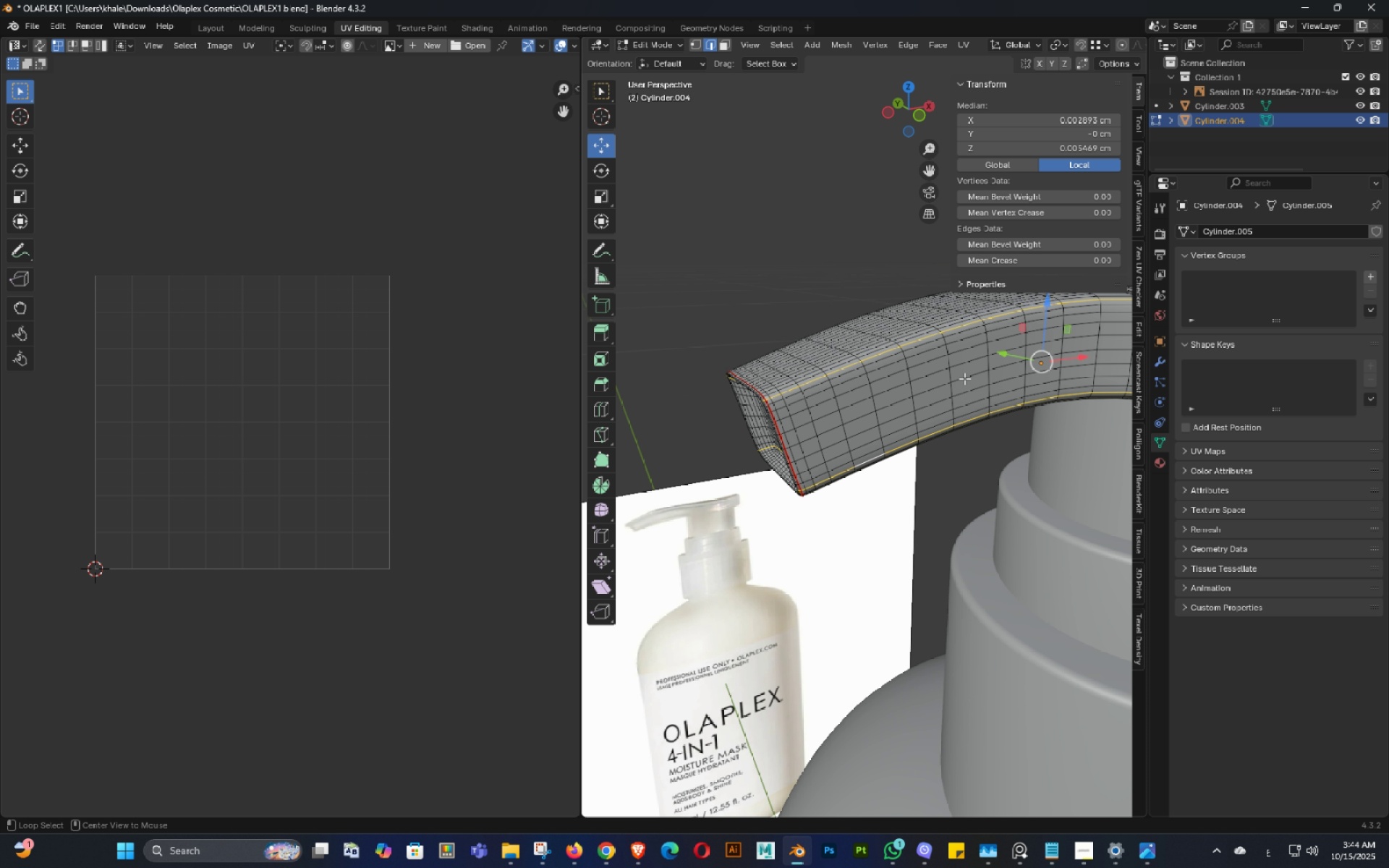 
key(Alt+AltLeft)
 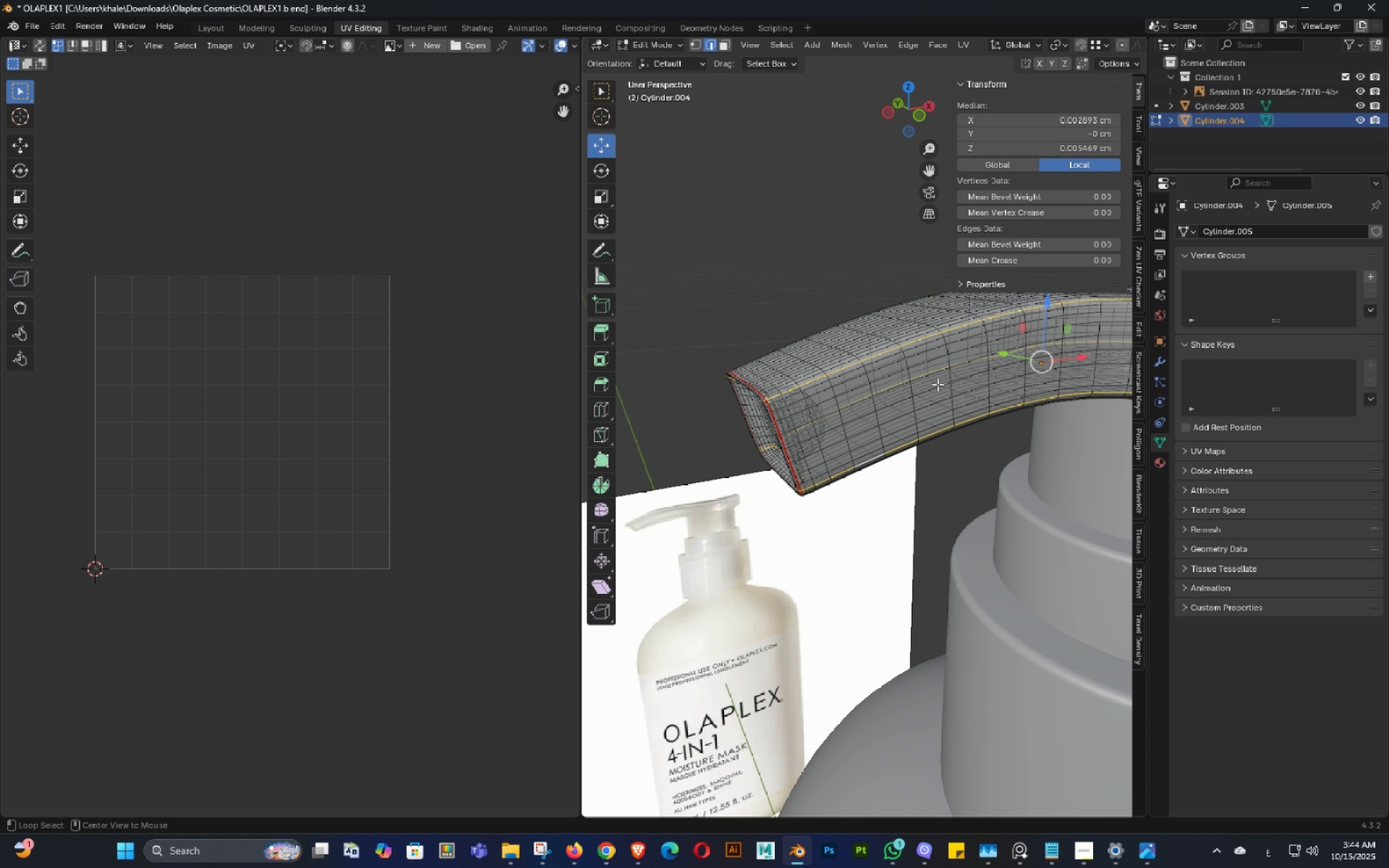 
key(Alt+Z)
 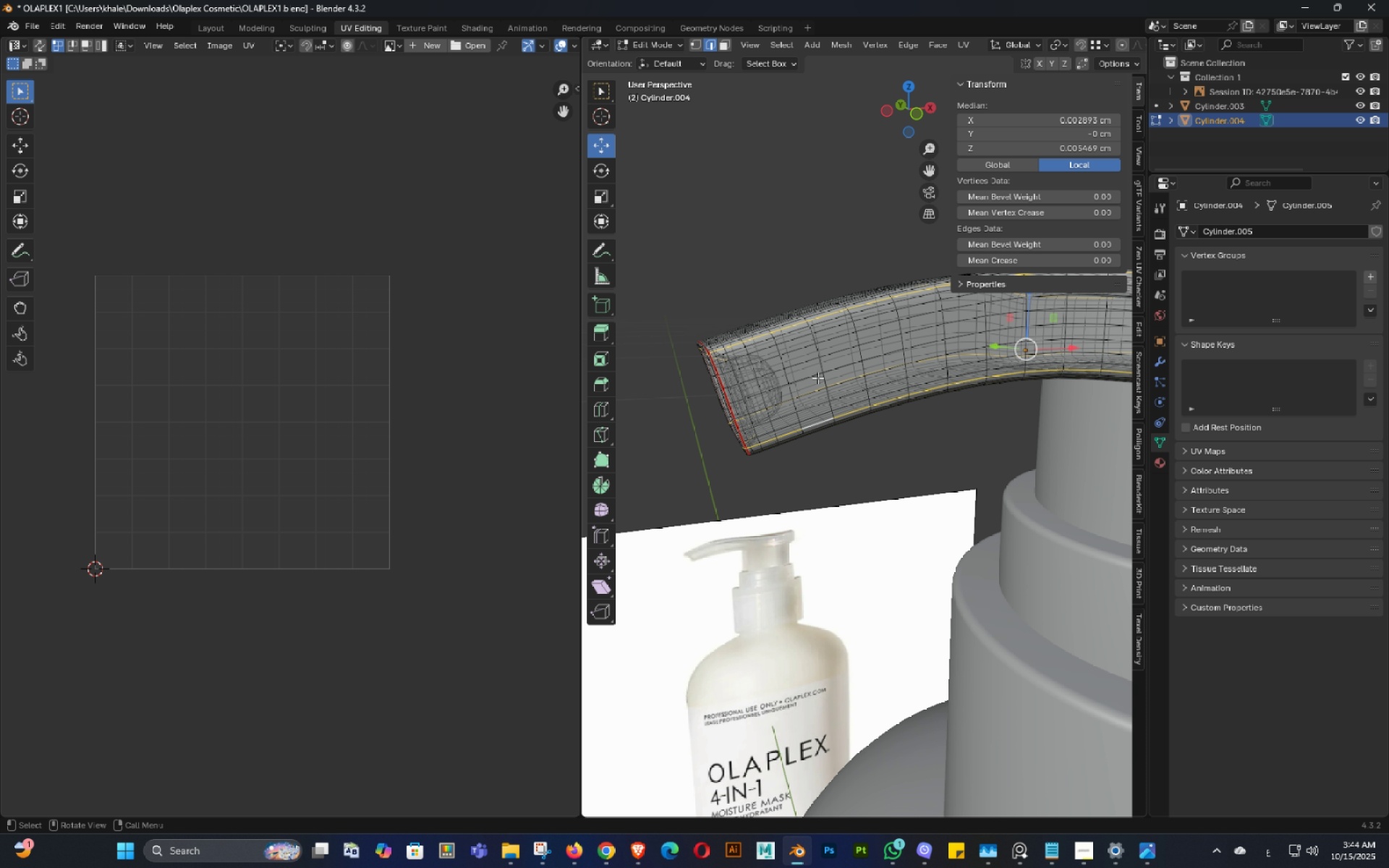 
hold_key(key=ControlLeft, duration=0.86)
 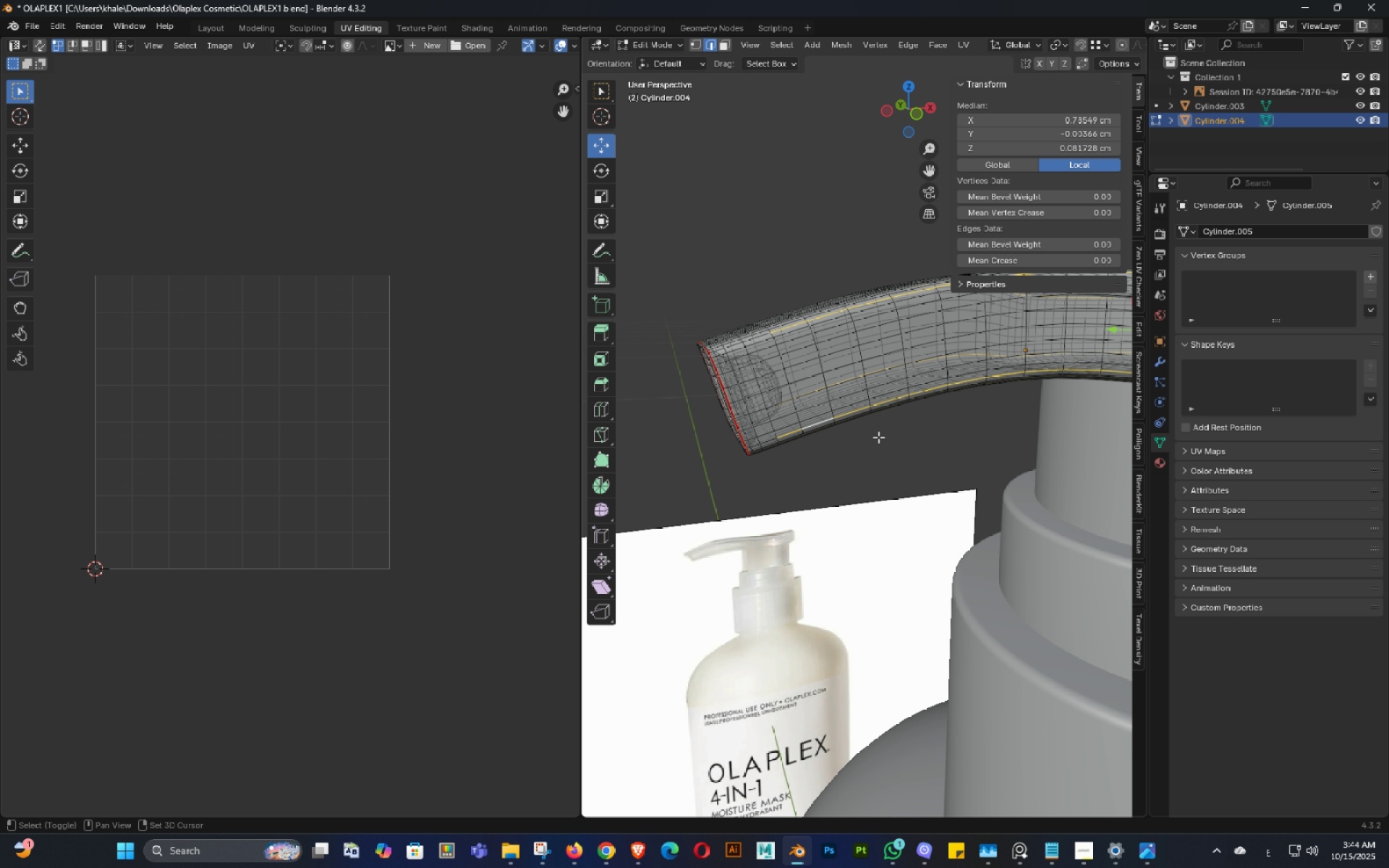 
key(Shift+ShiftLeft)
 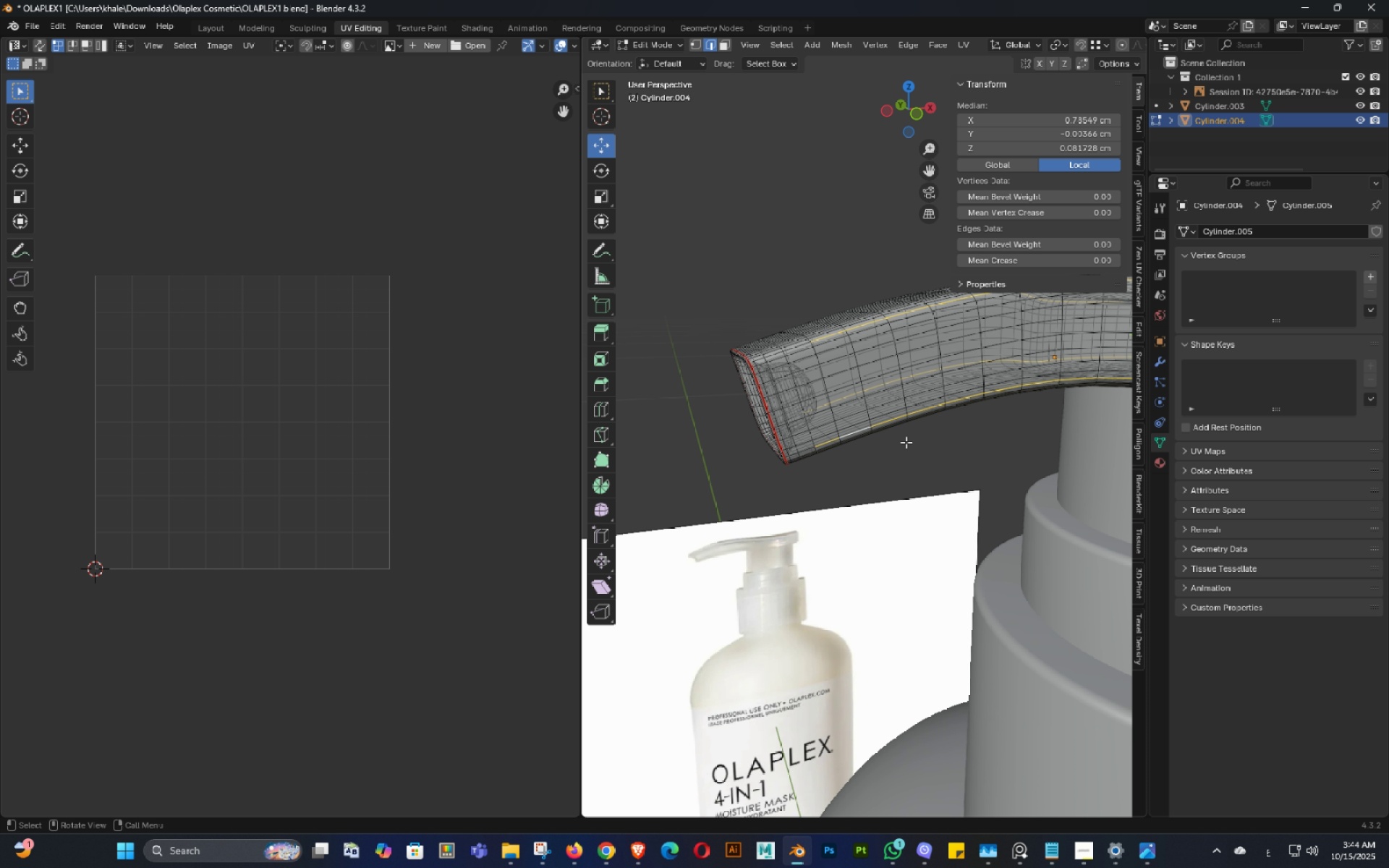 
double_click([906, 443])
 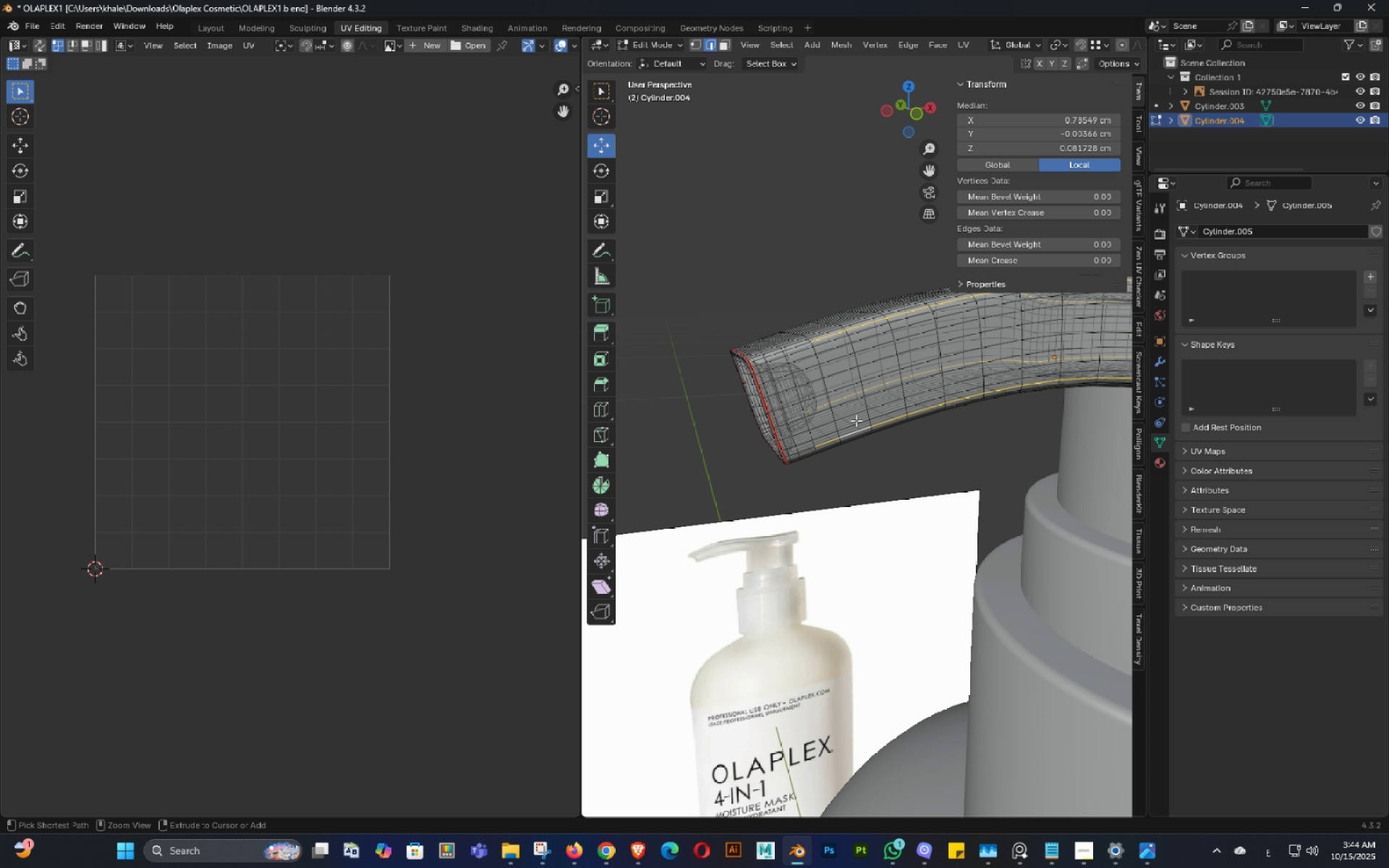 
key(Control+ControlLeft)
 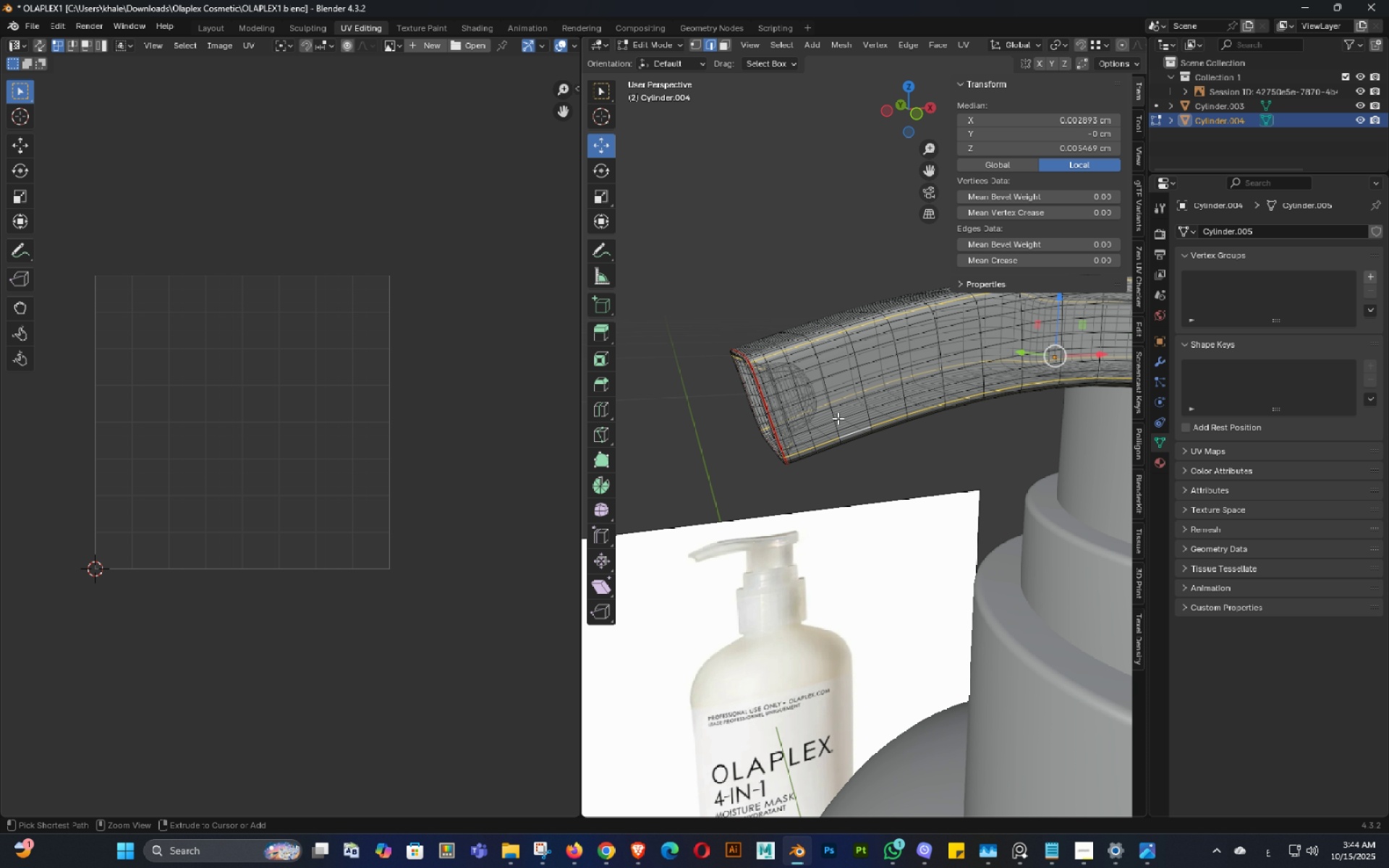 
key(Control+Z)
 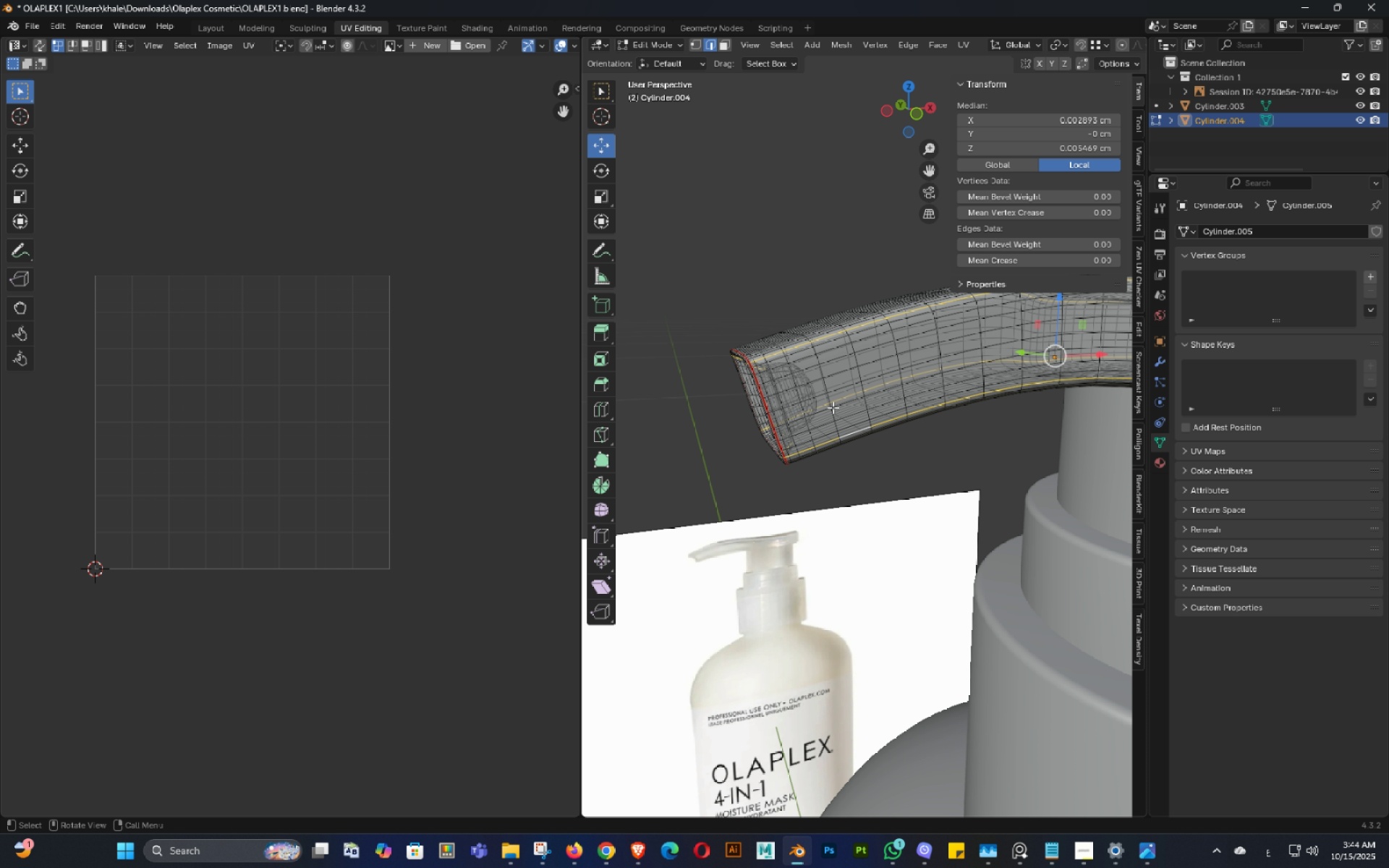 
key(Backquote)
 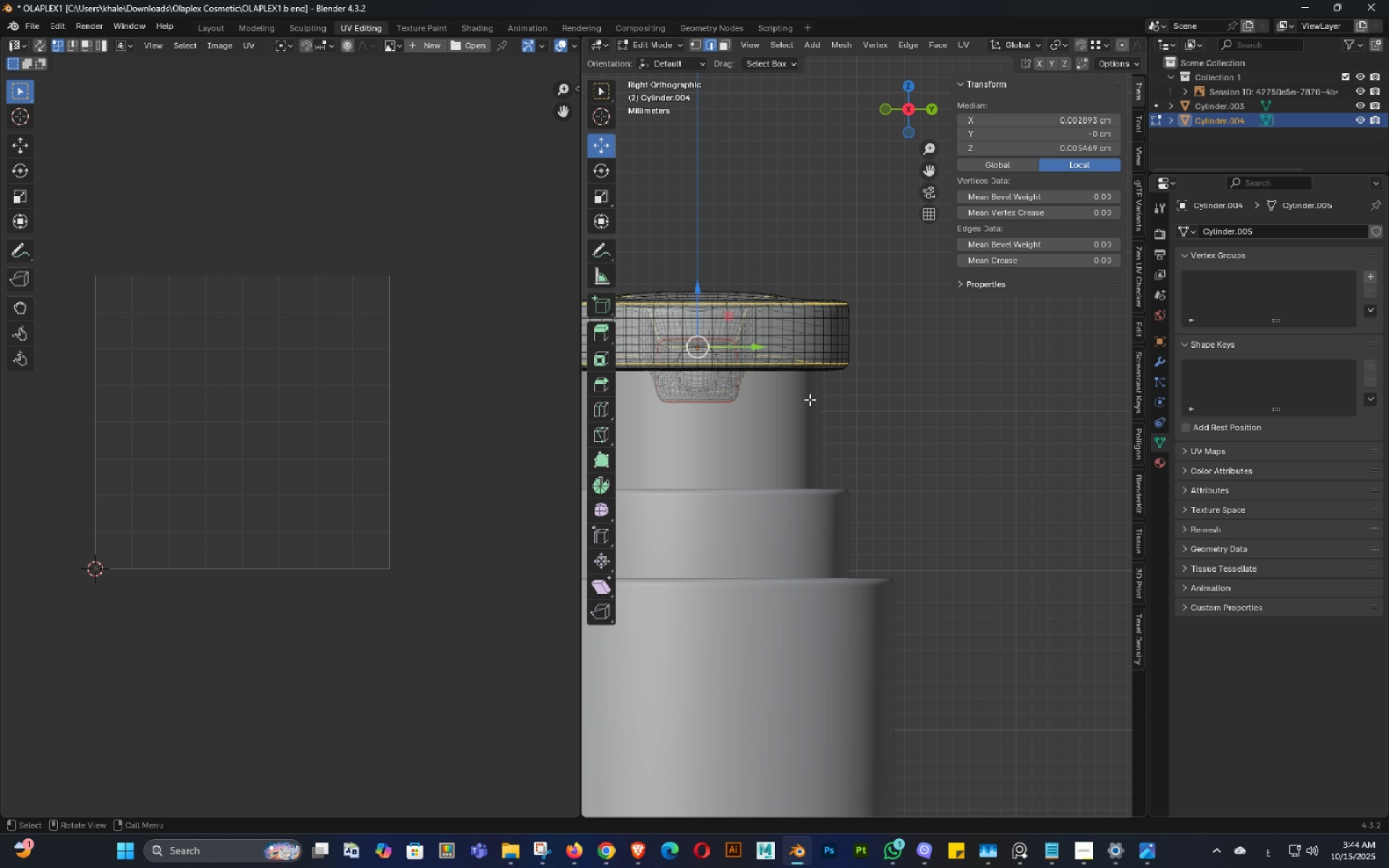 
hold_key(key=ShiftLeft, duration=0.37)
double_click([587, 472])
 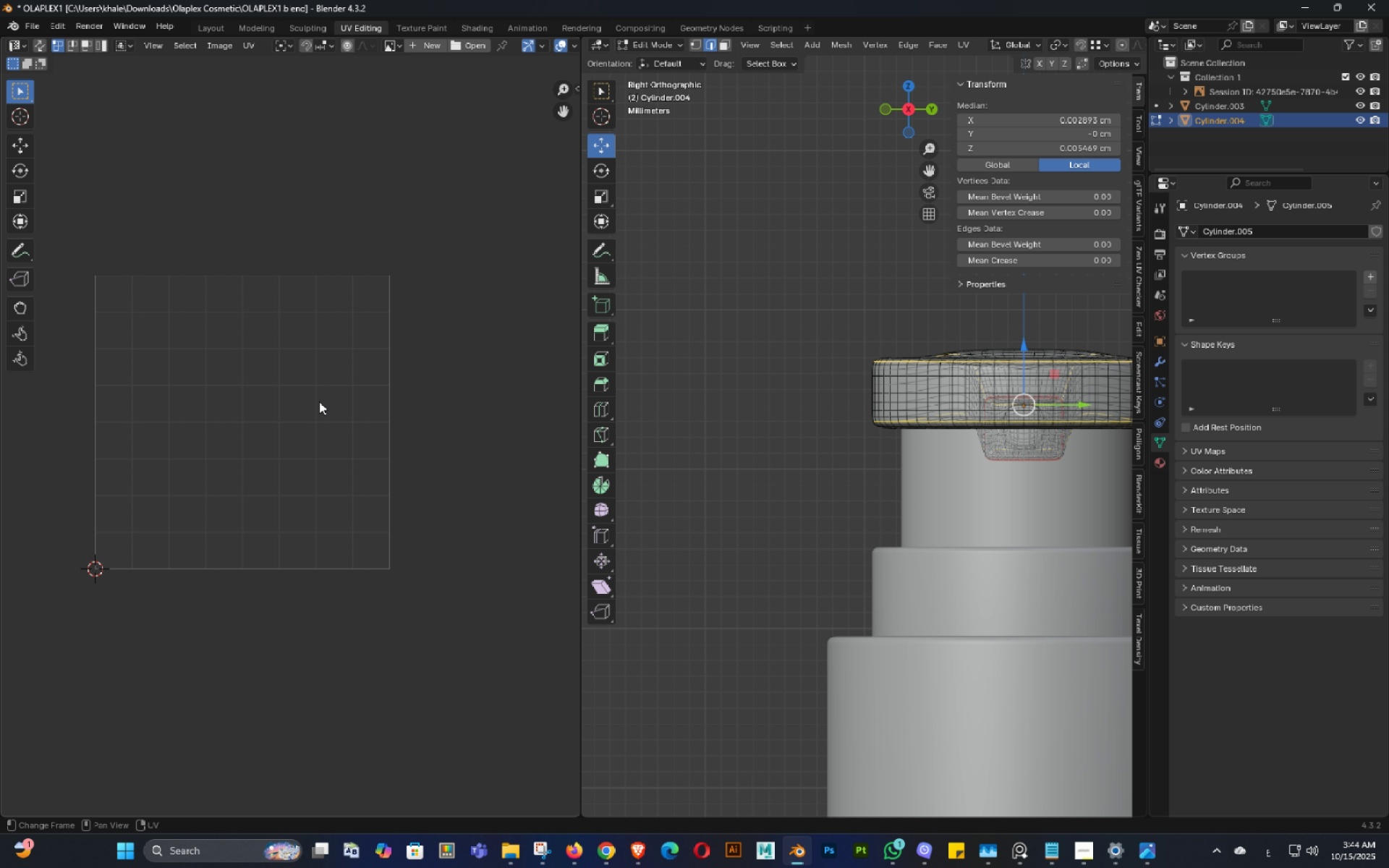 
hold_key(key=Backquote, duration=0.5)
 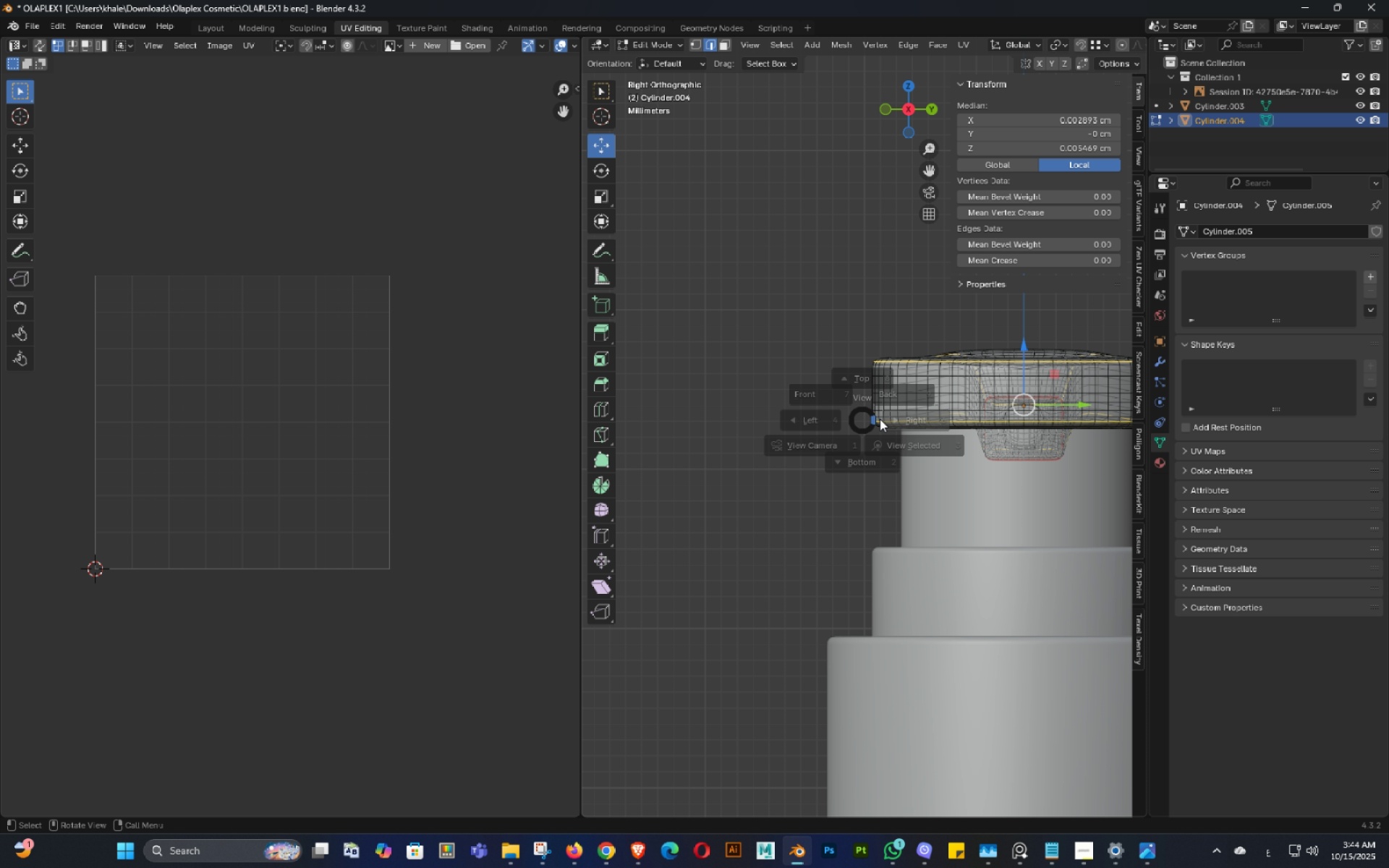 
hold_key(key=Backquote, duration=0.54)
 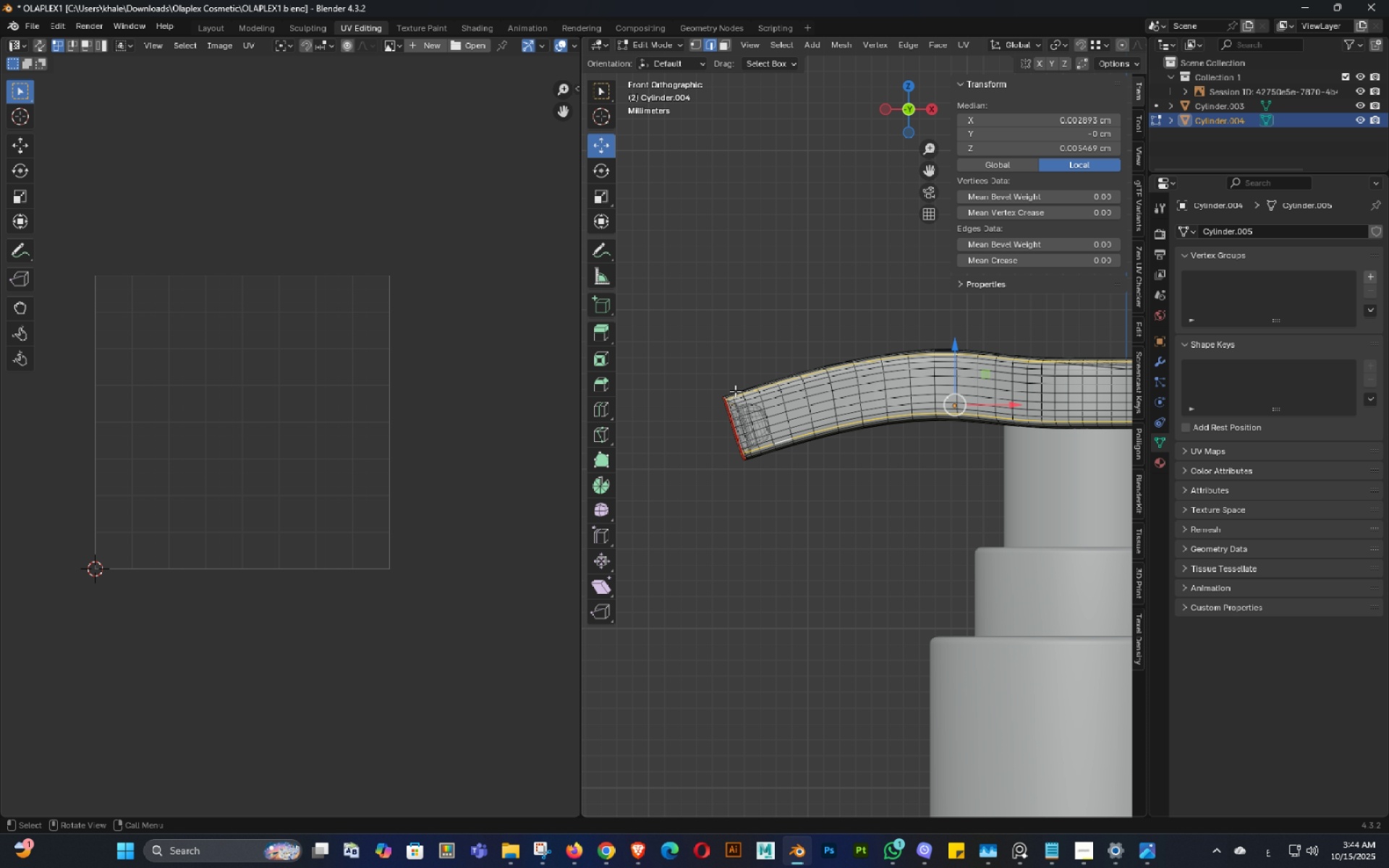 
key(Shift+ShiftLeft)
 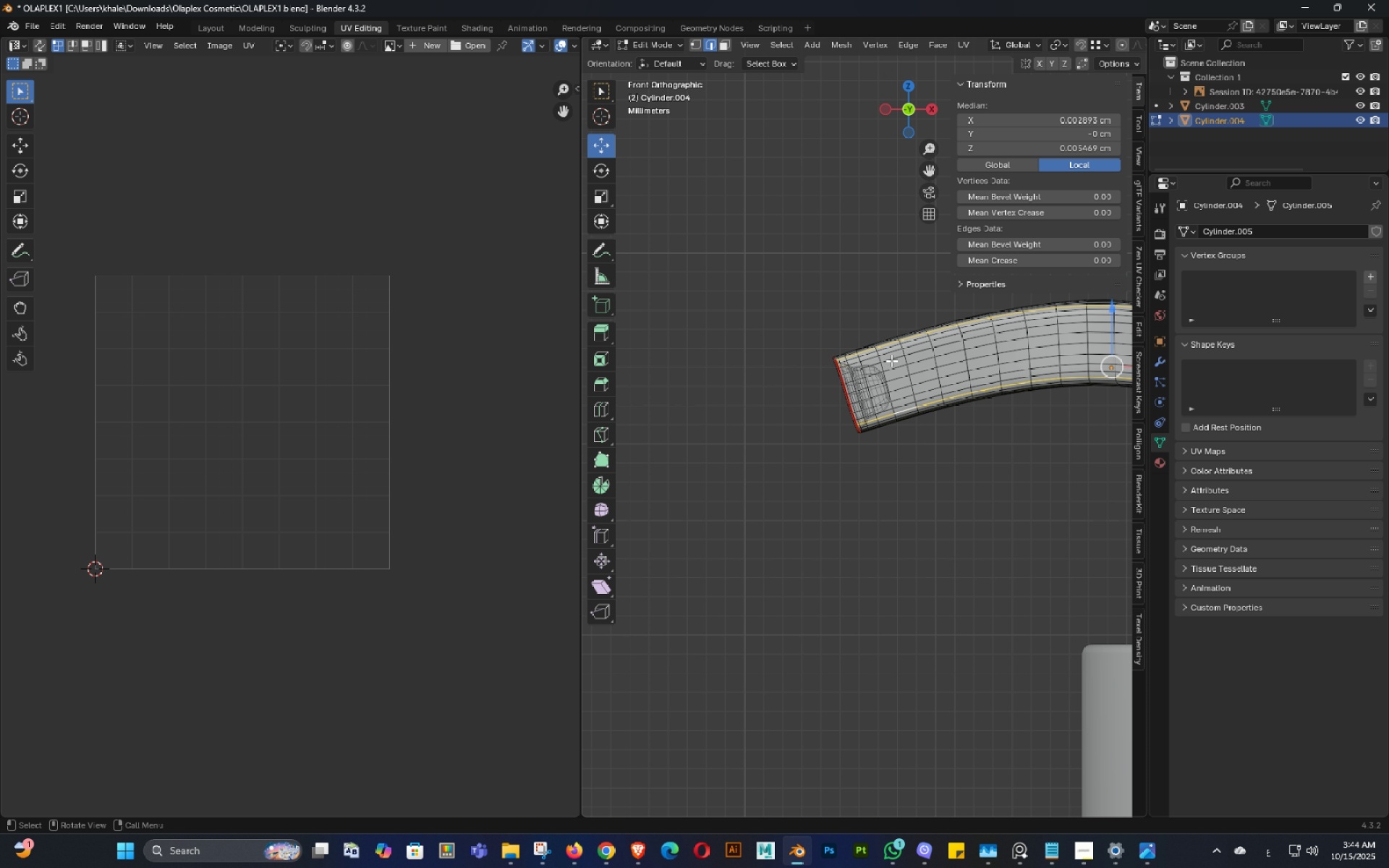 
scroll: coordinate [846, 424], scroll_direction: up, amount: 8.0
 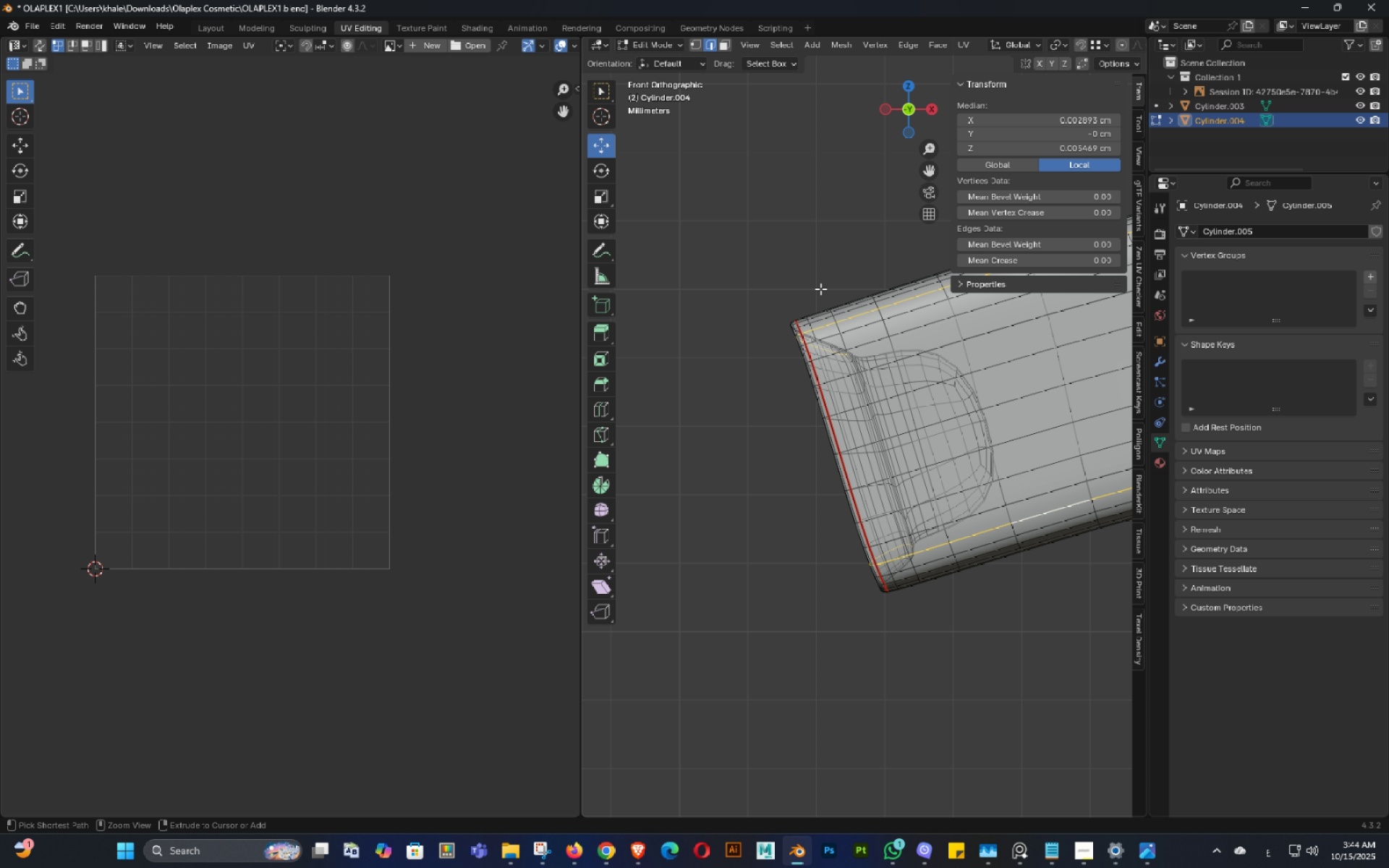 
hold_key(key=ShiftLeft, duration=0.34)
 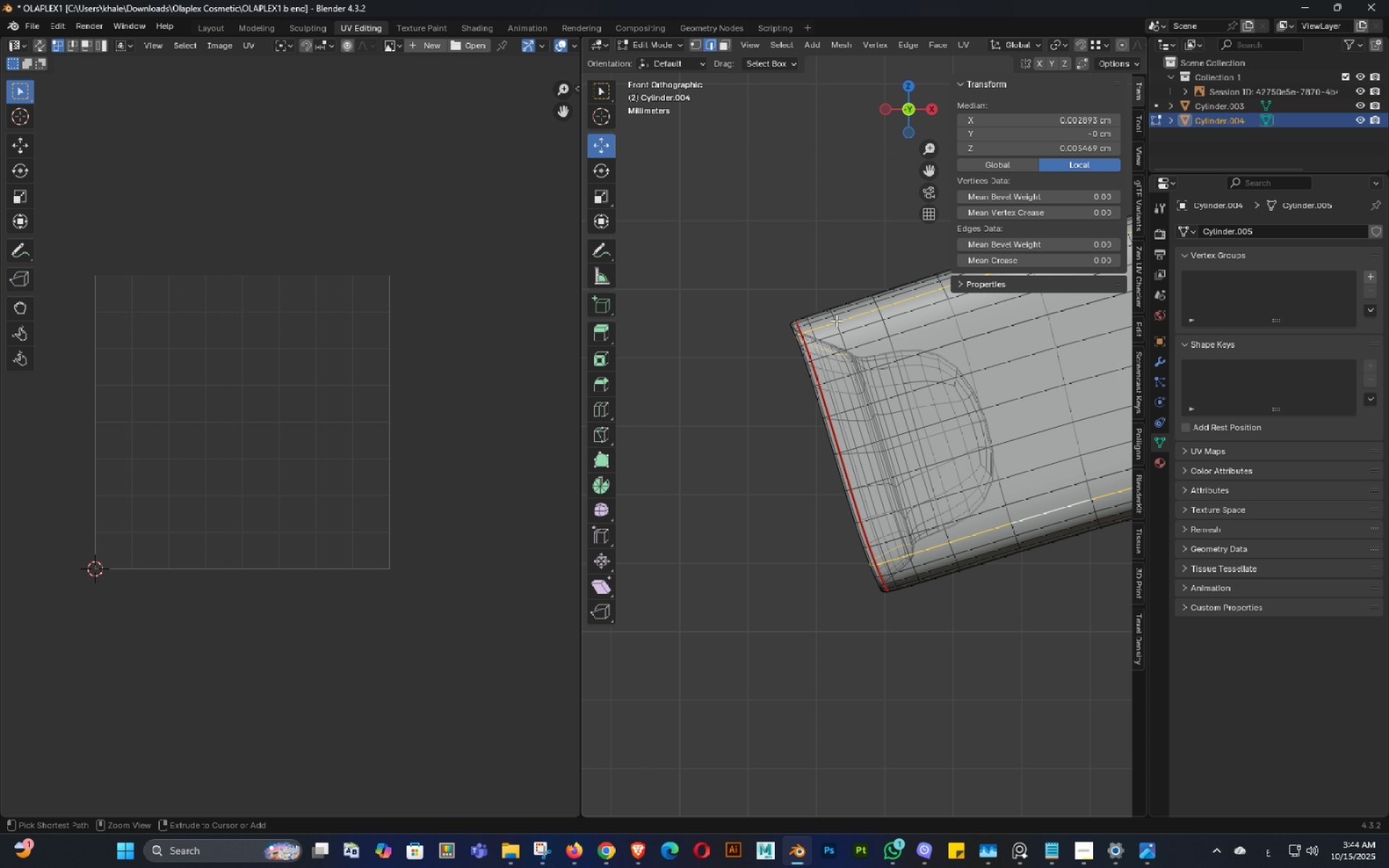 
hold_key(key=ControlLeft, duration=1.5)
 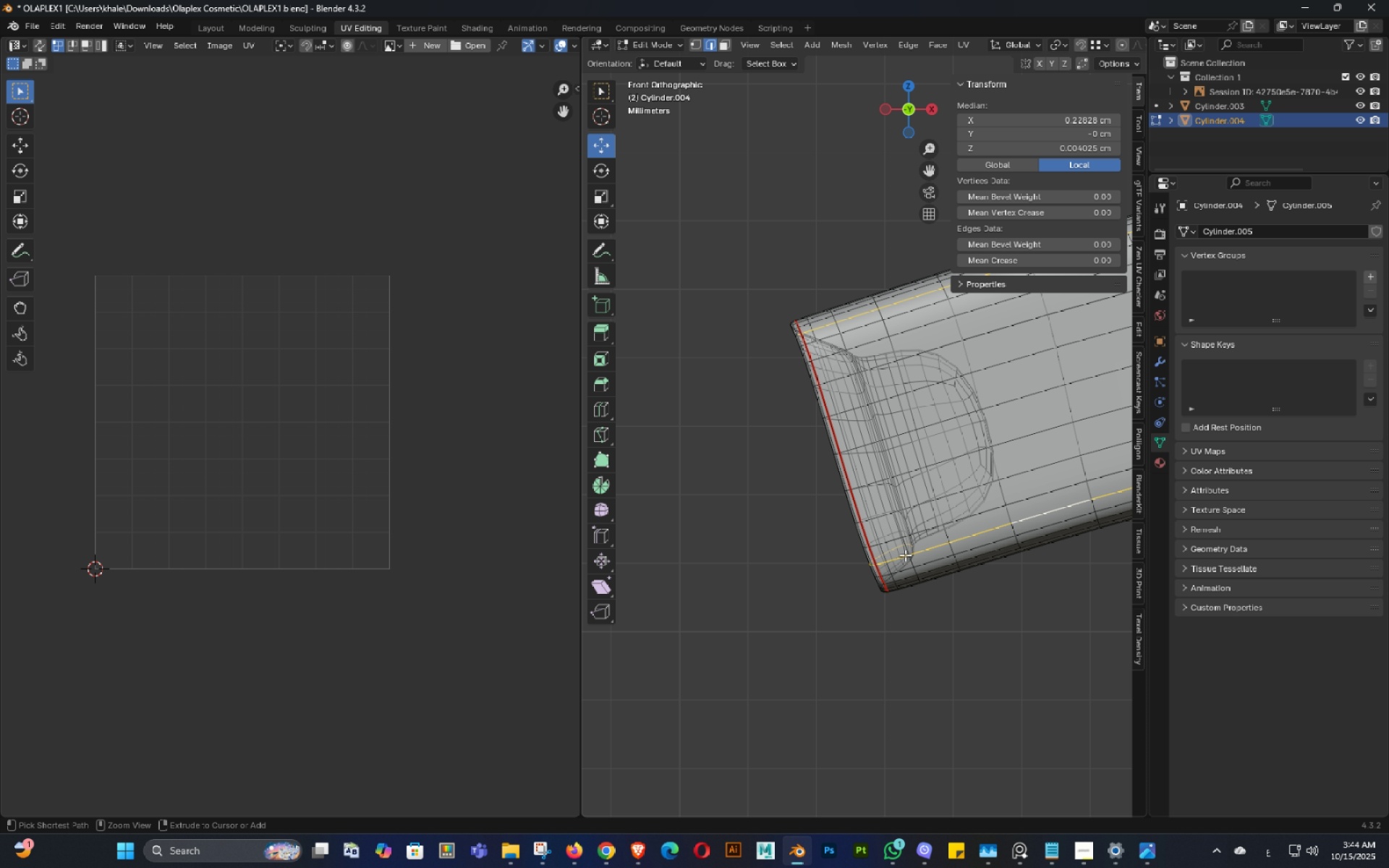 
hold_key(key=ControlLeft, duration=1.52)
 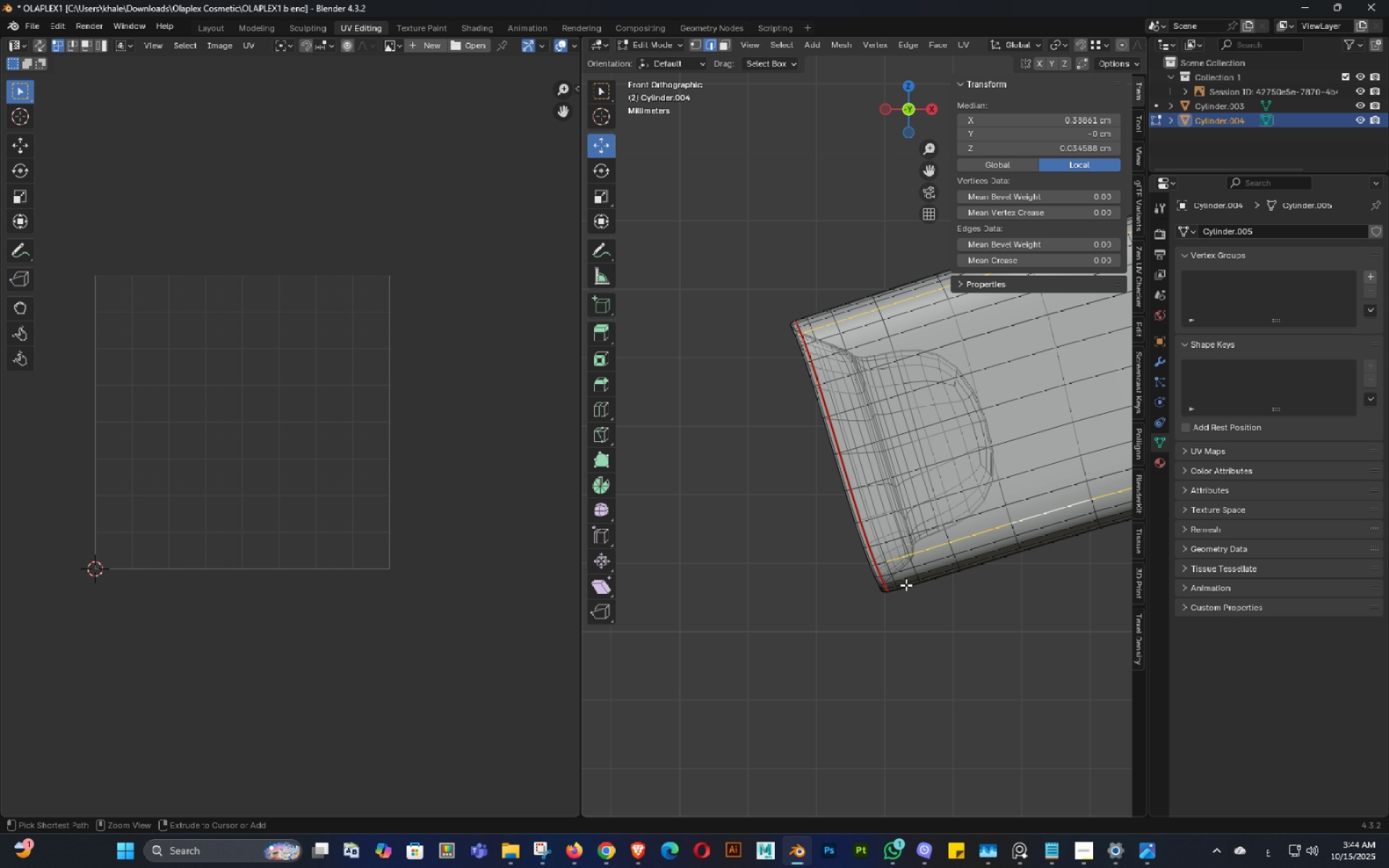 
hold_key(key=ControlLeft, duration=1.51)
 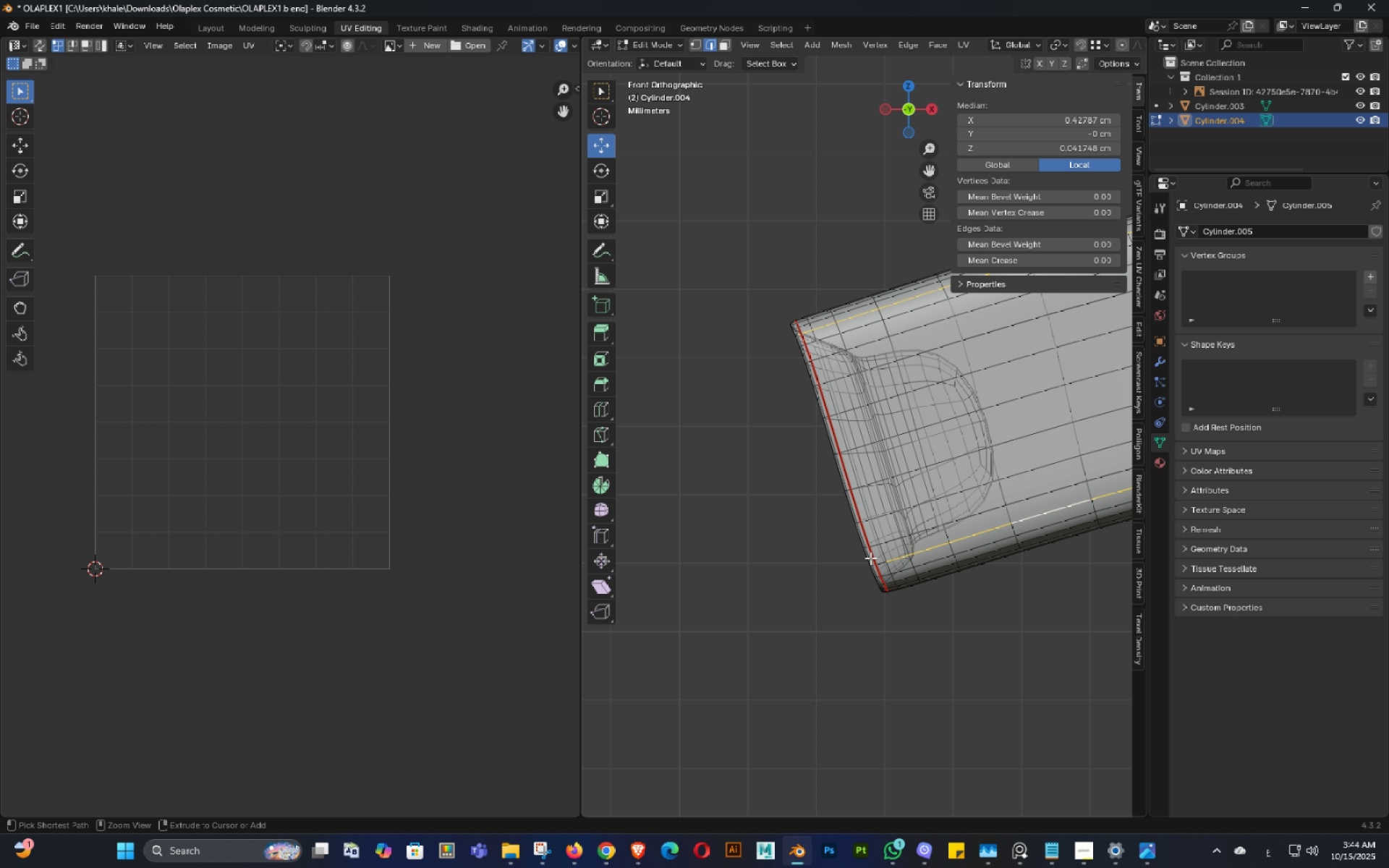 
key(Control+ControlLeft)
 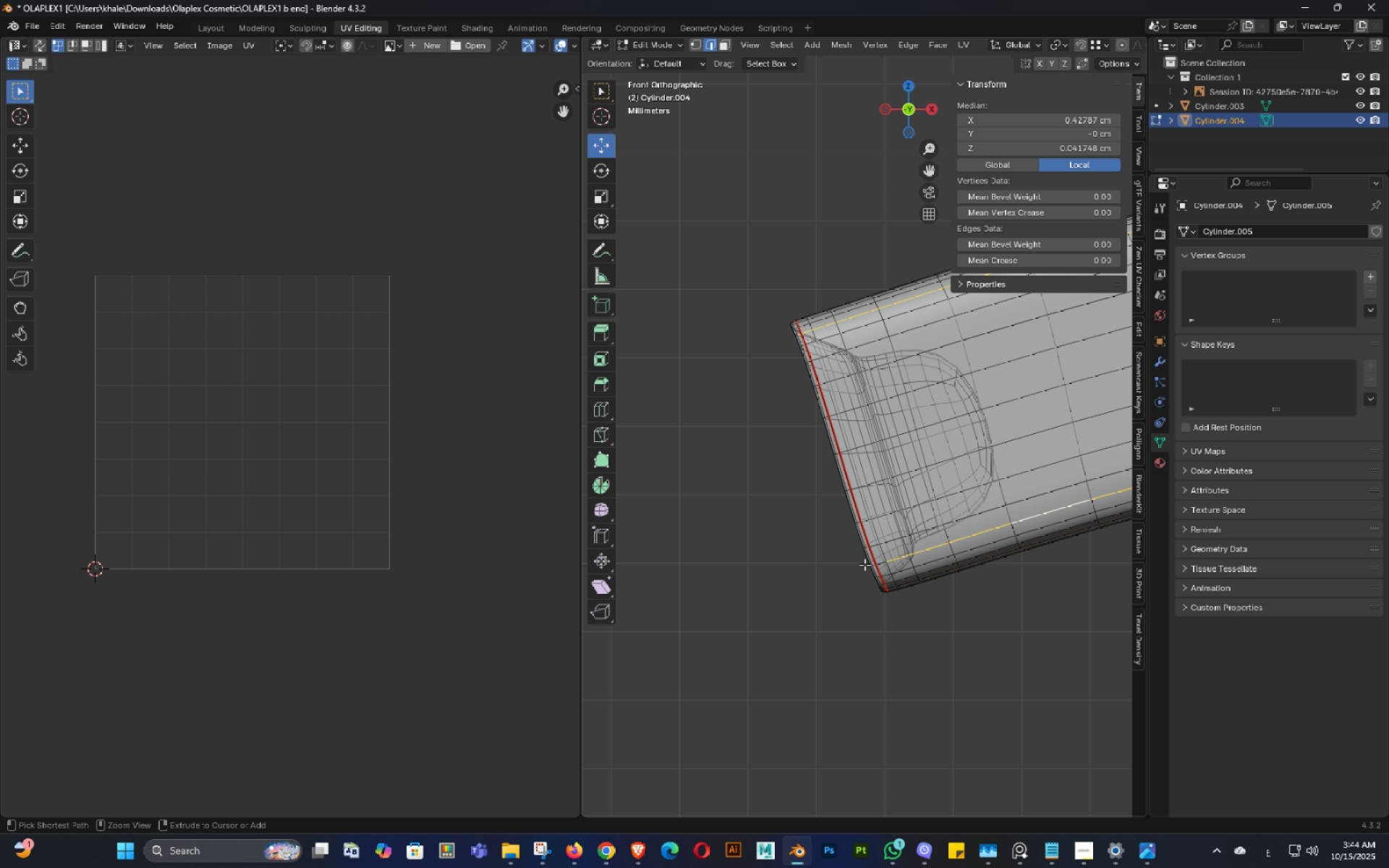 
key(Control+ControlLeft)
 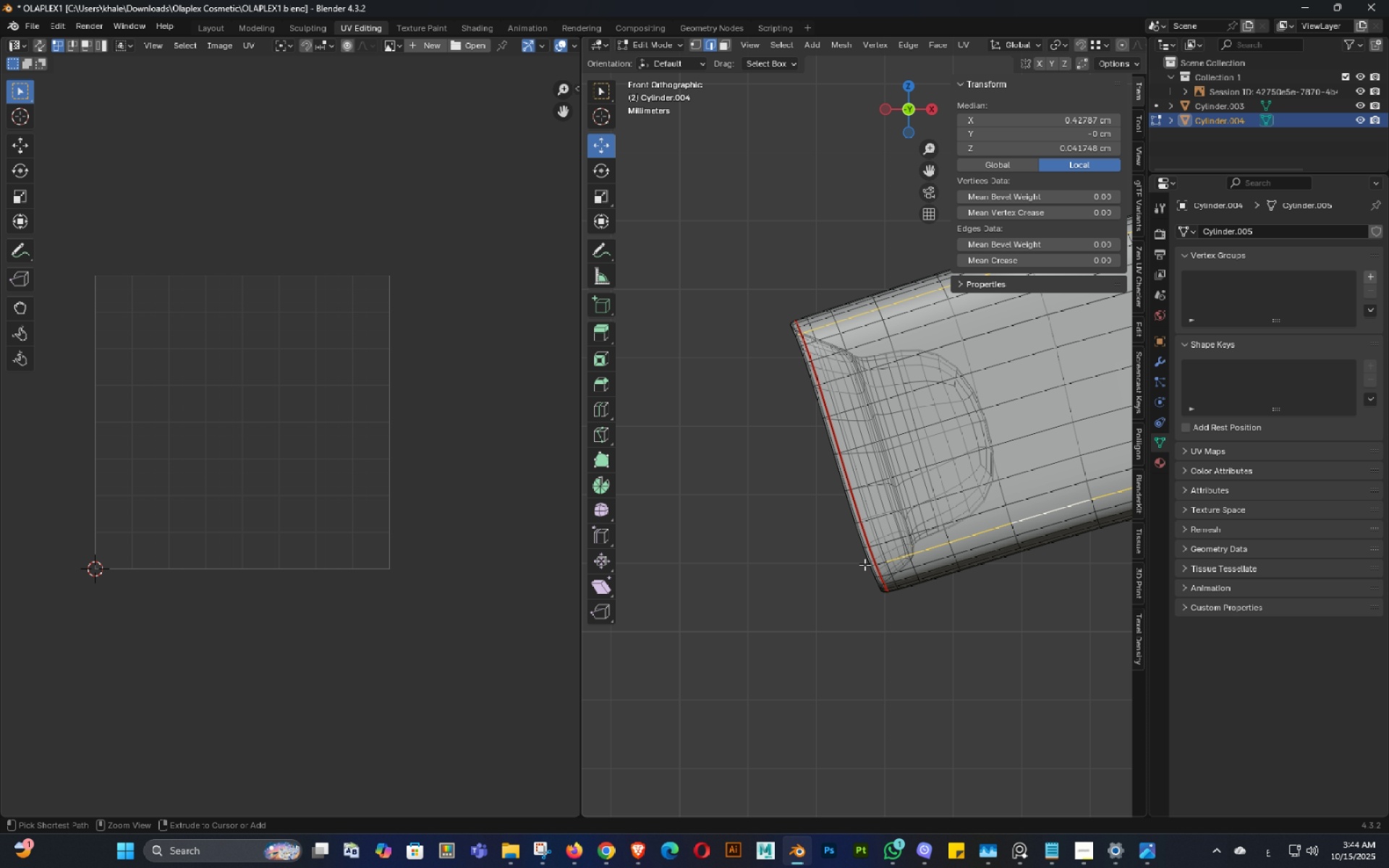 
key(Control+ControlLeft)
 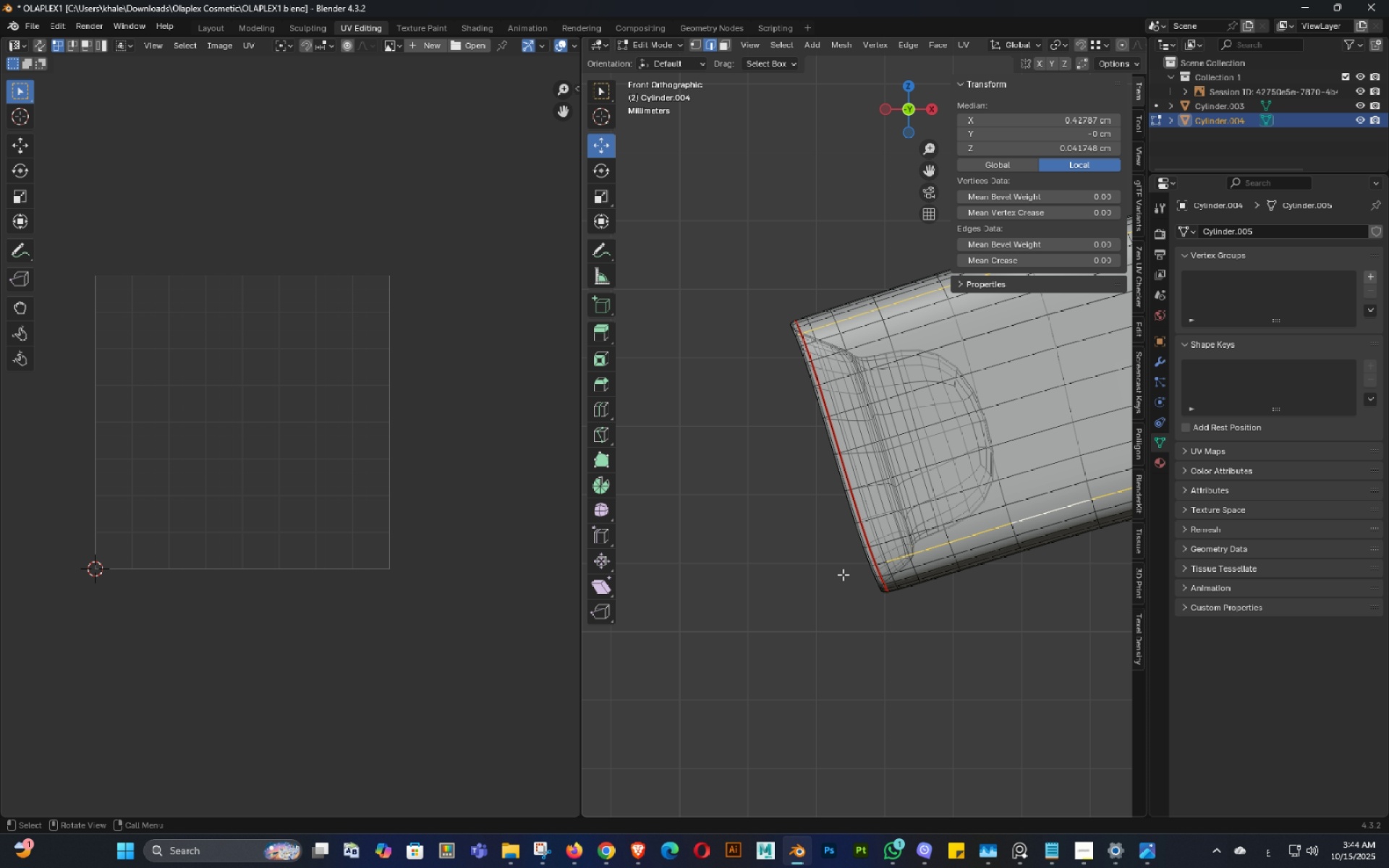 
key(Control+ControlLeft)
 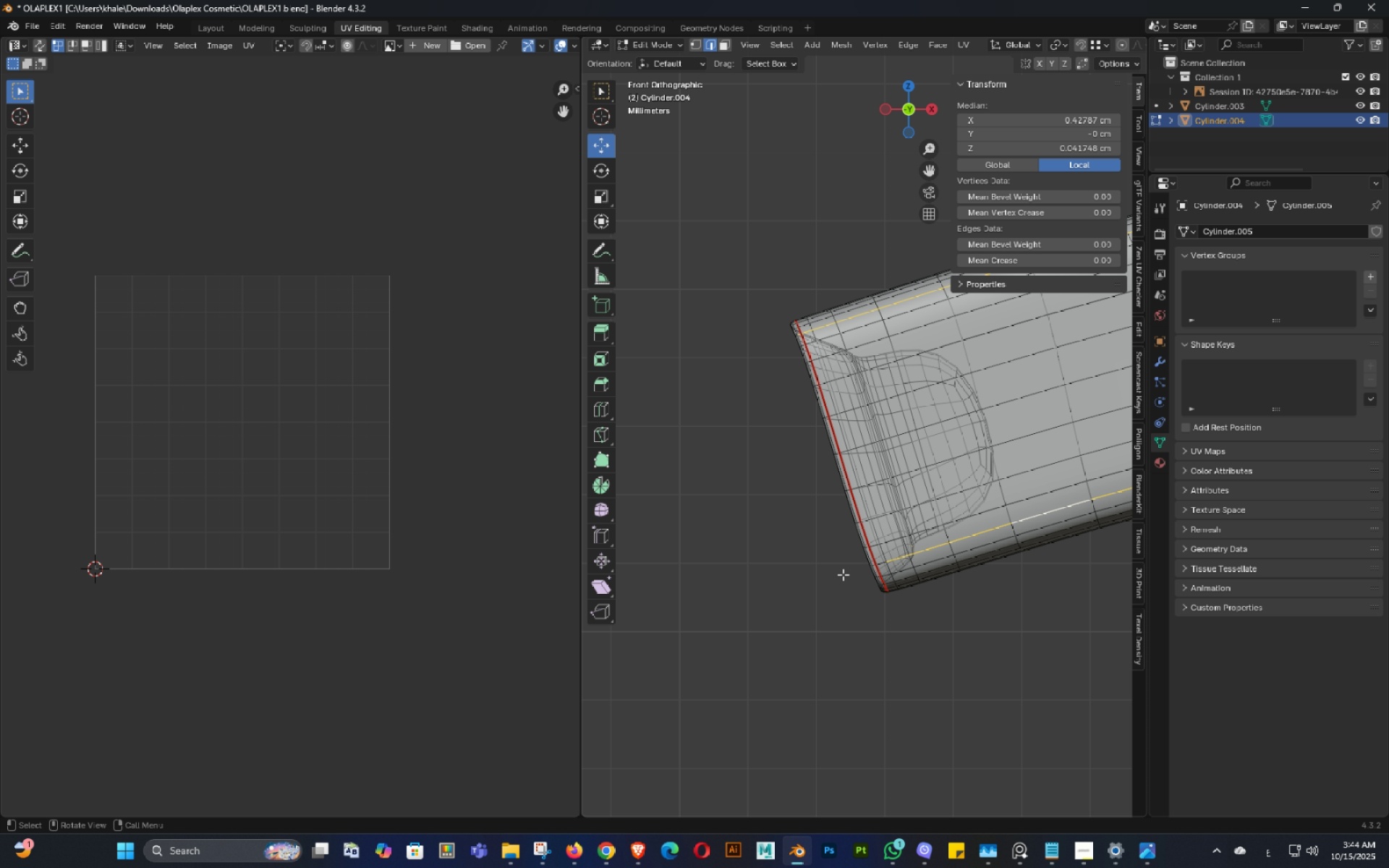 
key(Control+ControlLeft)
 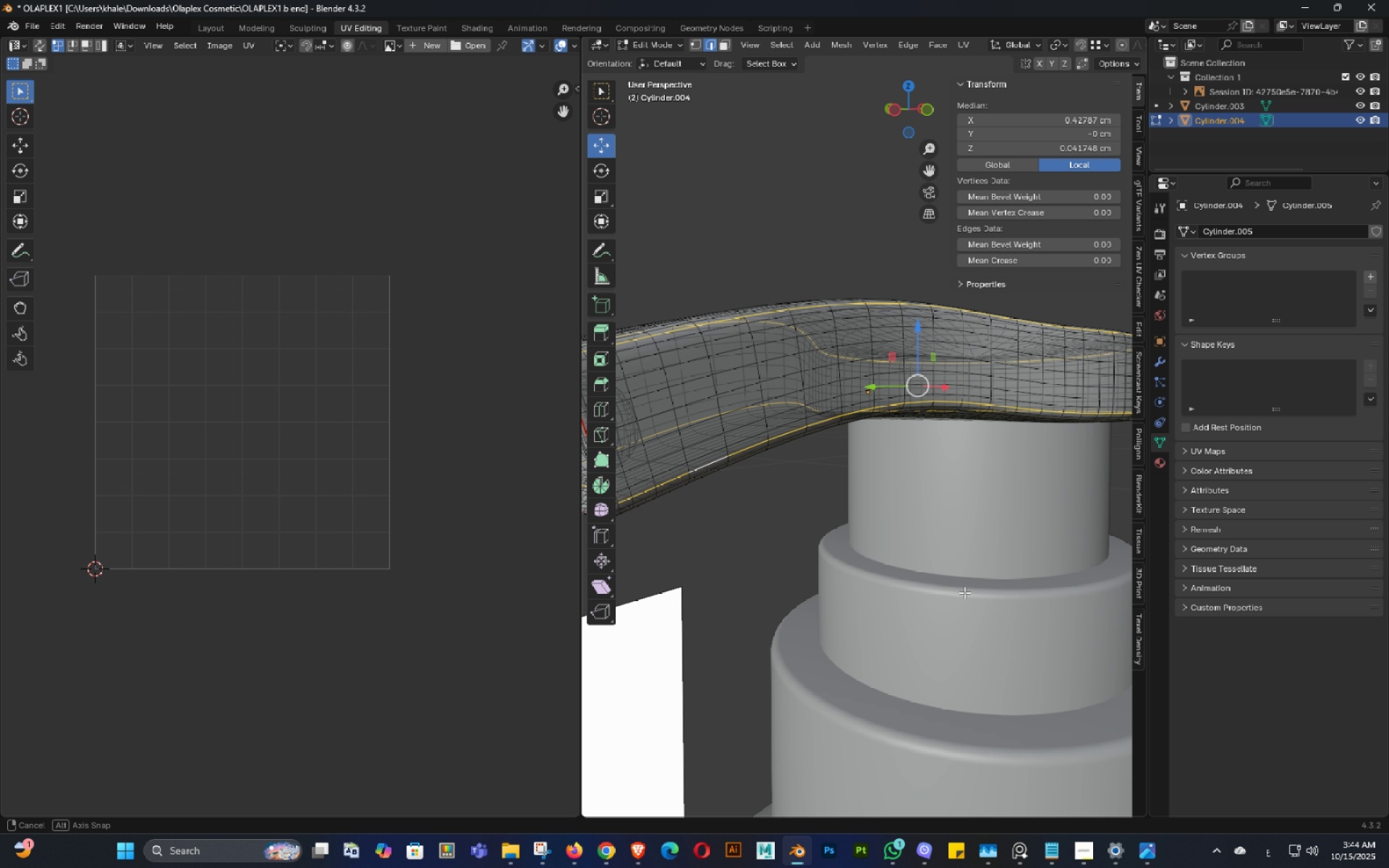 
double_click([967, 592])
 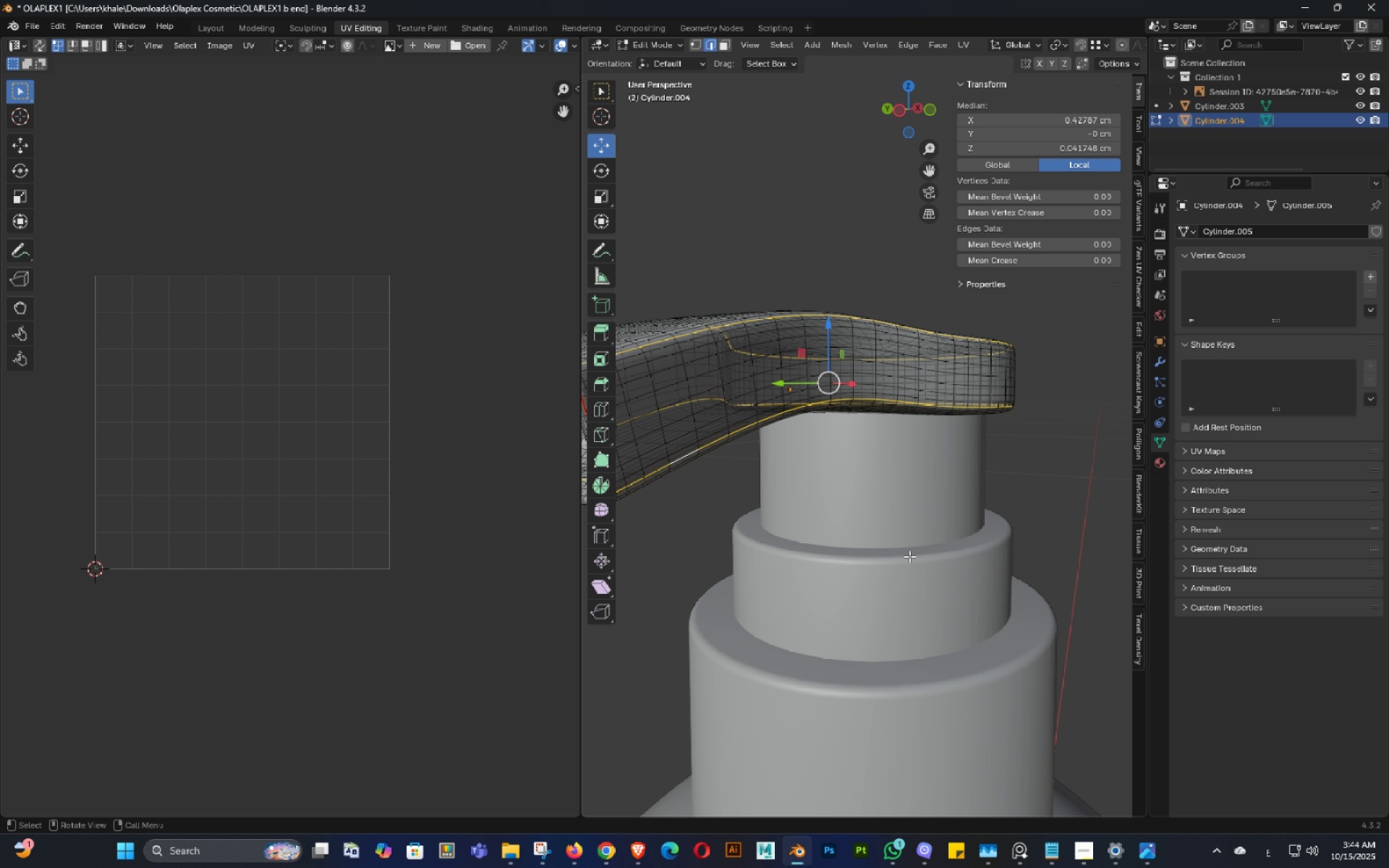 
scroll: coordinate [909, 556], scroll_direction: down, amount: 4.0
 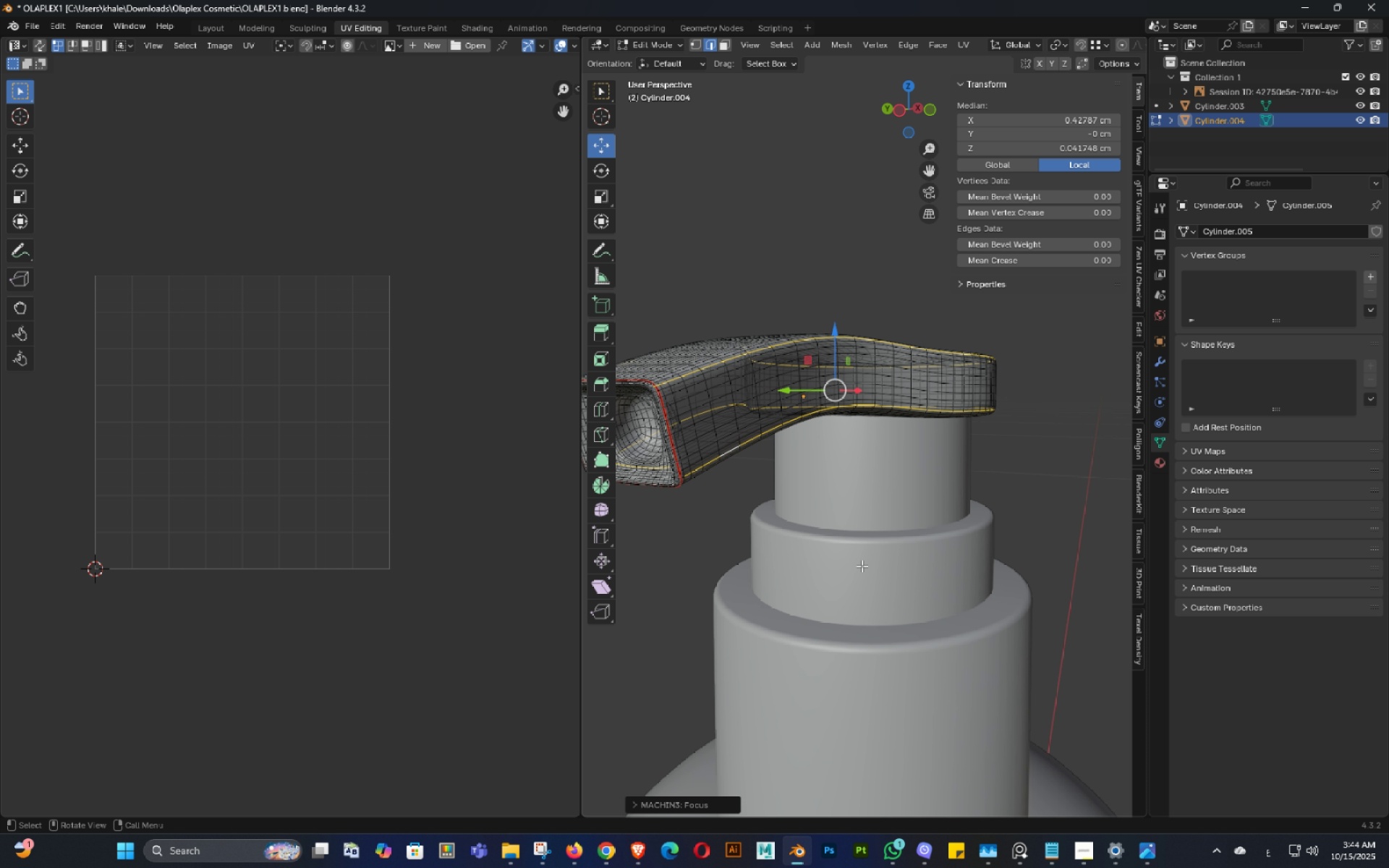 
key(F)
 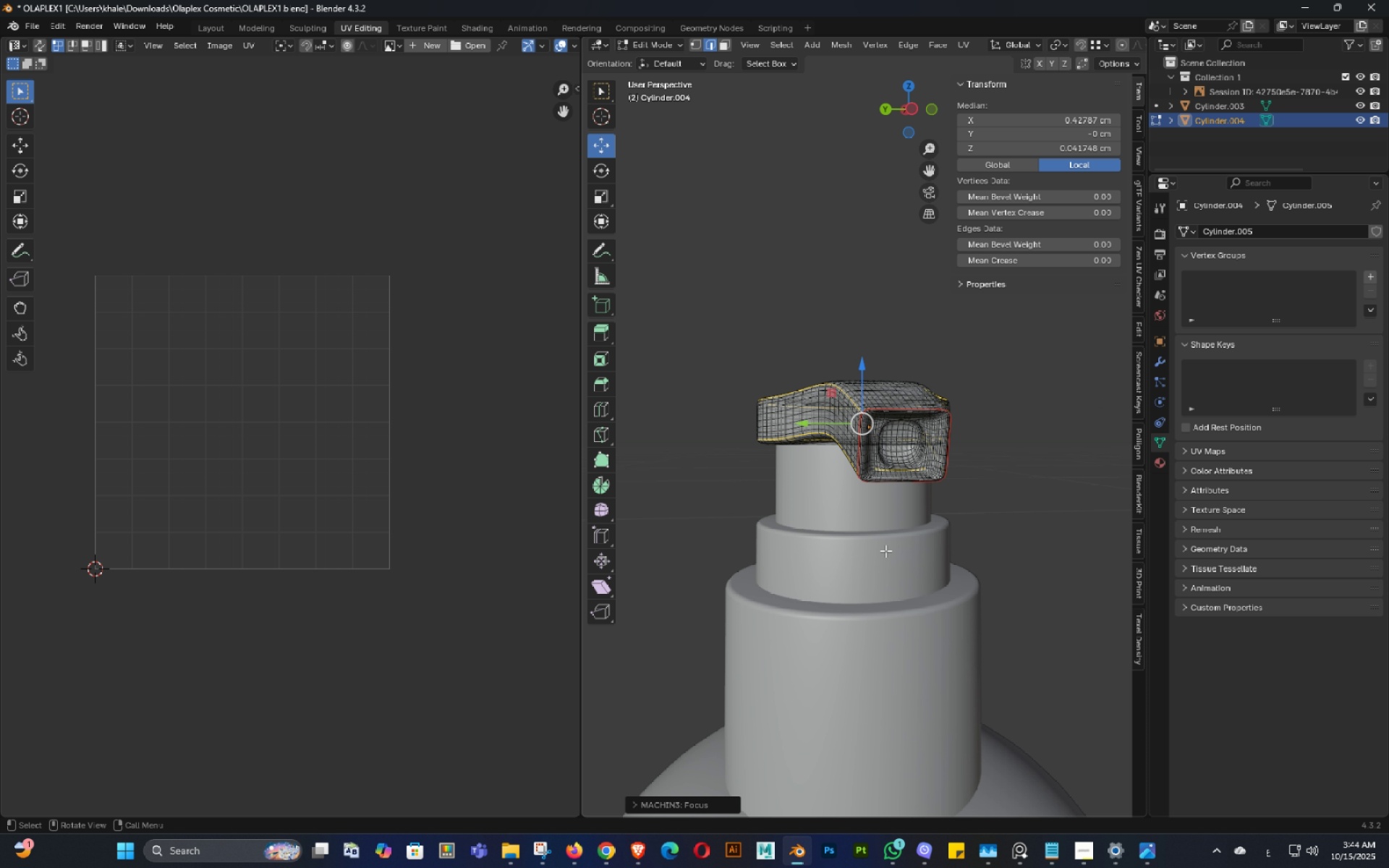 
scroll: coordinate [870, 550], scroll_direction: up, amount: 2.0
 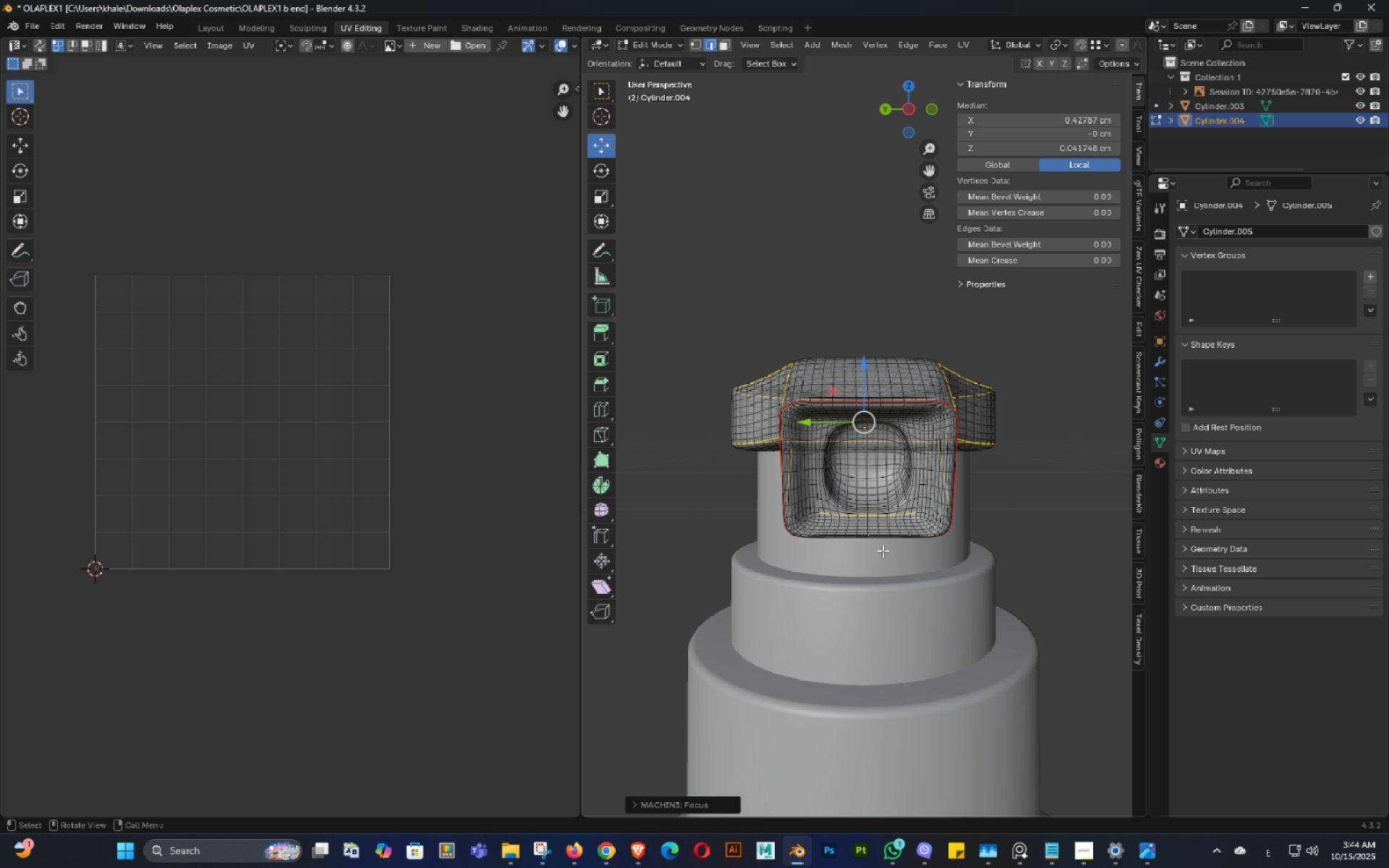 
key(Alt+AltLeft)
 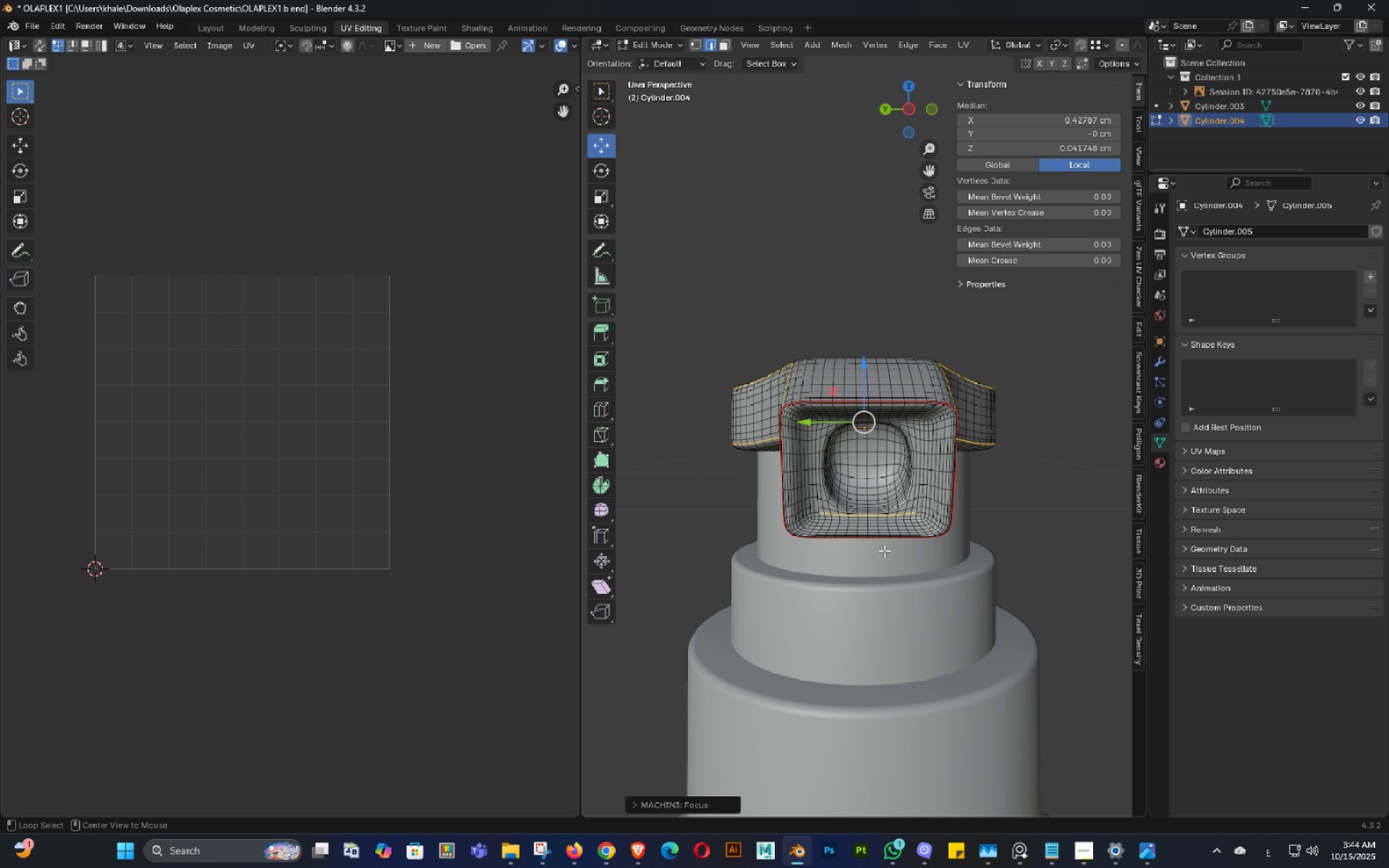 
key(Alt+Z)
 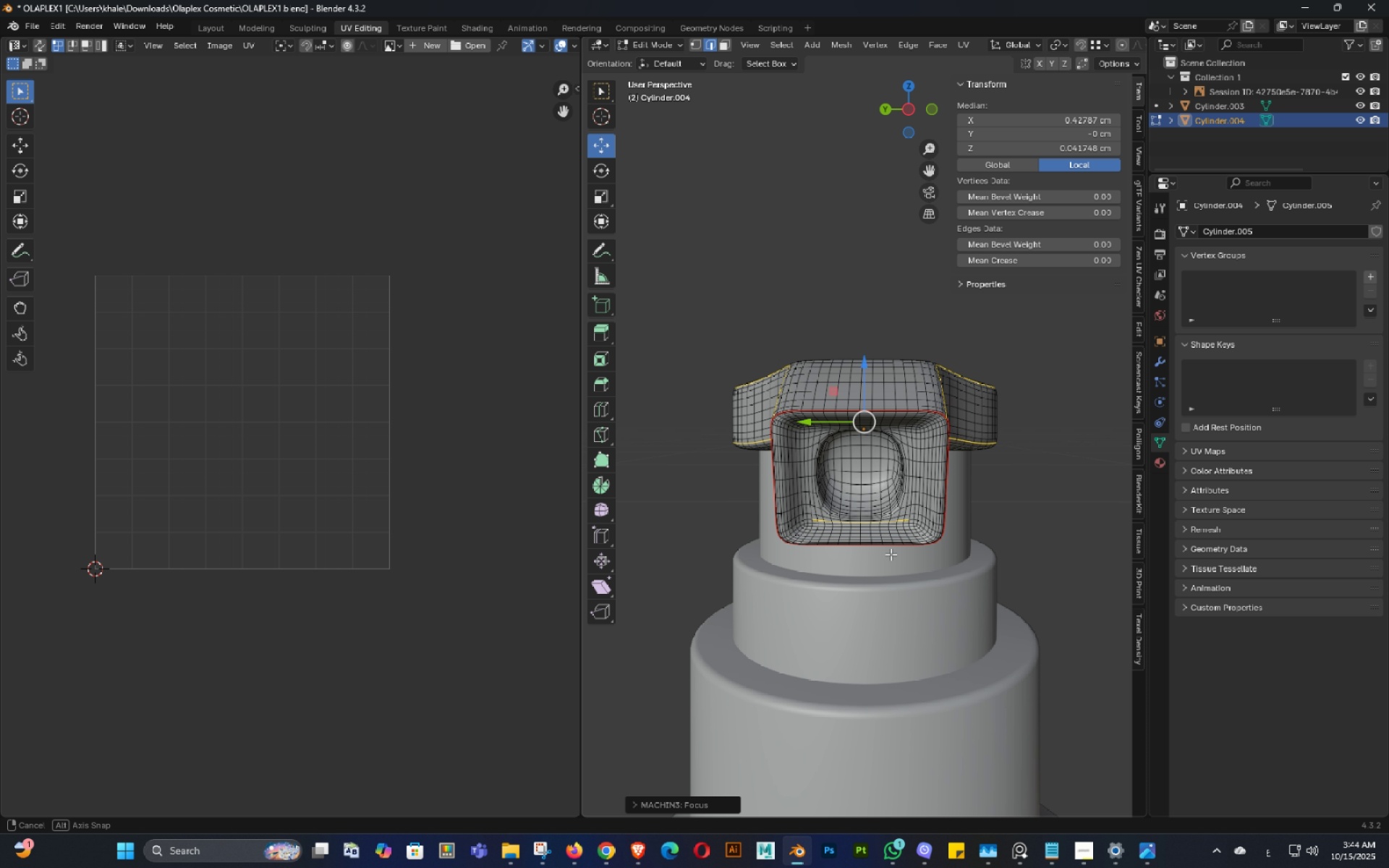 
double_click([891, 554])
 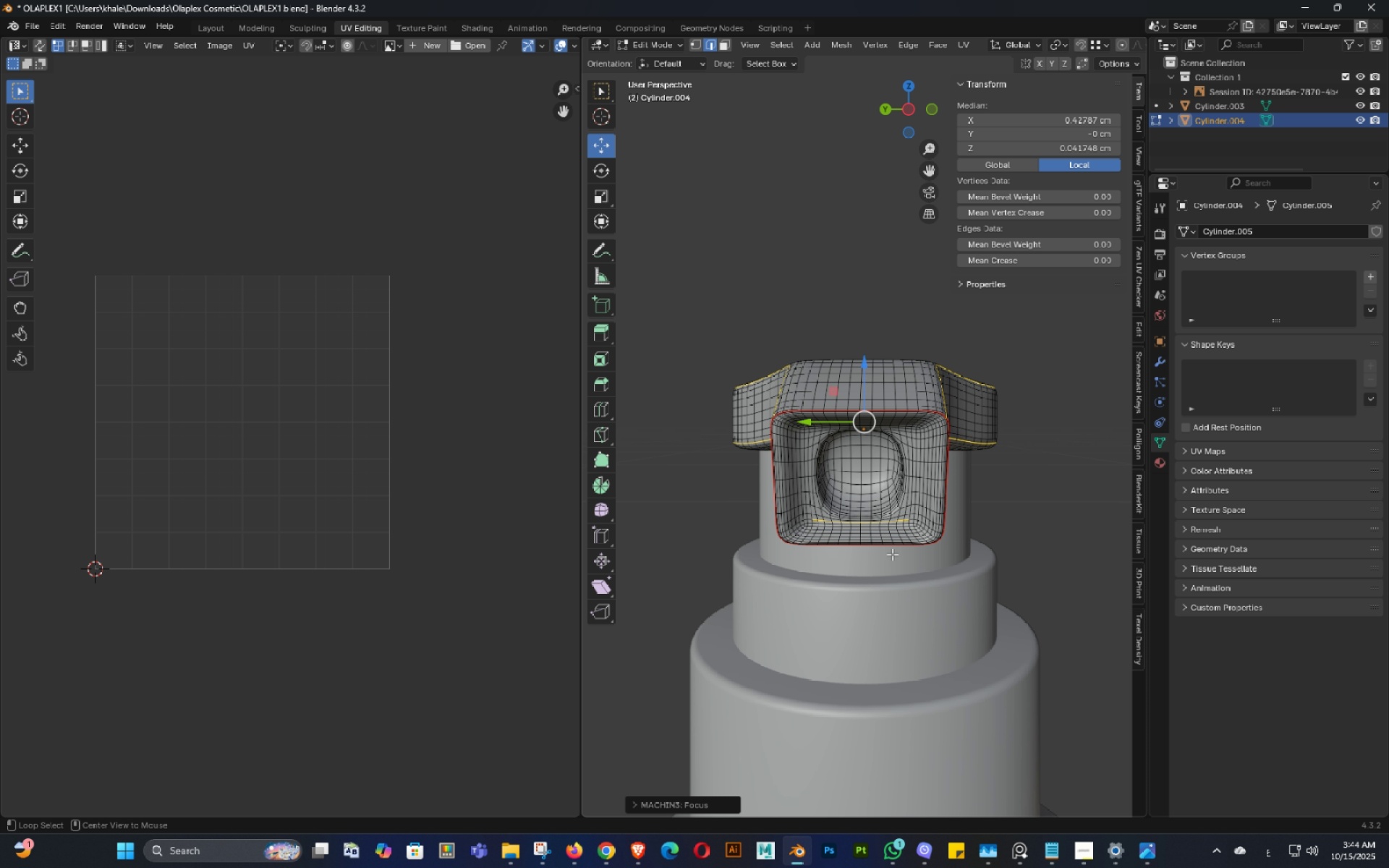 
key(Alt+AltLeft)
 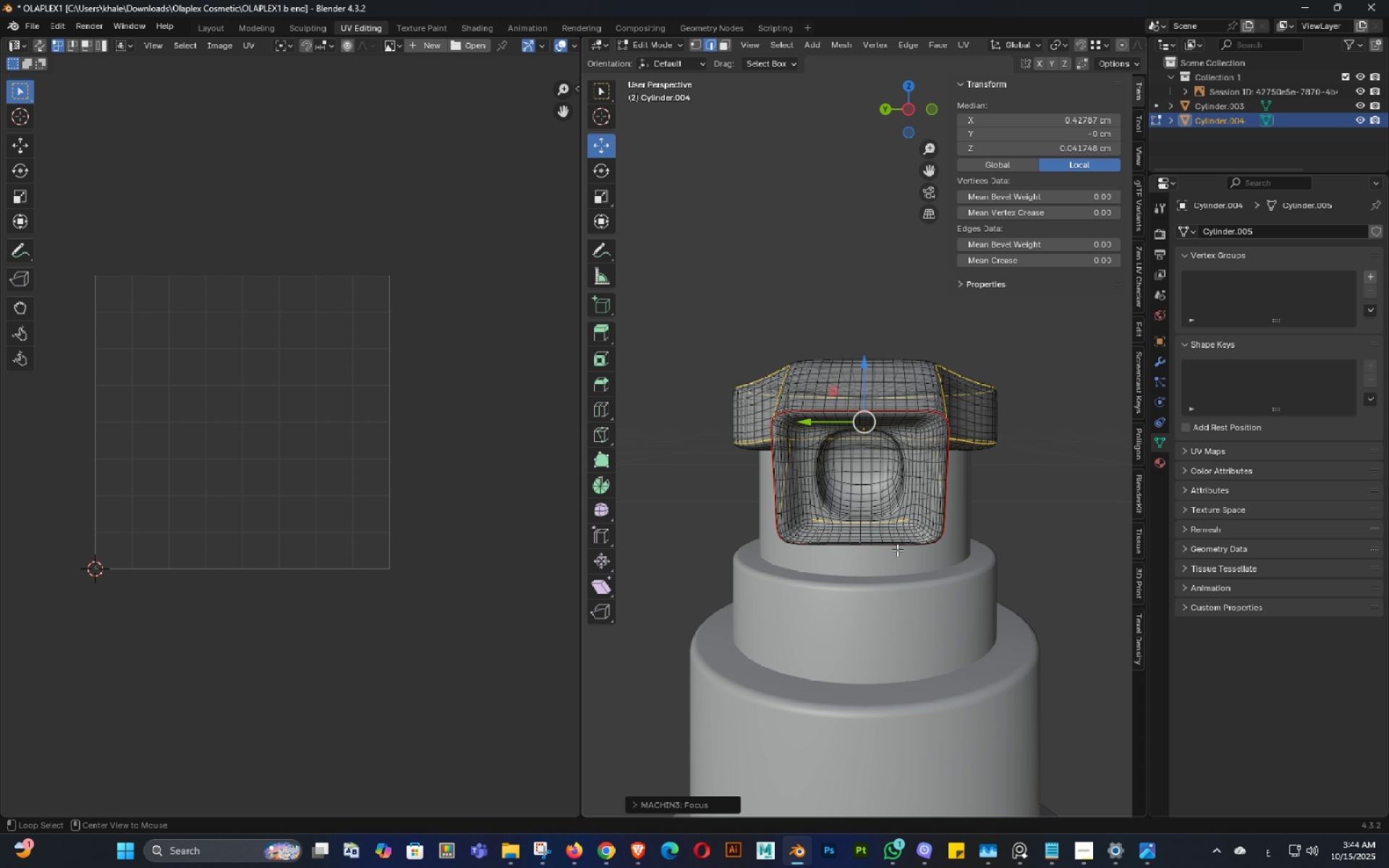 
key(Alt+Z)
 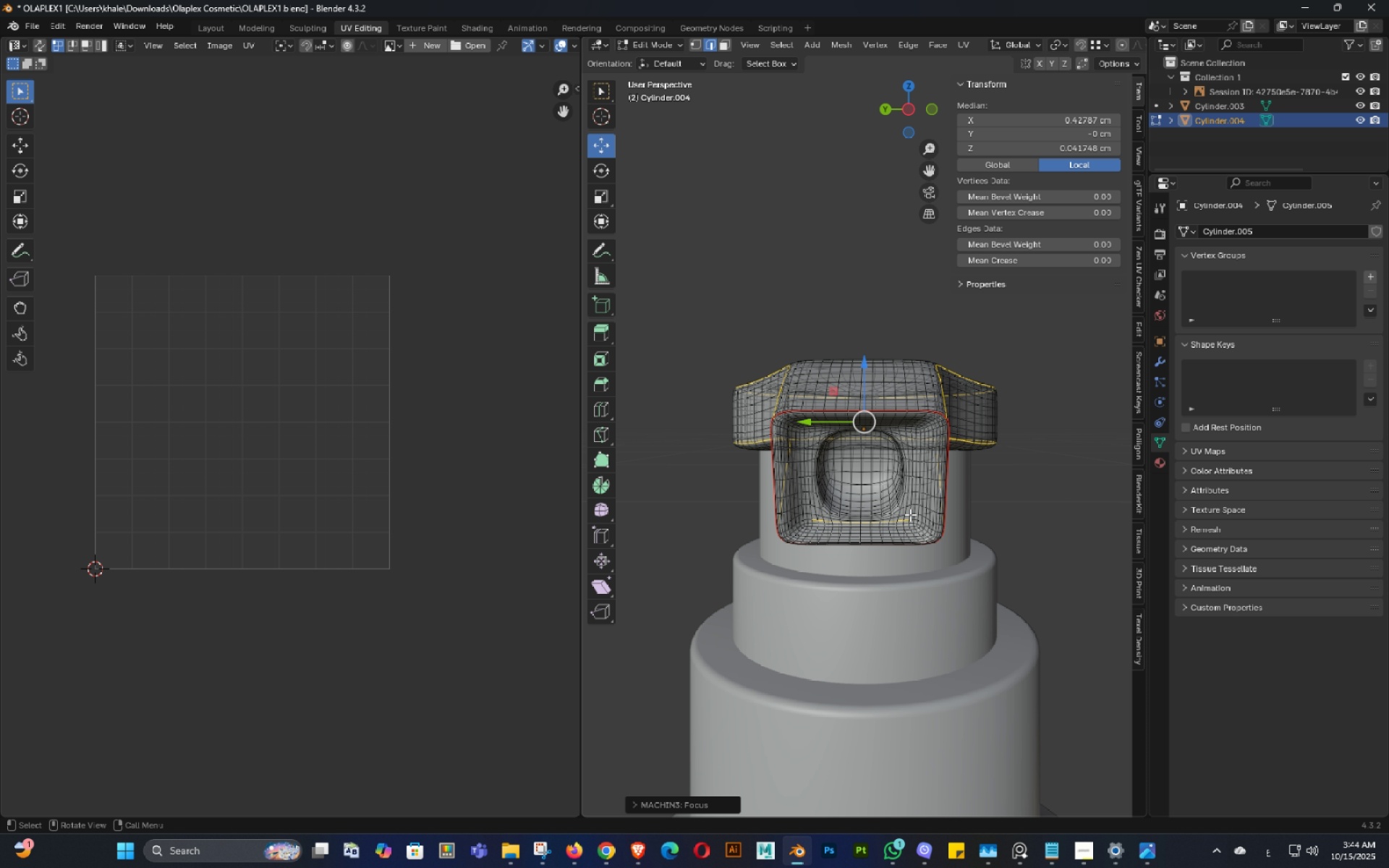 
hold_key(key=ControlLeft, duration=0.78)
 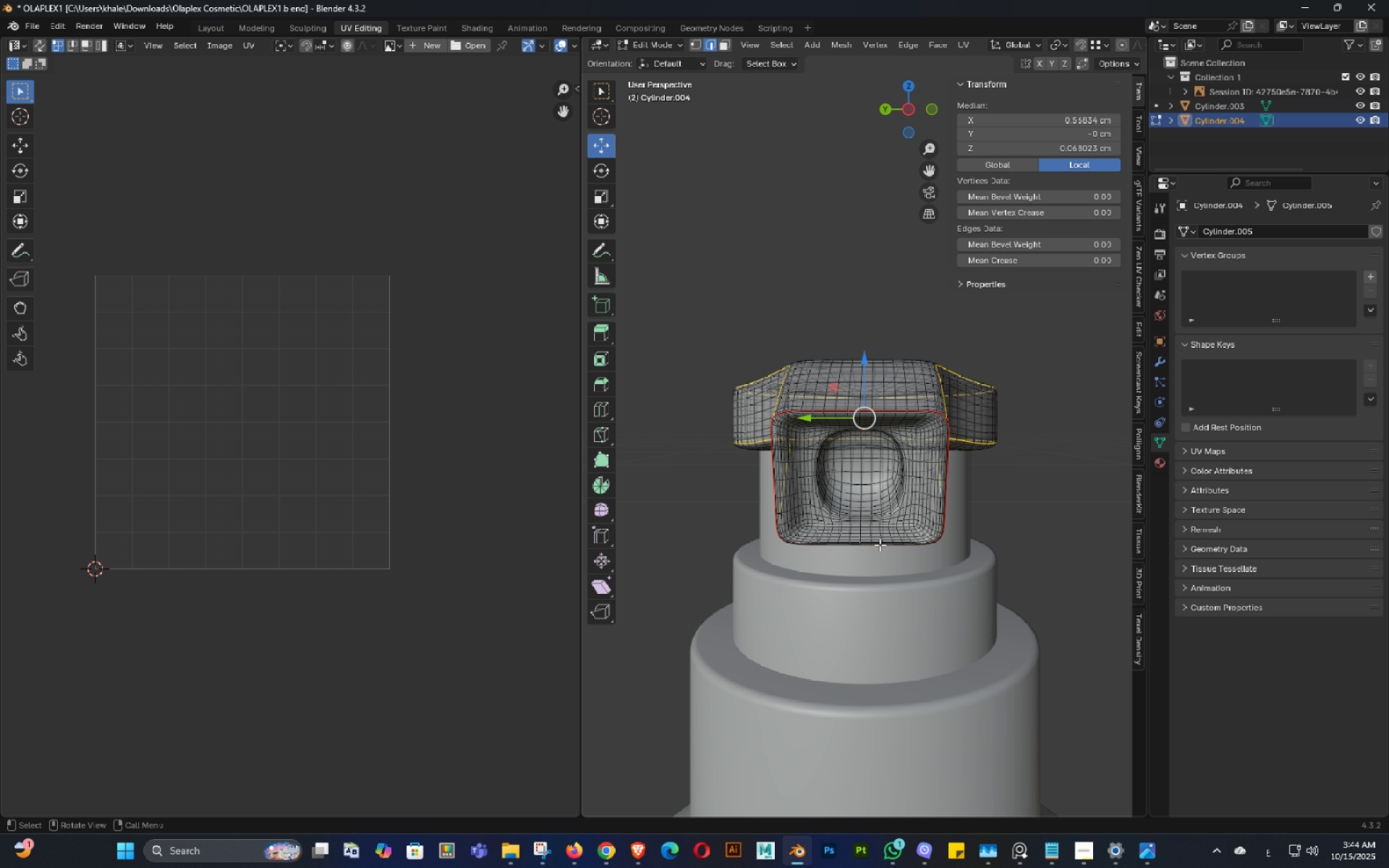 
key(Alt+AltLeft)
 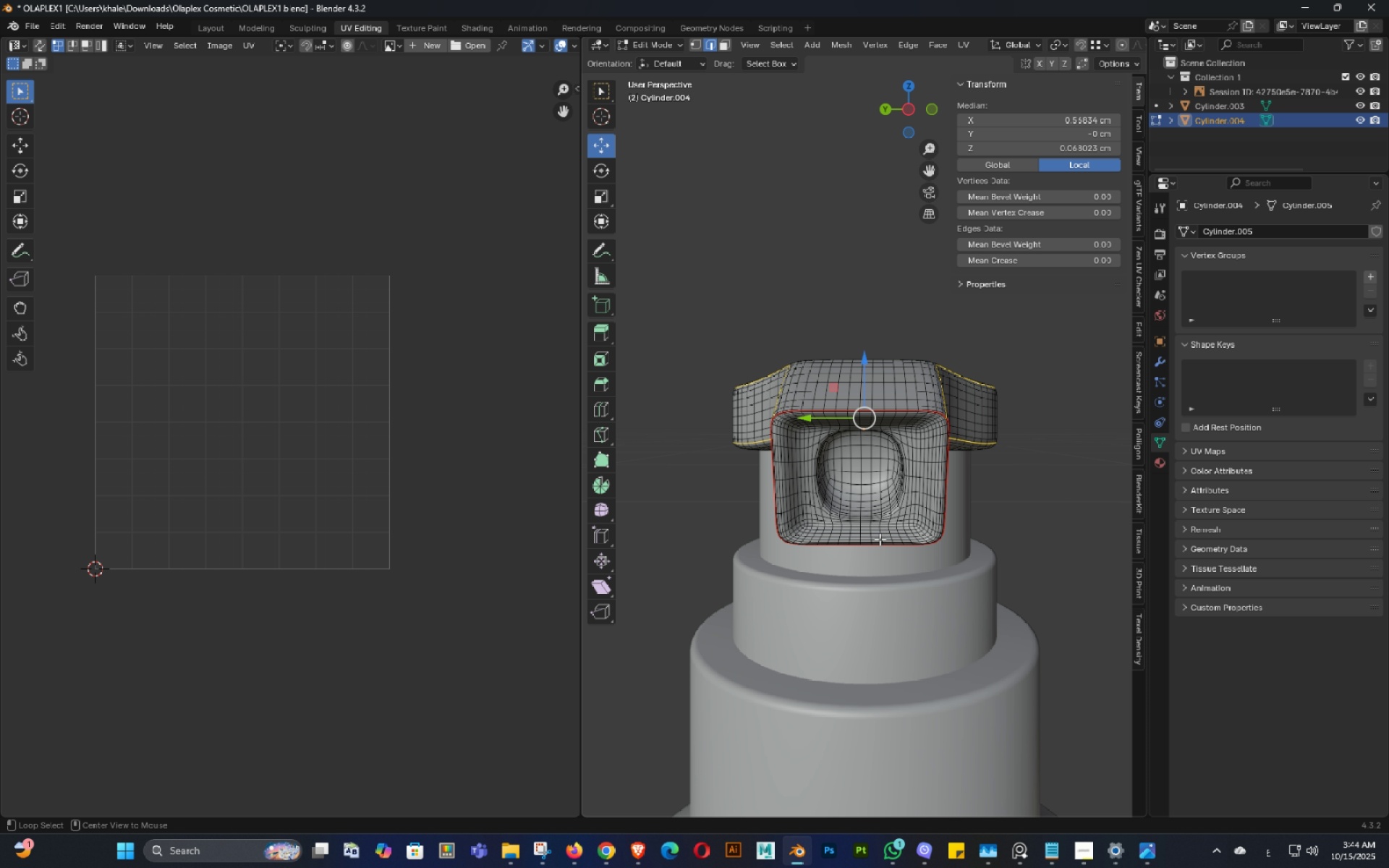 
key(Alt+Z)
 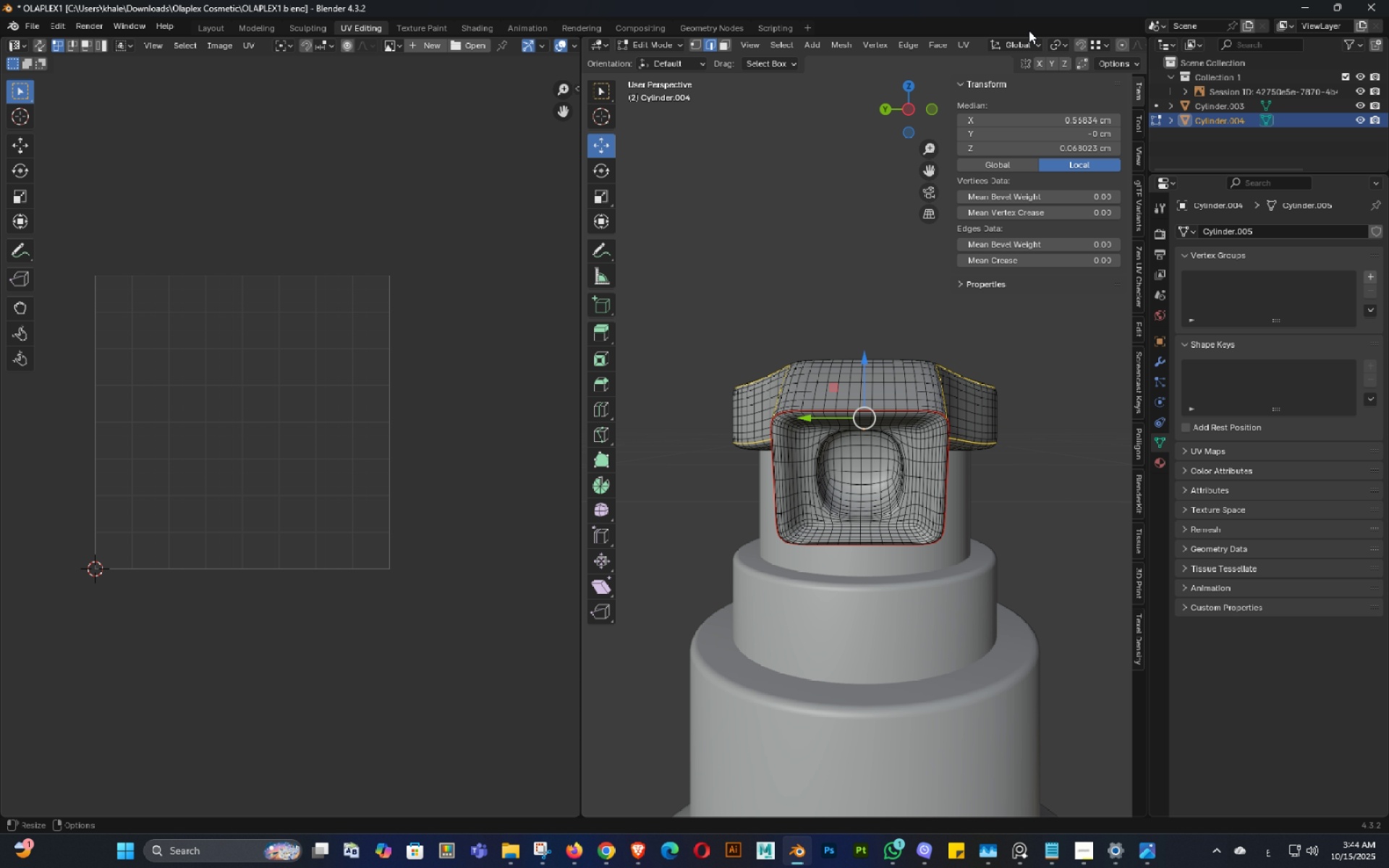 
scroll: coordinate [1085, 46], scroll_direction: down, amount: 19.0
 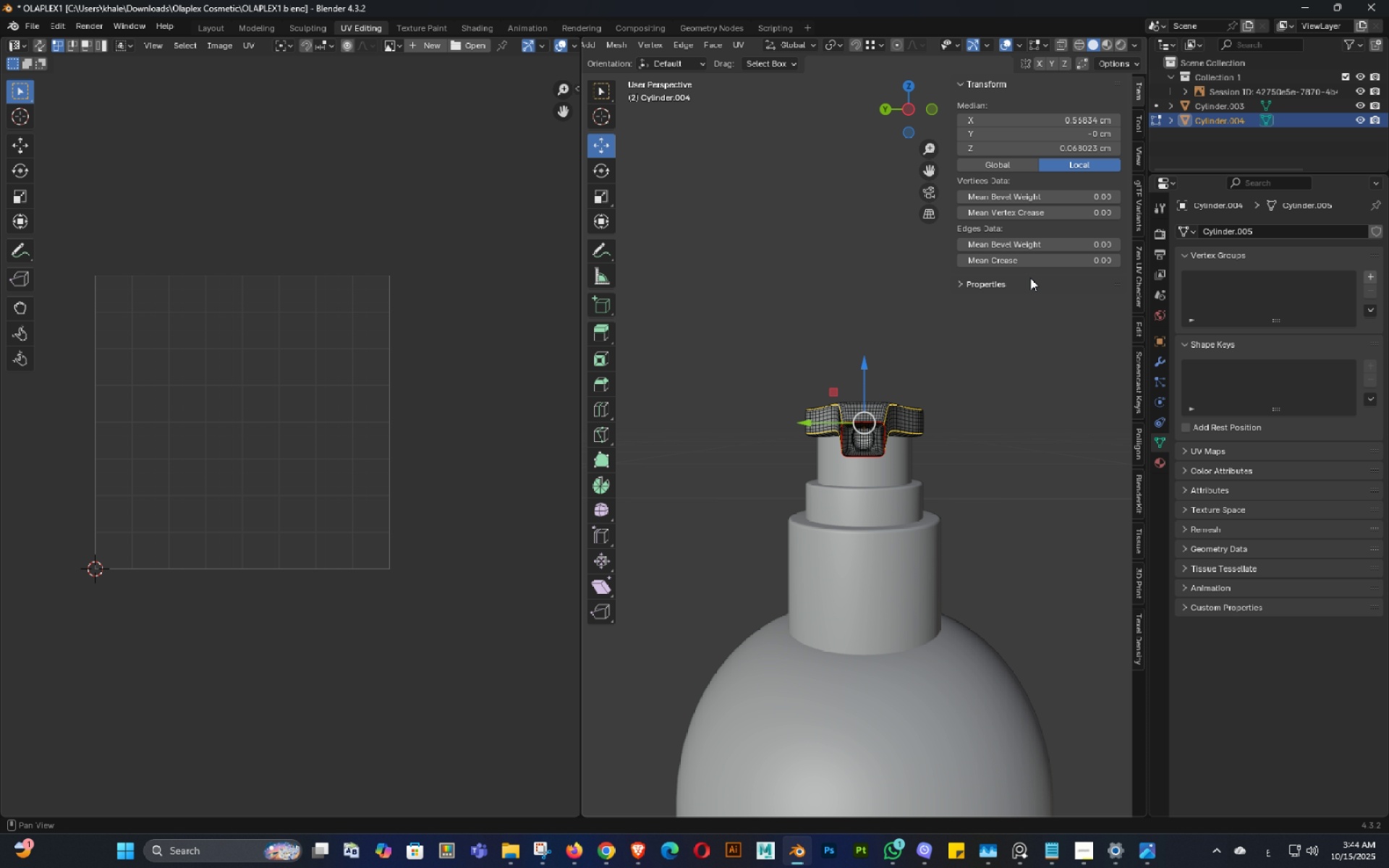 
key(Alt+AltLeft)
 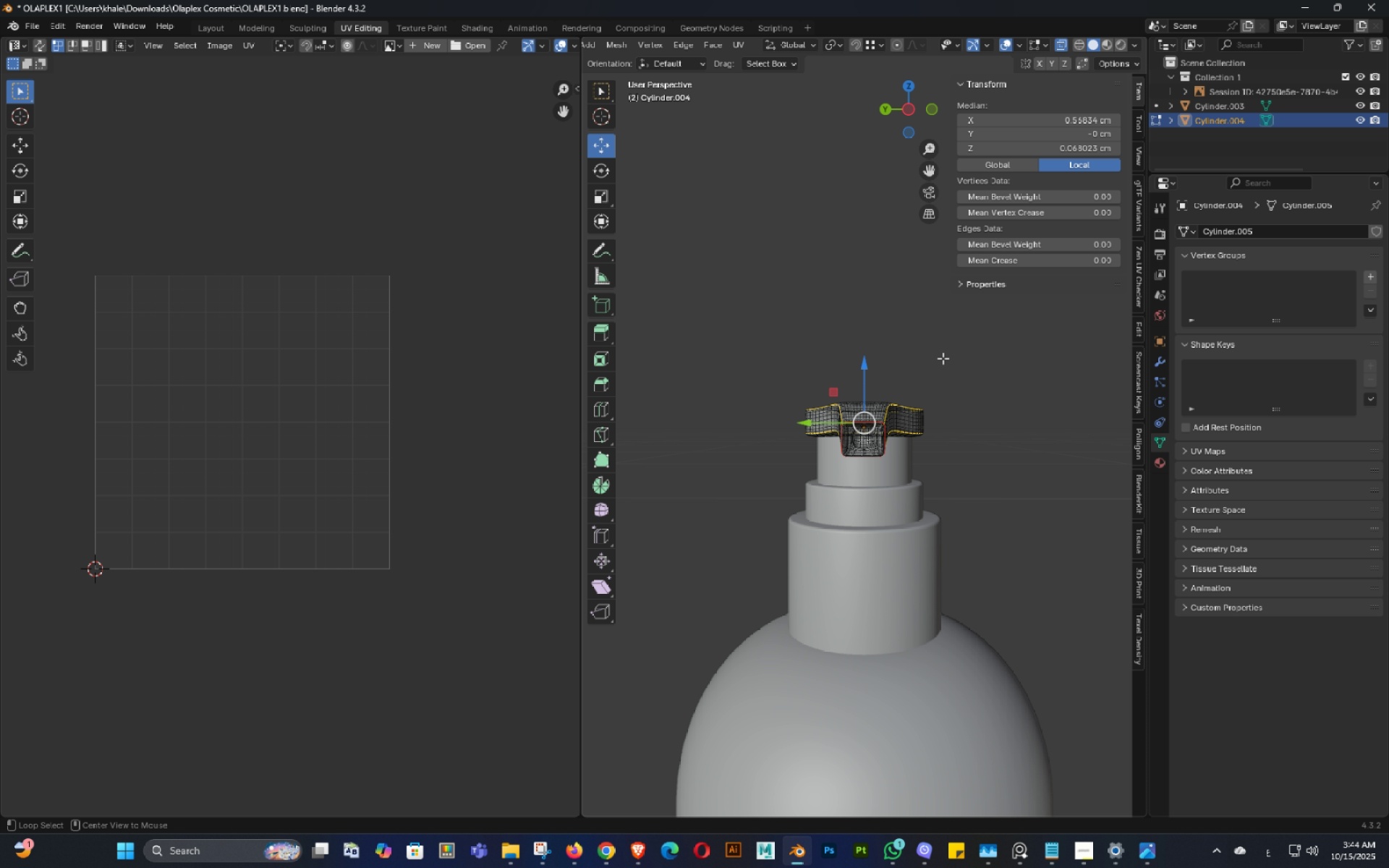 
key(Alt+Z)
 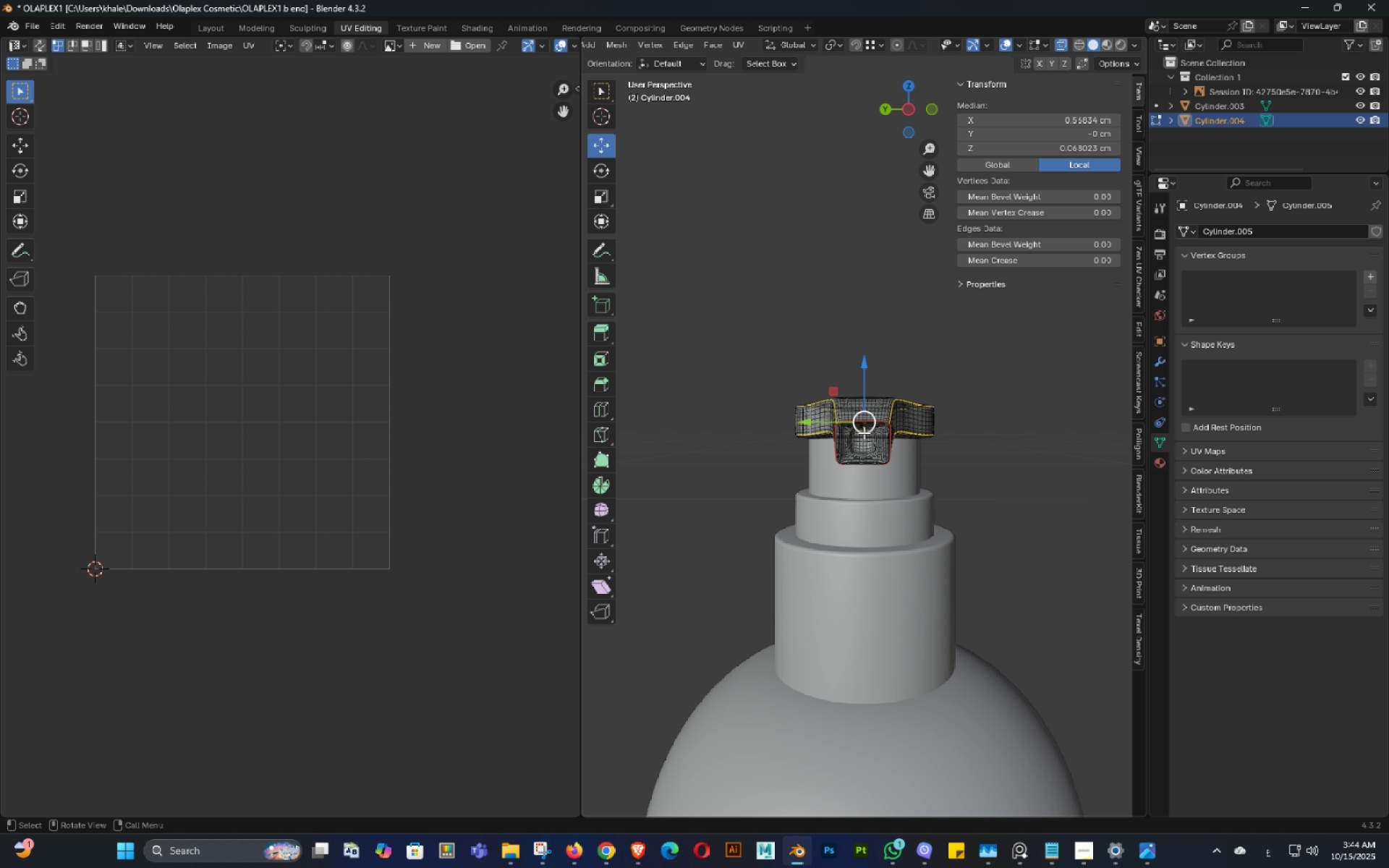 
scroll: coordinate [866, 447], scroll_direction: up, amount: 6.0
 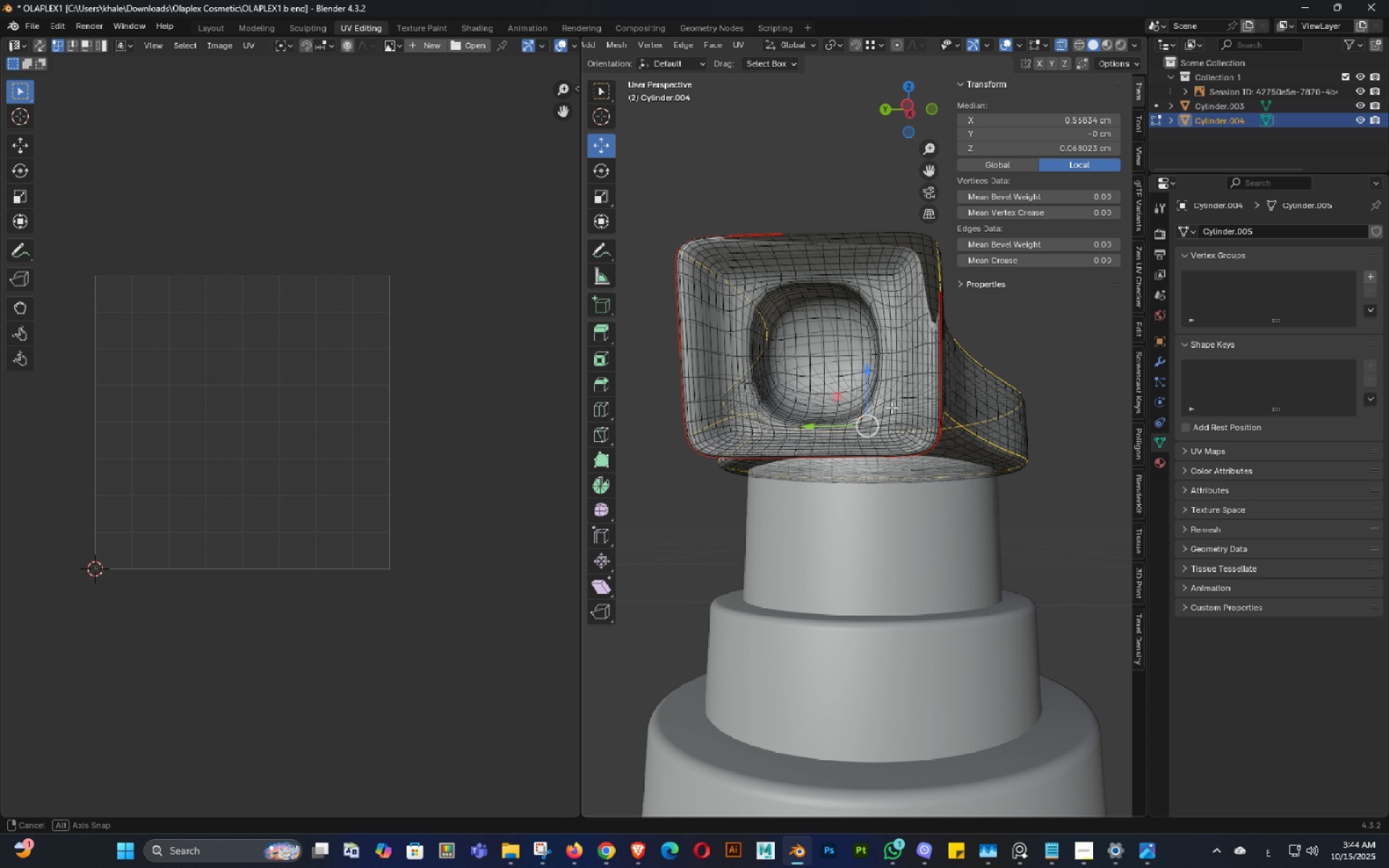 
key(Alt+AltLeft)
 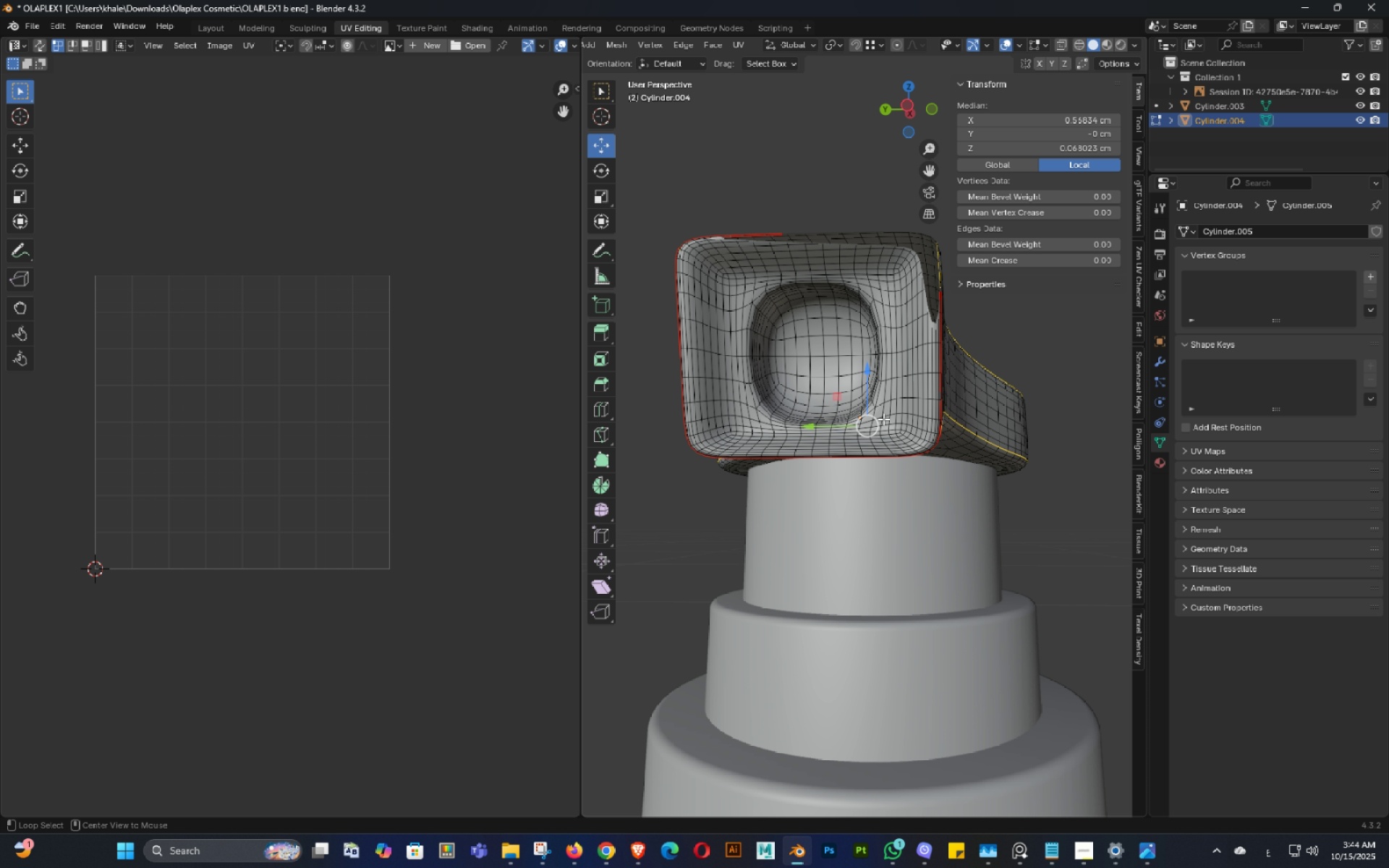 
key(Alt+Z)
 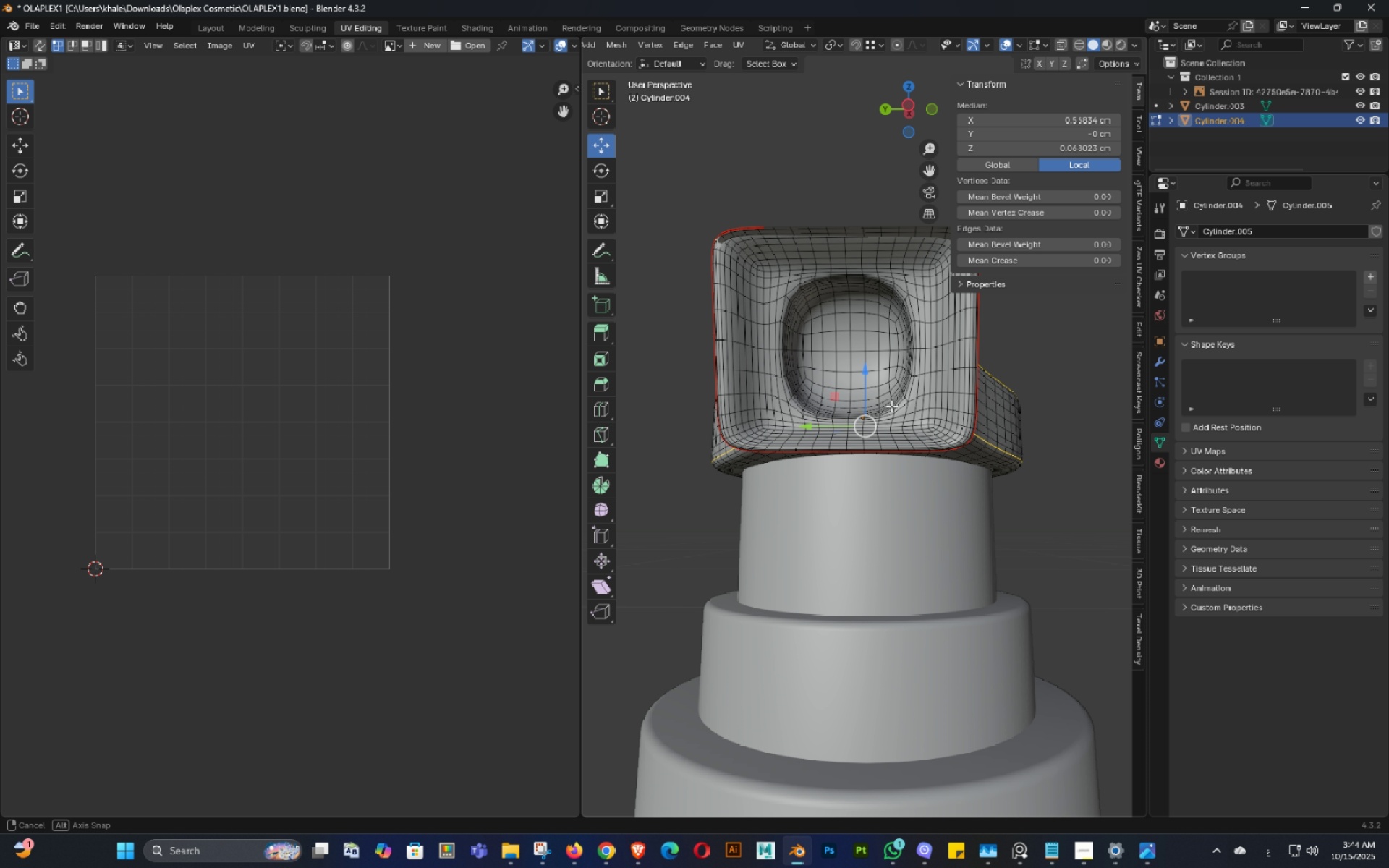 
key(Alt+AltLeft)
 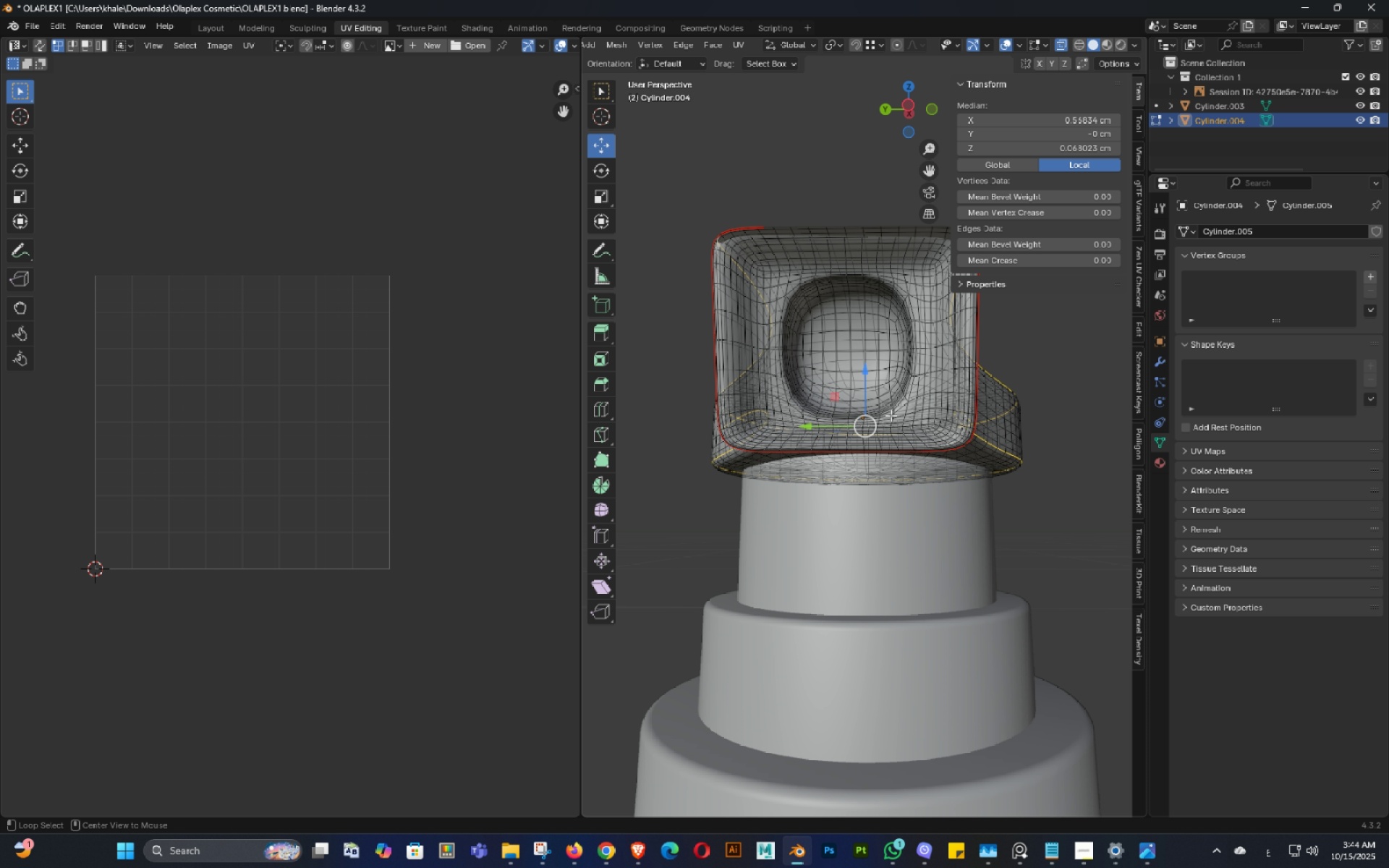 
key(Alt+Z)
 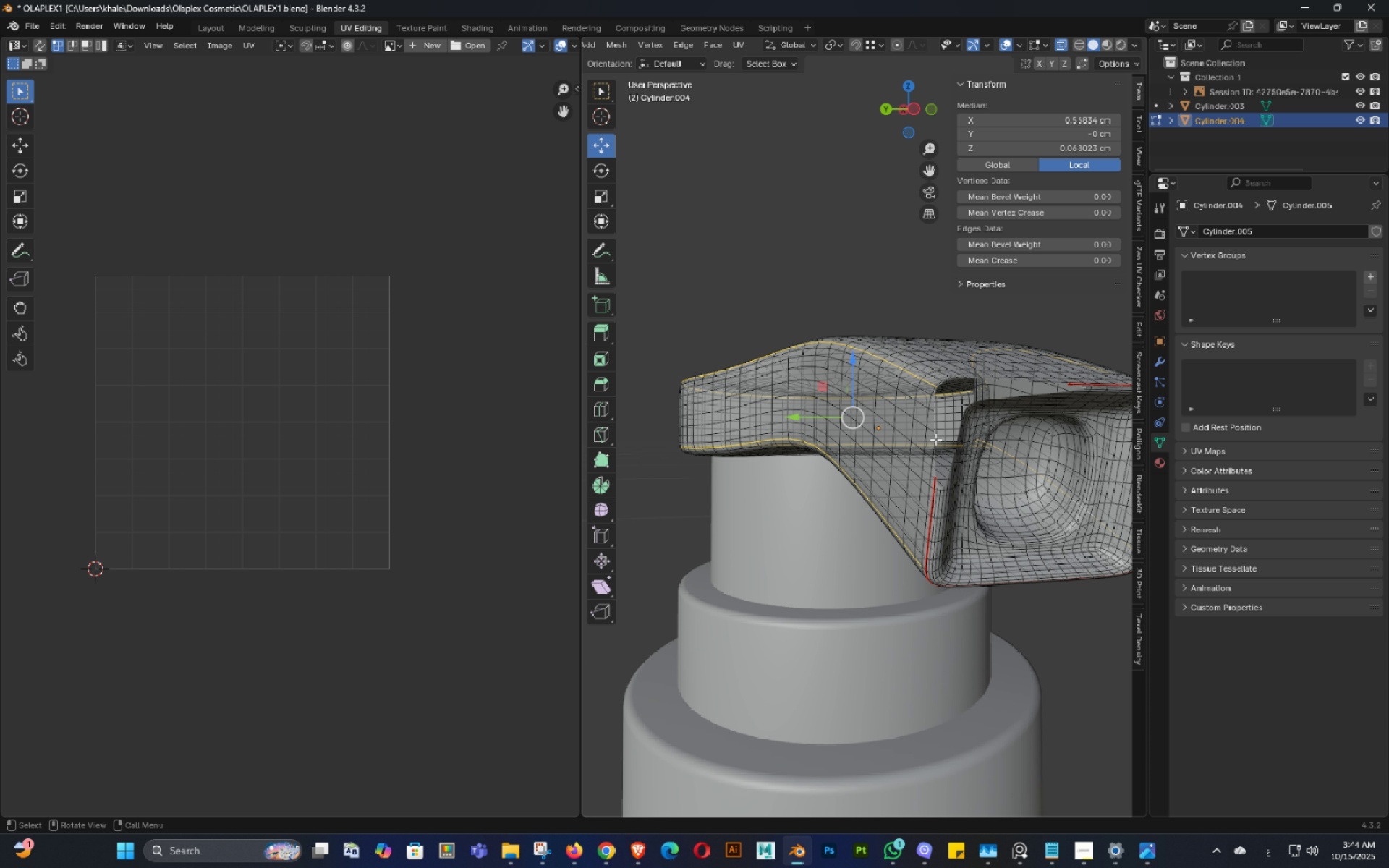 
scroll: coordinate [901, 453], scroll_direction: down, amount: 2.0
 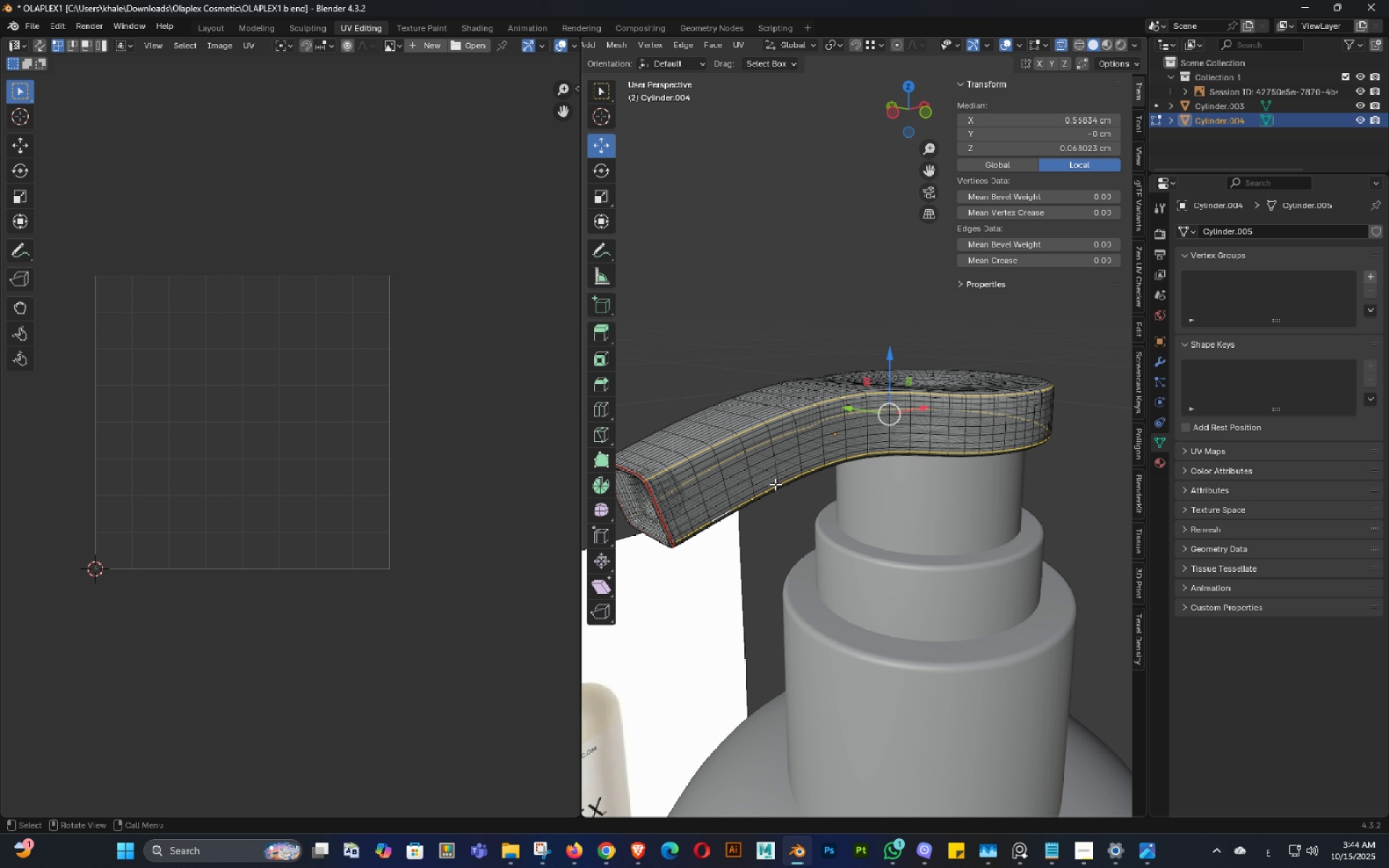 
key(Alt+AltLeft)
 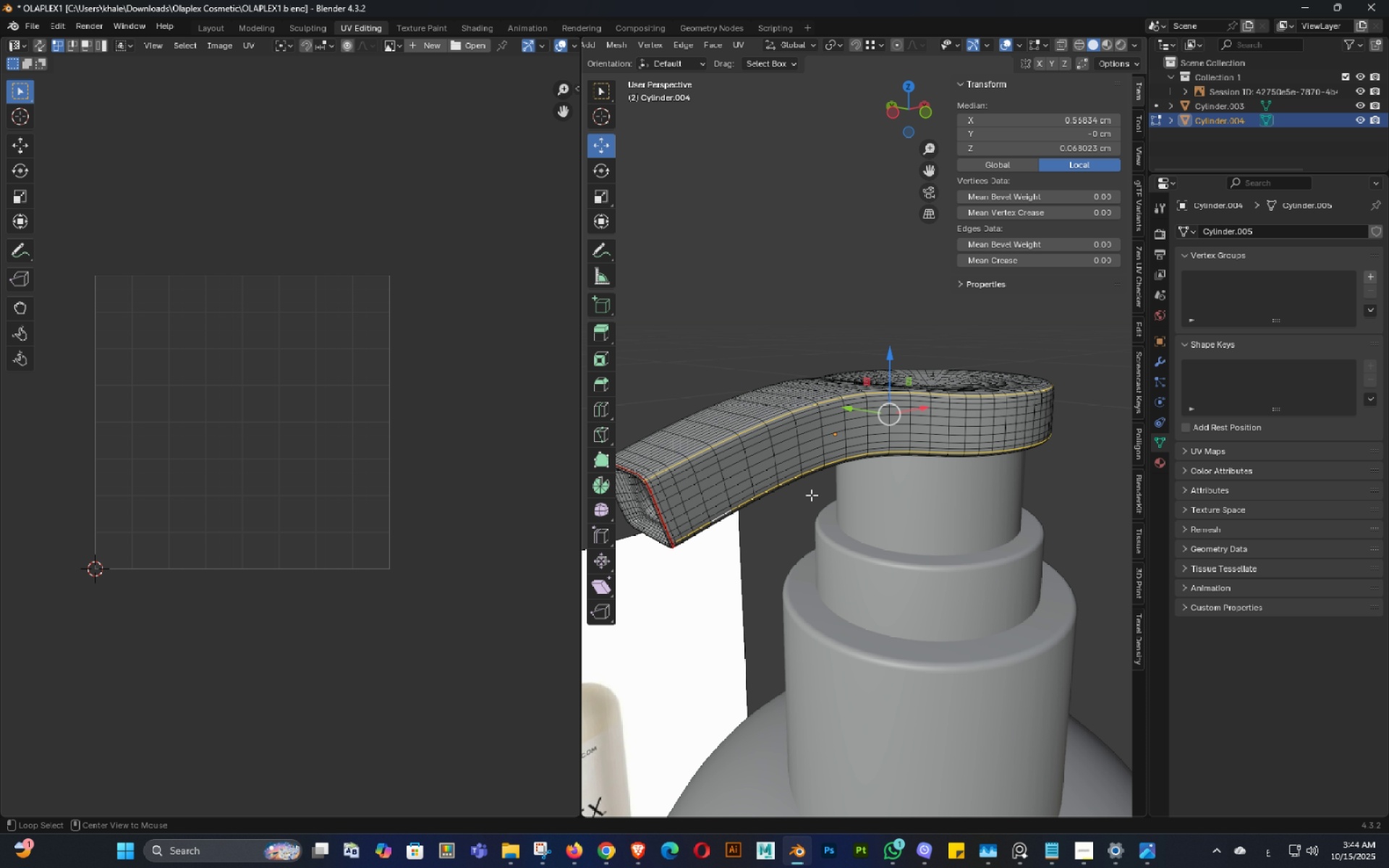 
key(Alt+Z)
 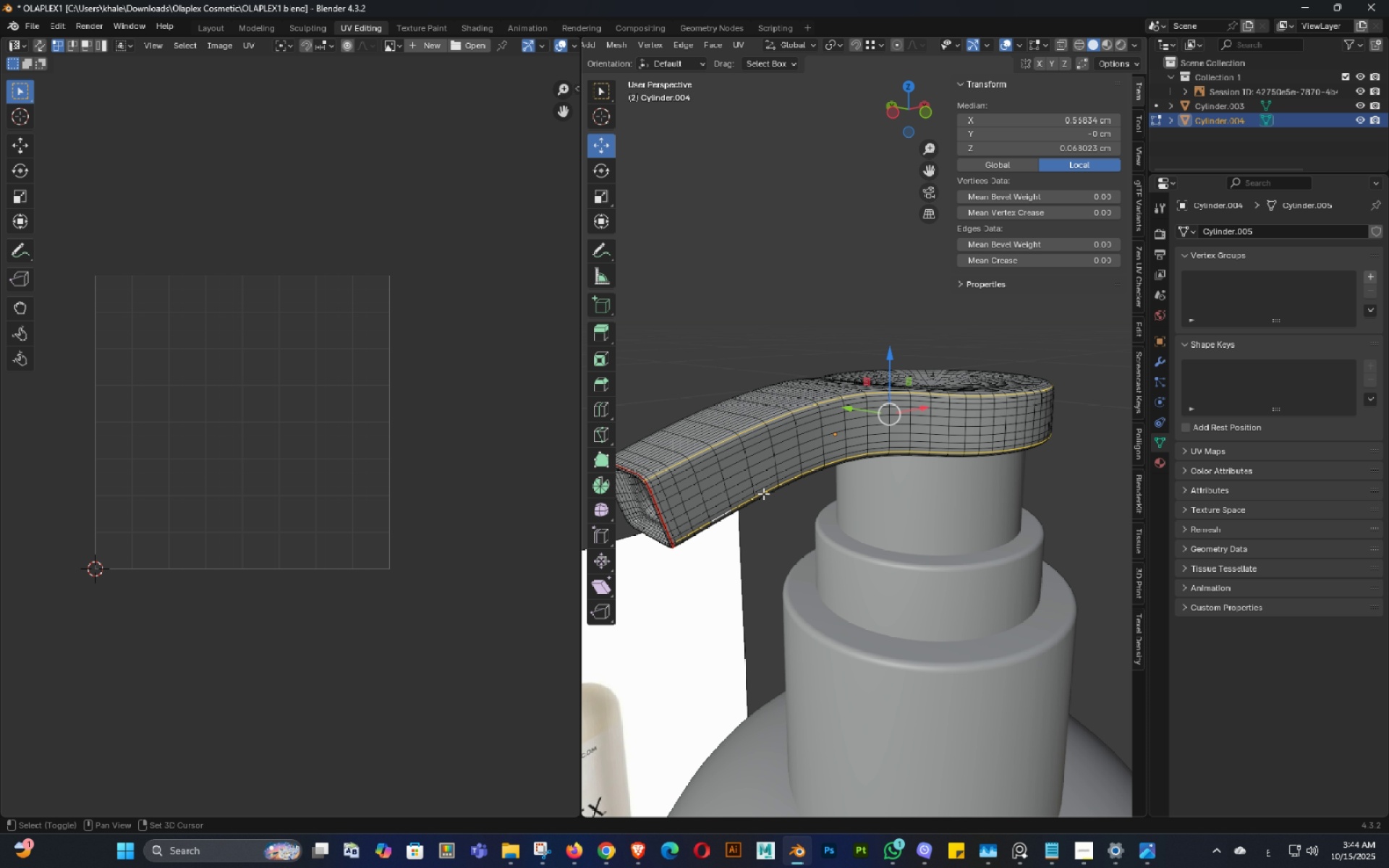 
key(Shift+ShiftLeft)
 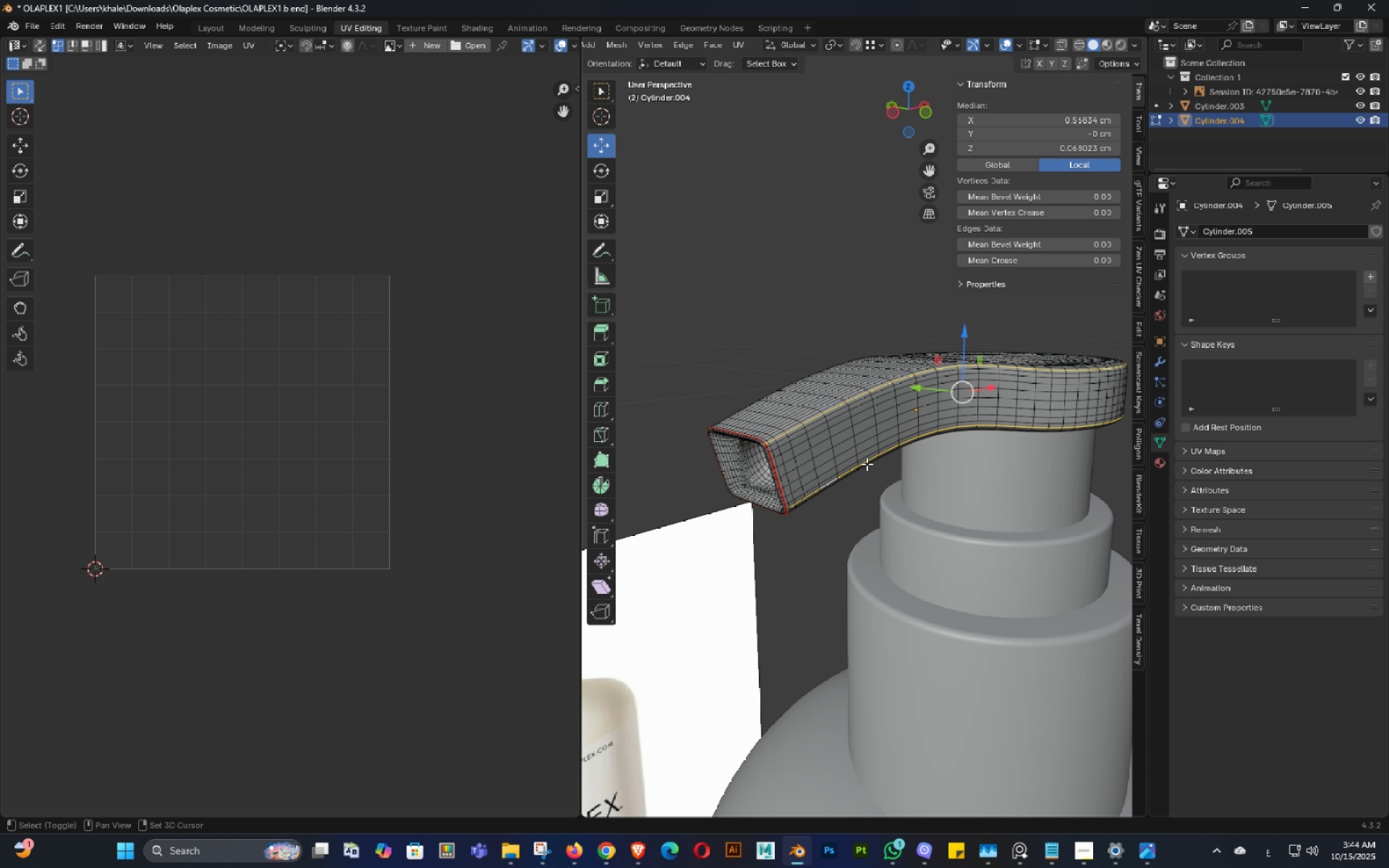 
double_click([859, 464])
 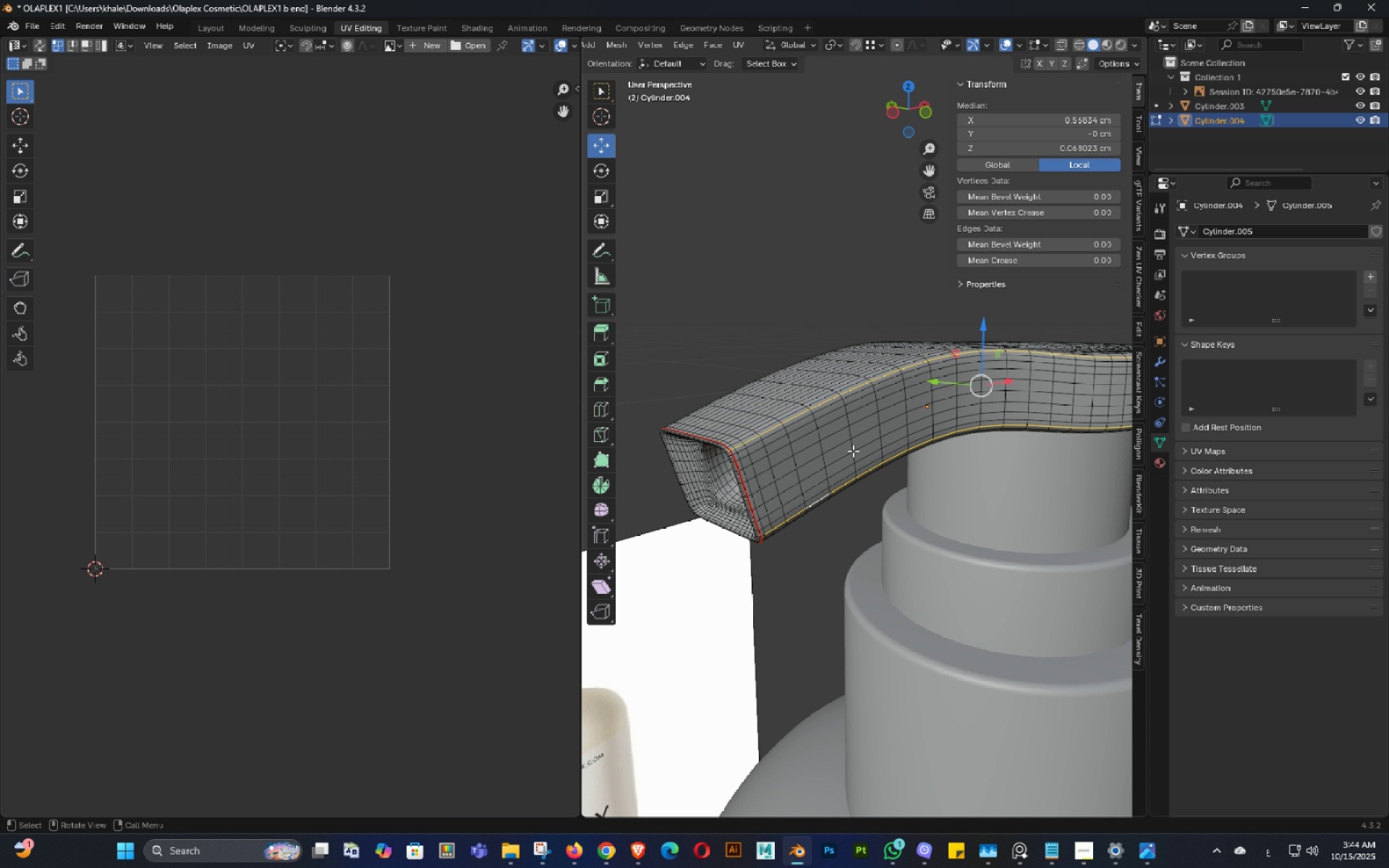 
scroll: coordinate [884, 429], scroll_direction: up, amount: 4.0
 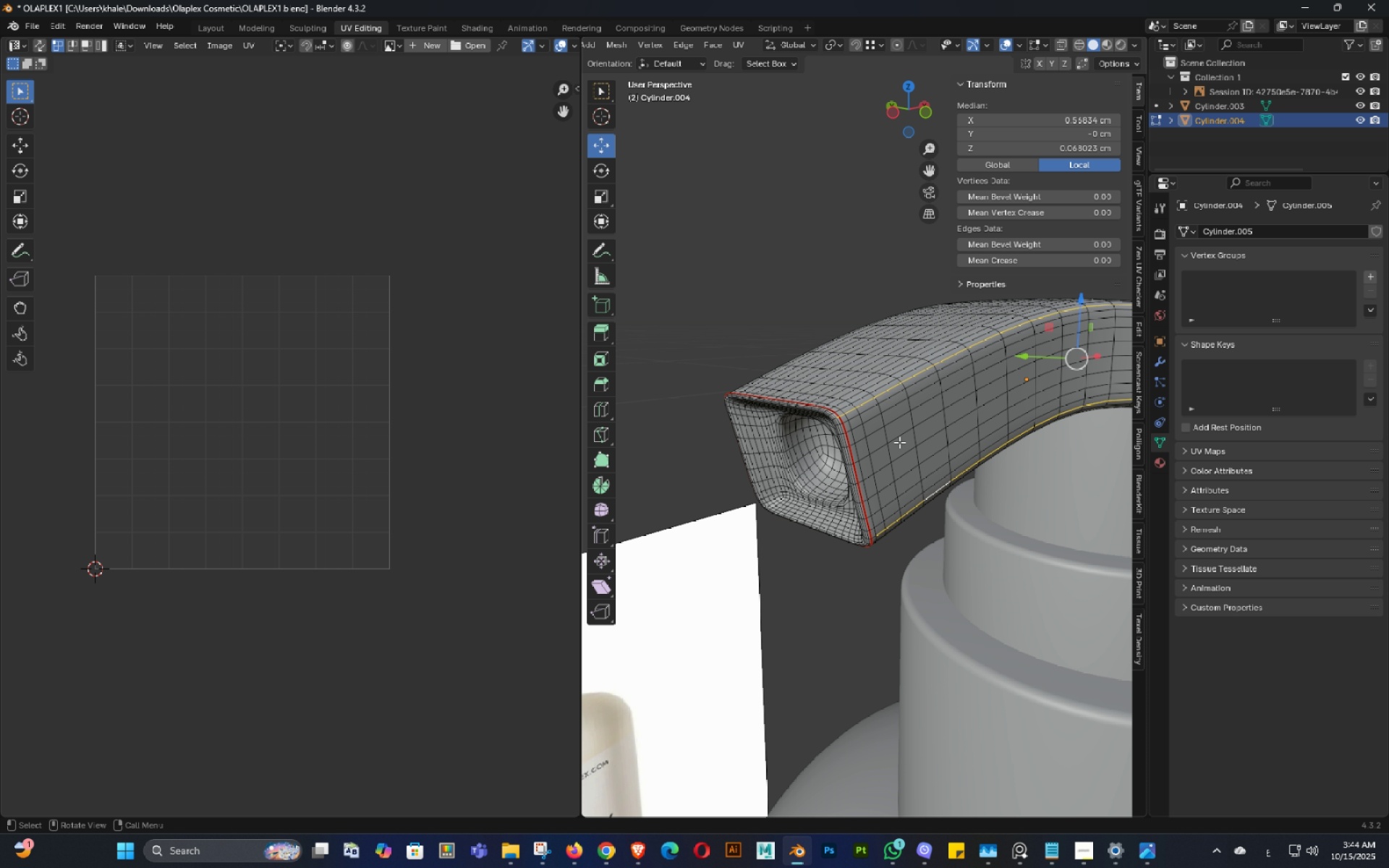 
key(Shift+ShiftLeft)
 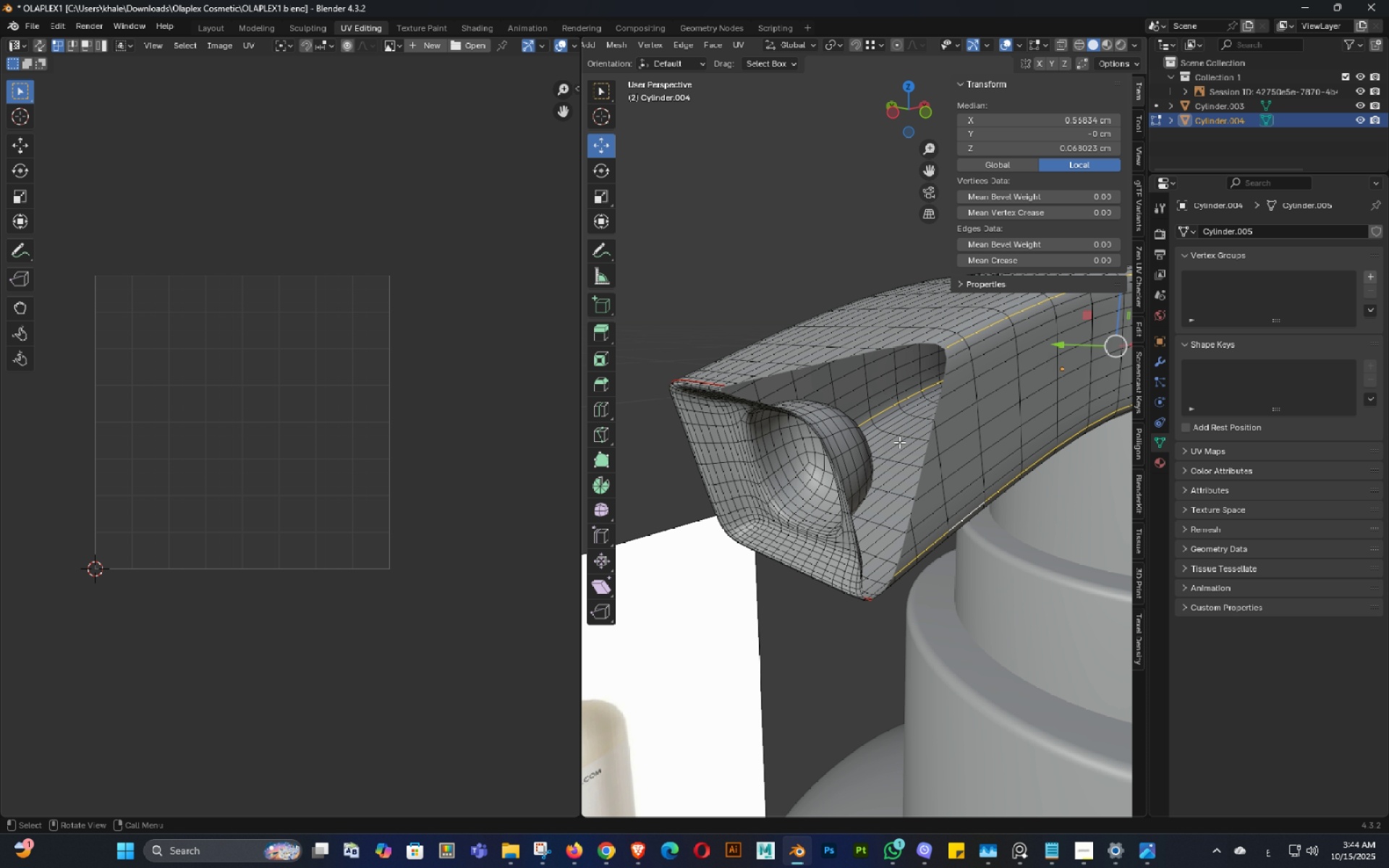 
scroll: coordinate [899, 442], scroll_direction: down, amount: 1.0
 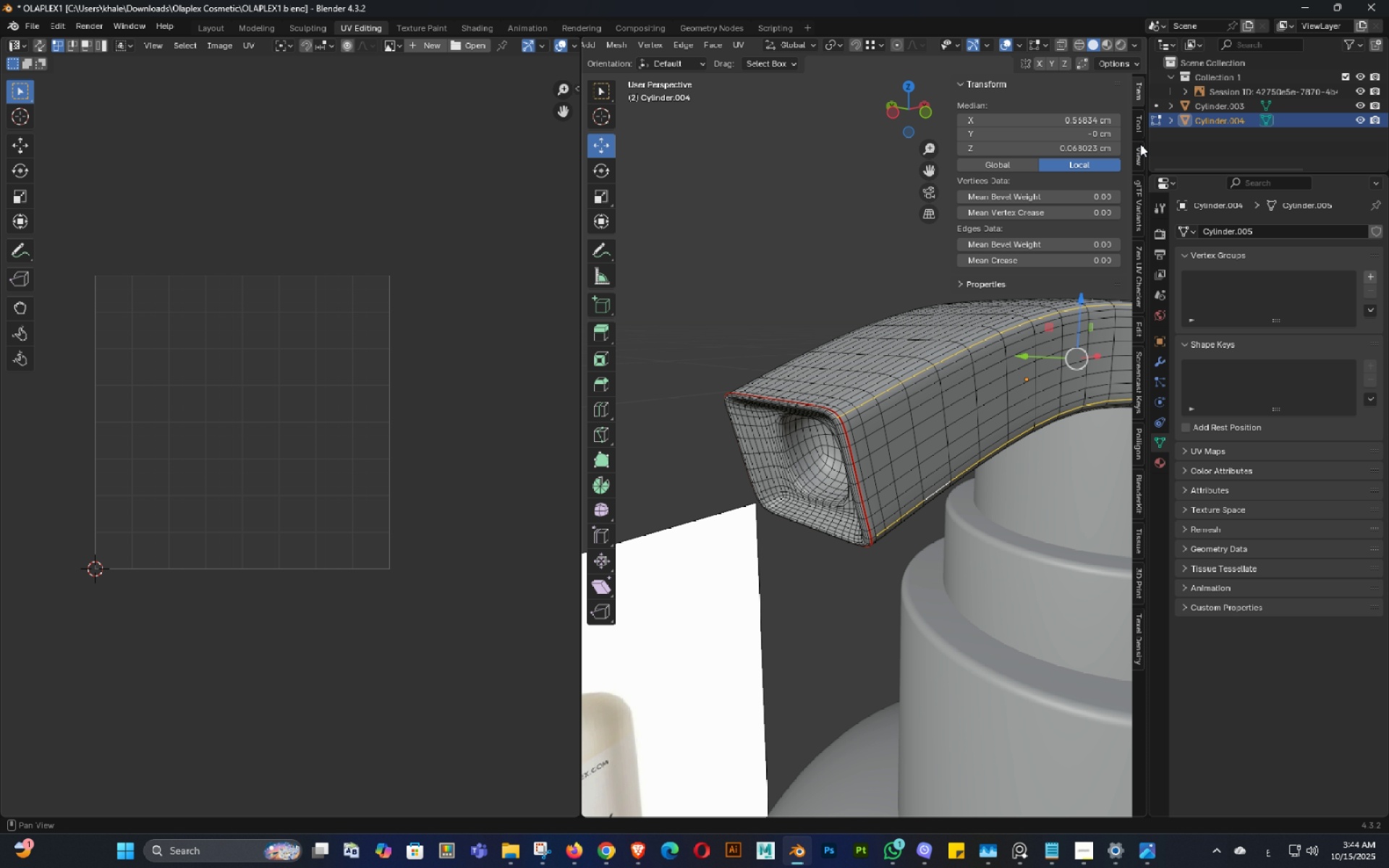 
left_click([1140, 150])
 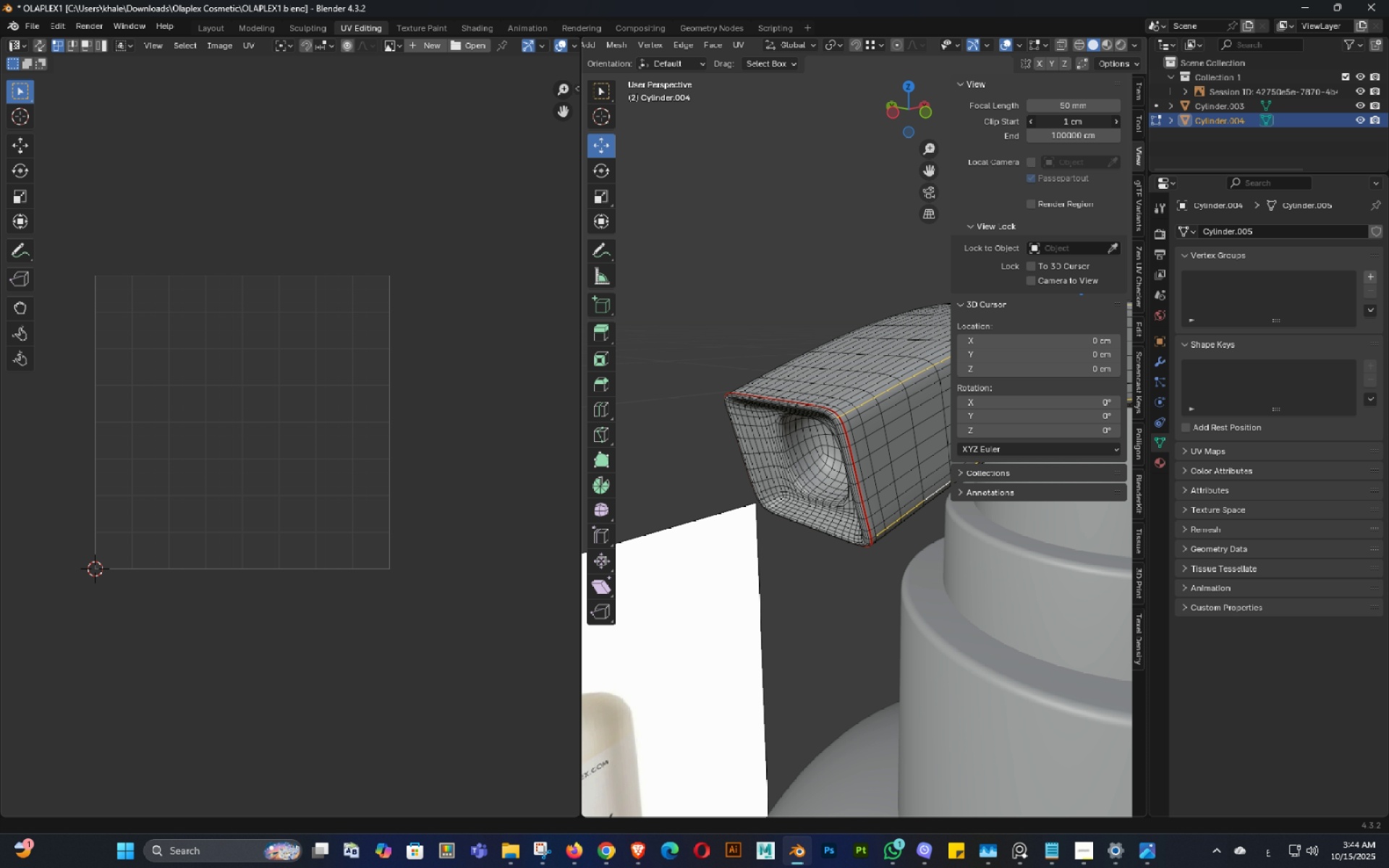 
left_click([1069, 119])
 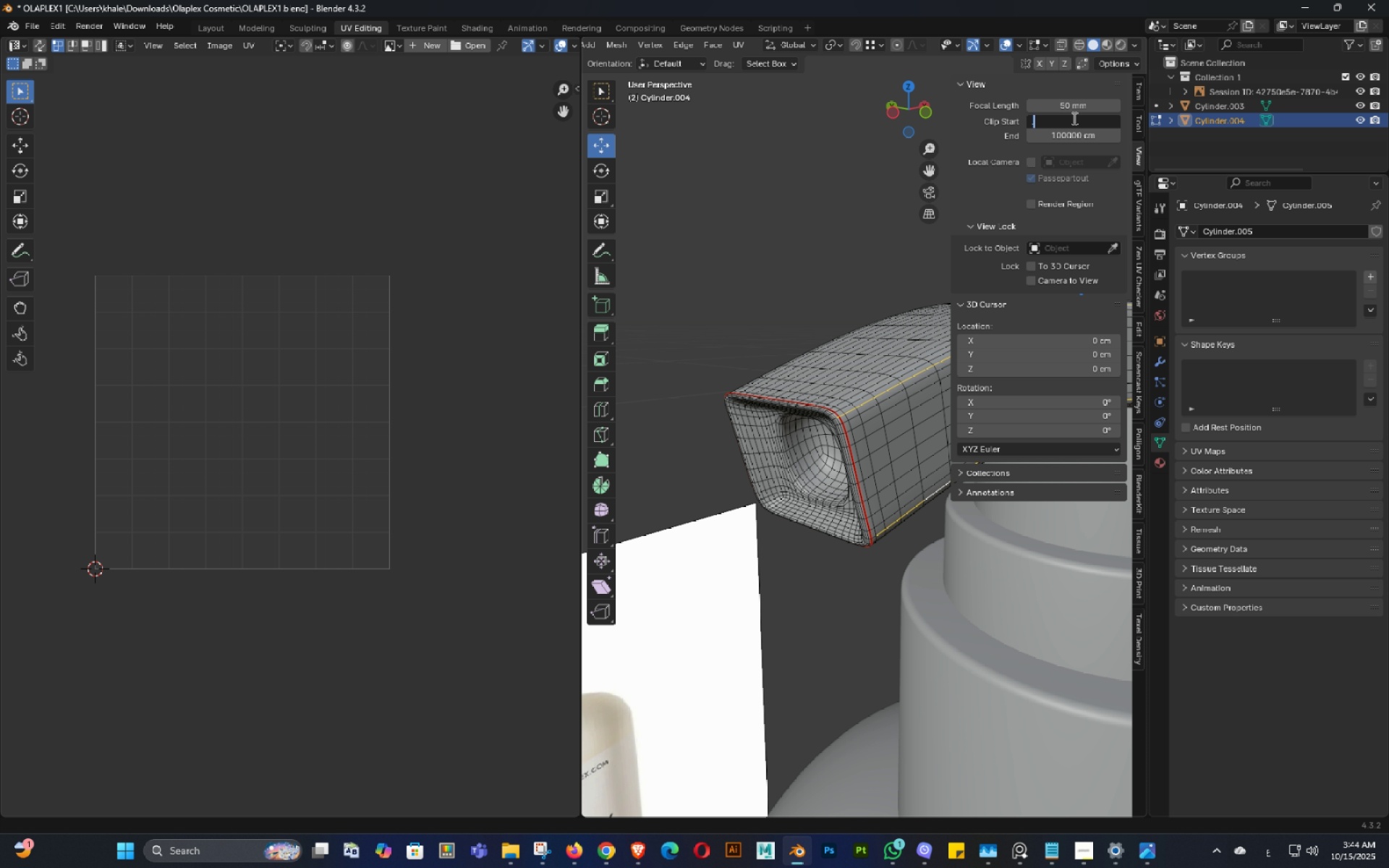 
key(NumpadDecimal)
 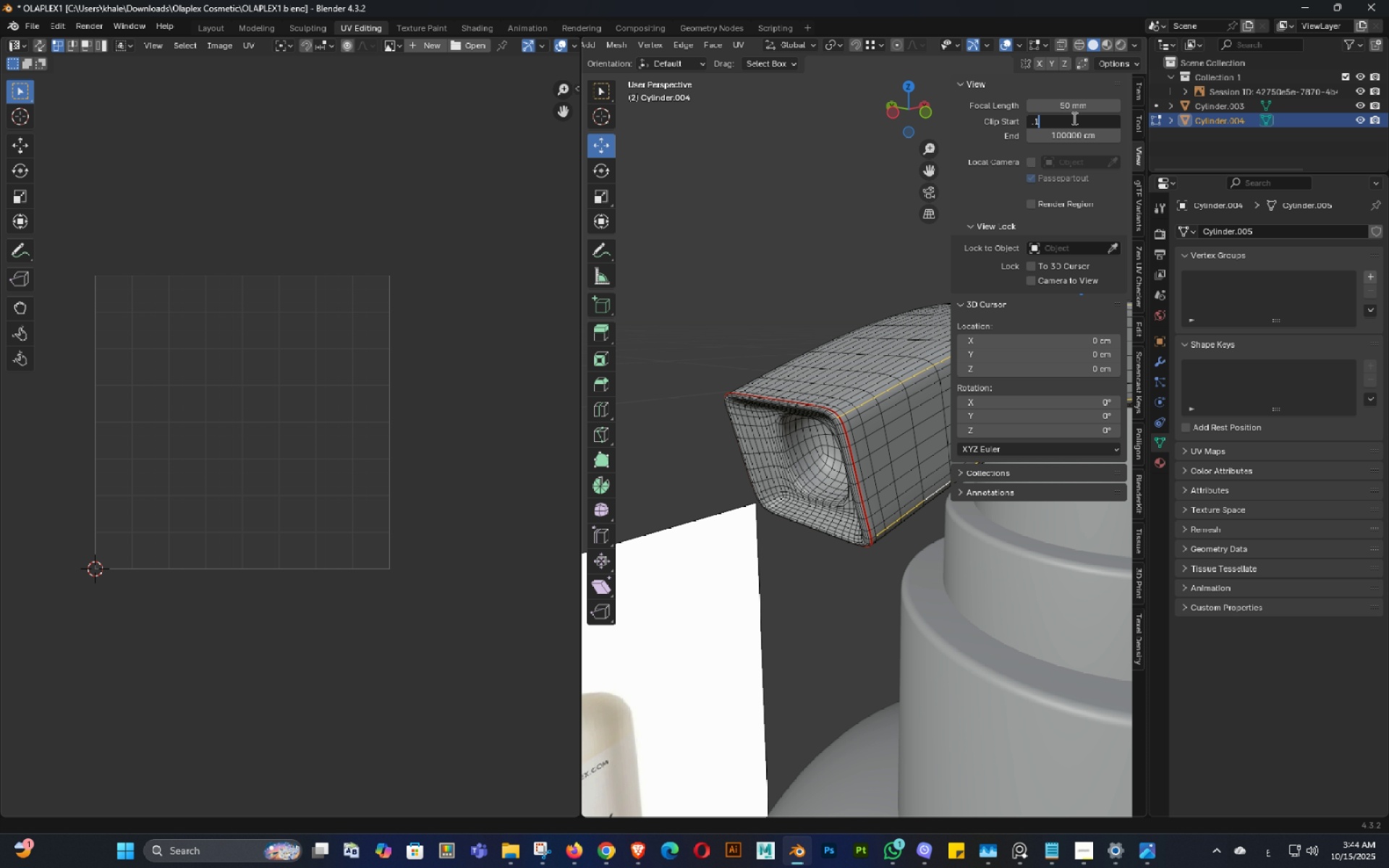 
key(Numpad1)
 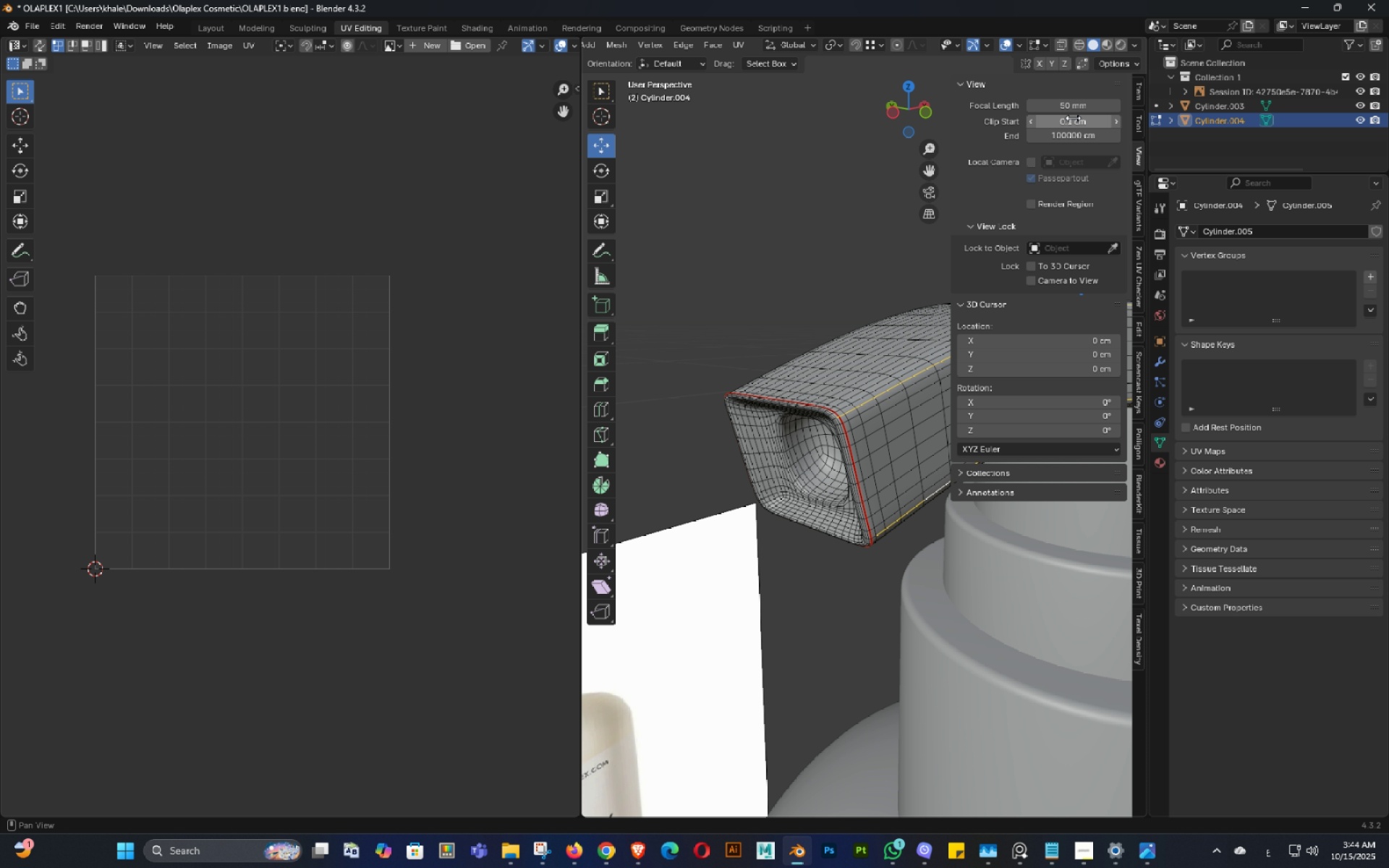 
key(NumpadEnter)
 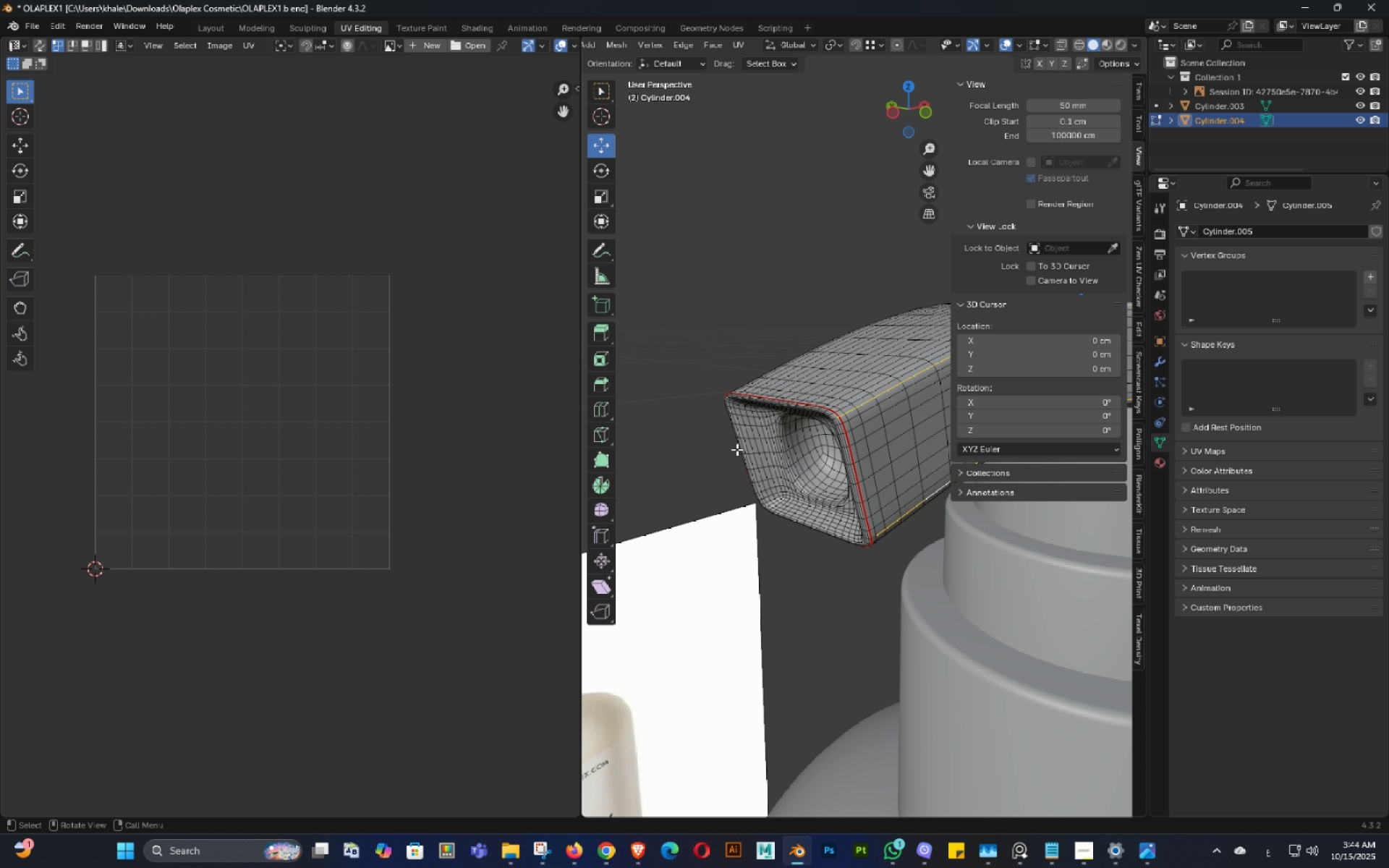 
scroll: coordinate [823, 451], scroll_direction: up, amount: 2.0
 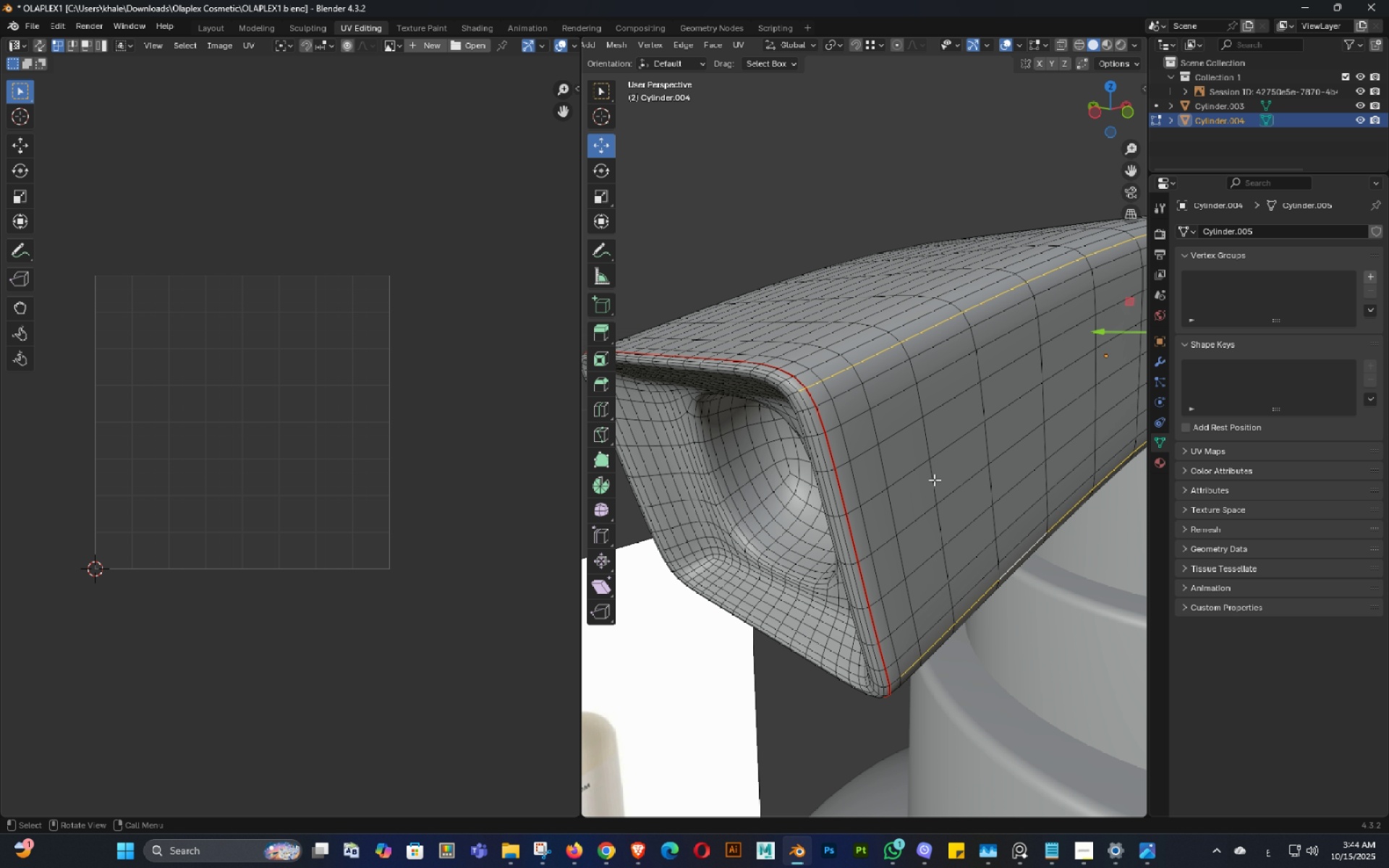 
double_click([941, 473])
 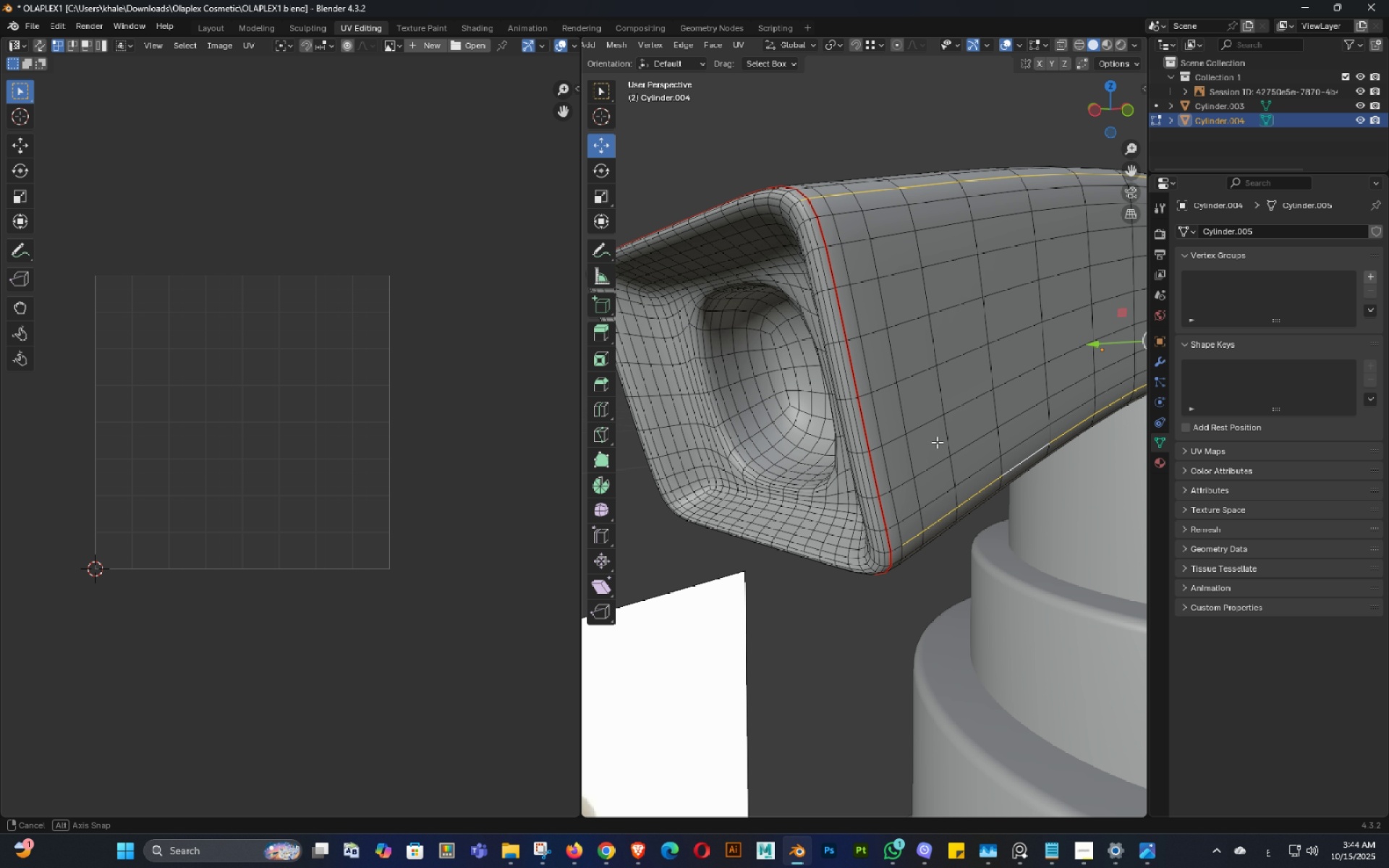 
double_click([935, 429])
 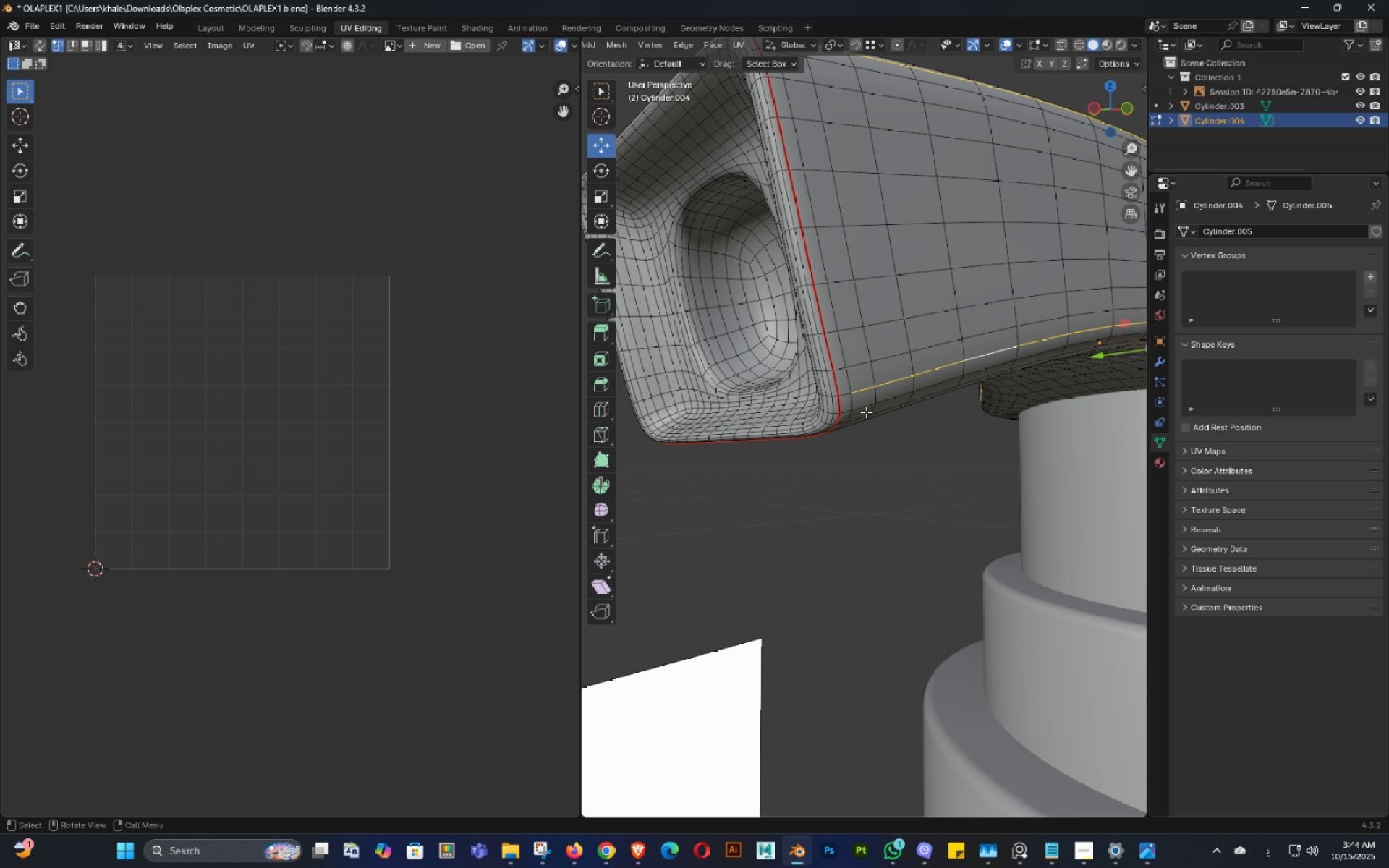 
hold_key(key=ShiftLeft, duration=0.61)
left_click([845, 396])
 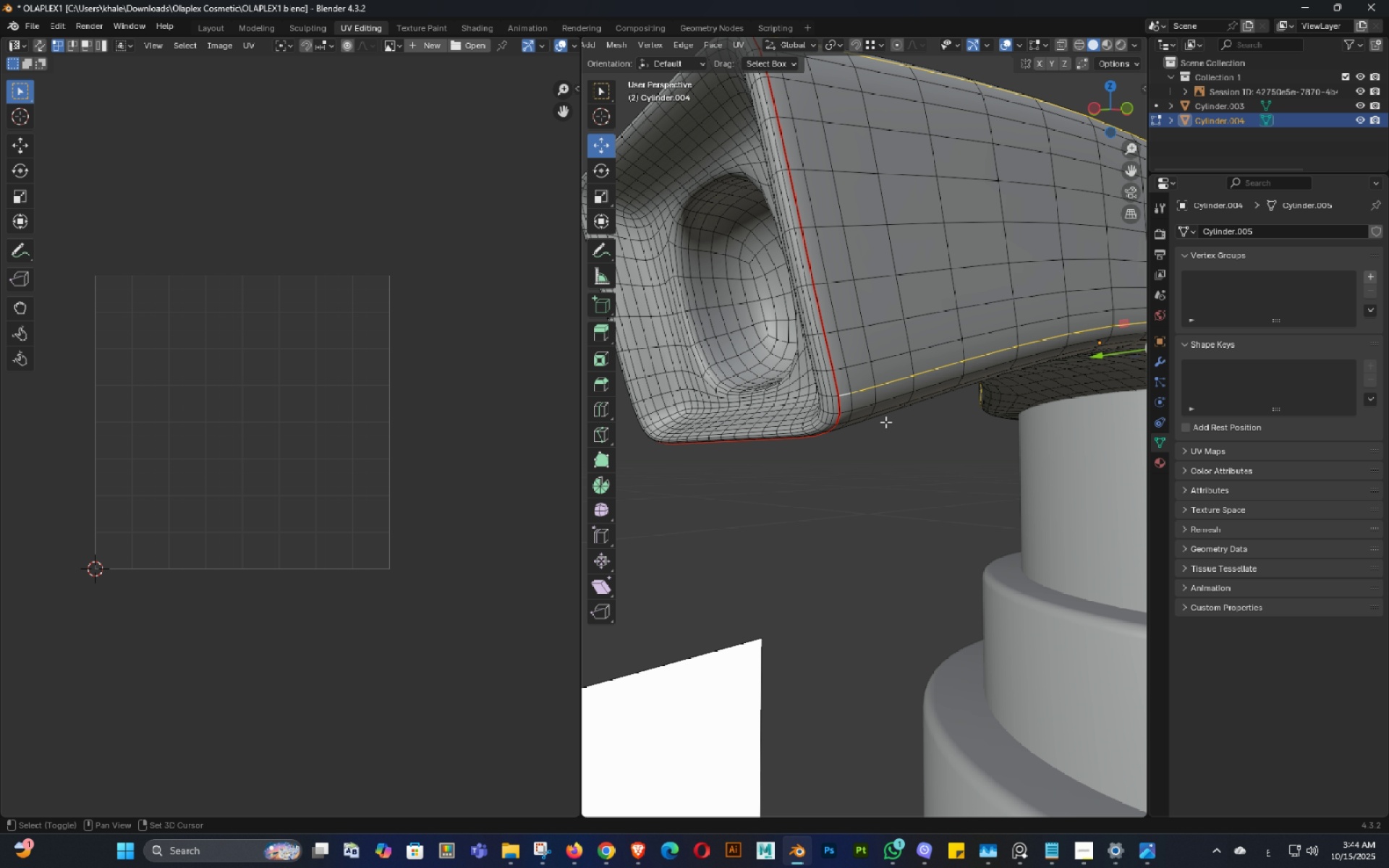 
key(Shift+ShiftLeft)
 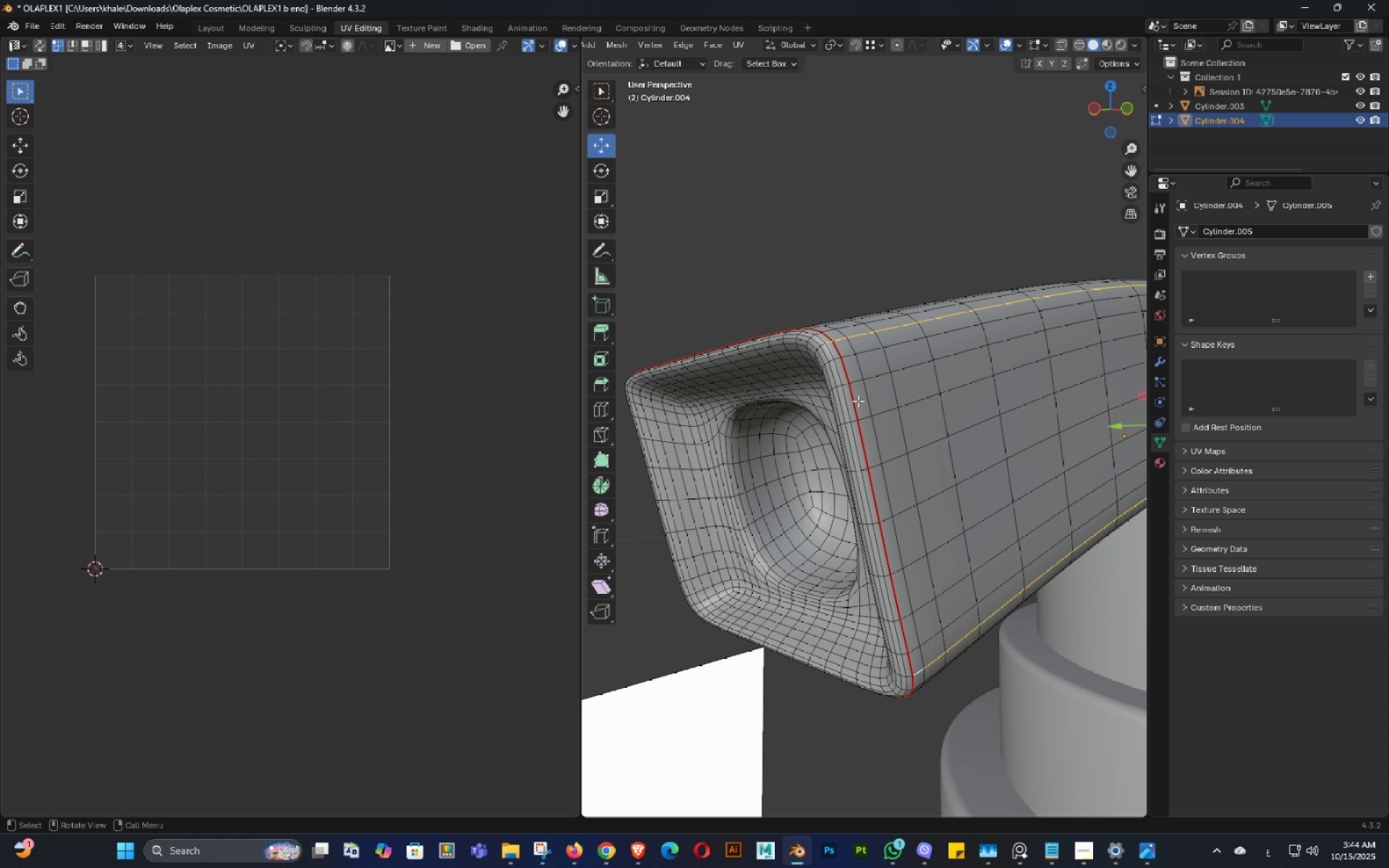 
hold_key(key=ShiftLeft, duration=1.18)
 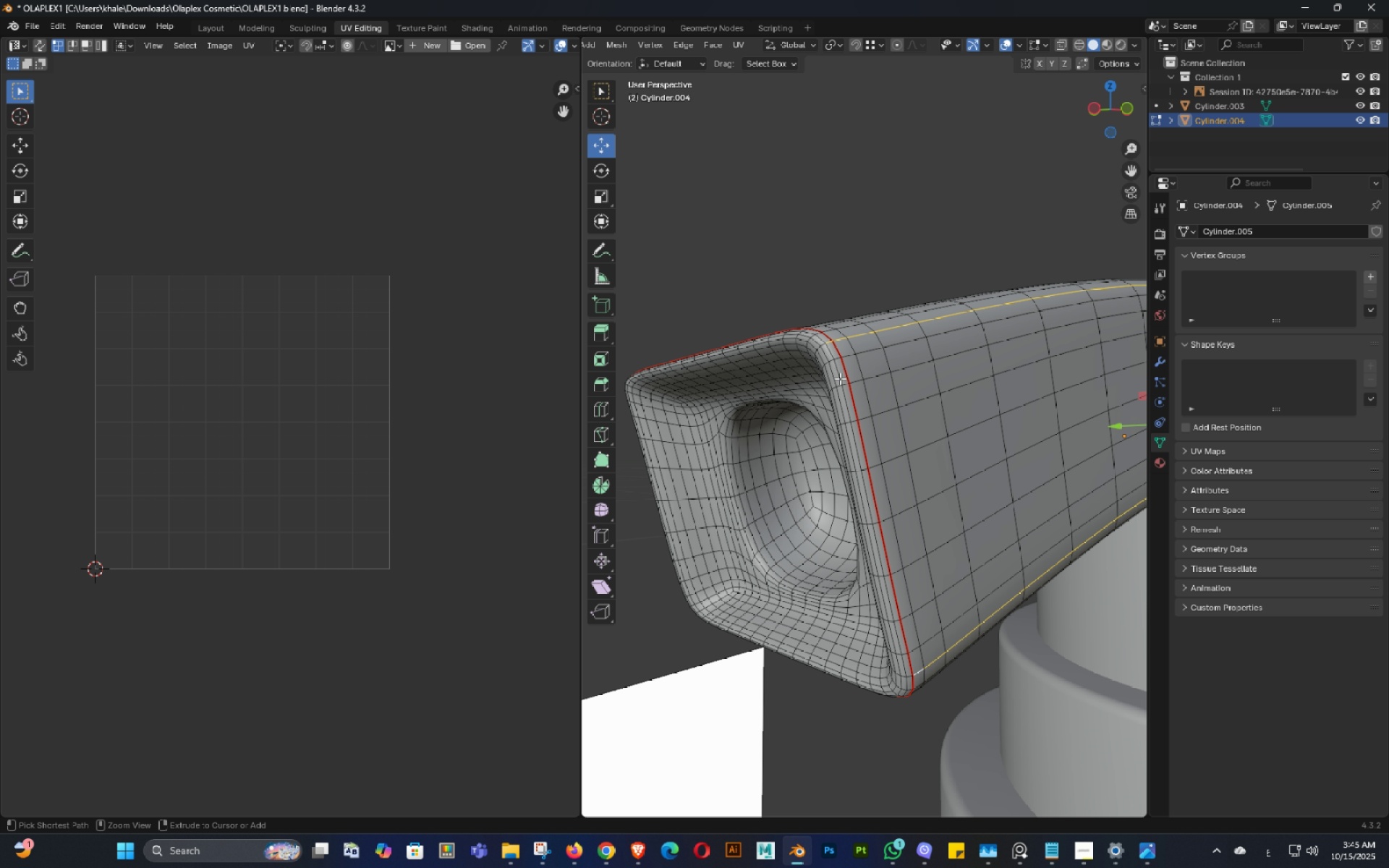 
key(Control+Z)
 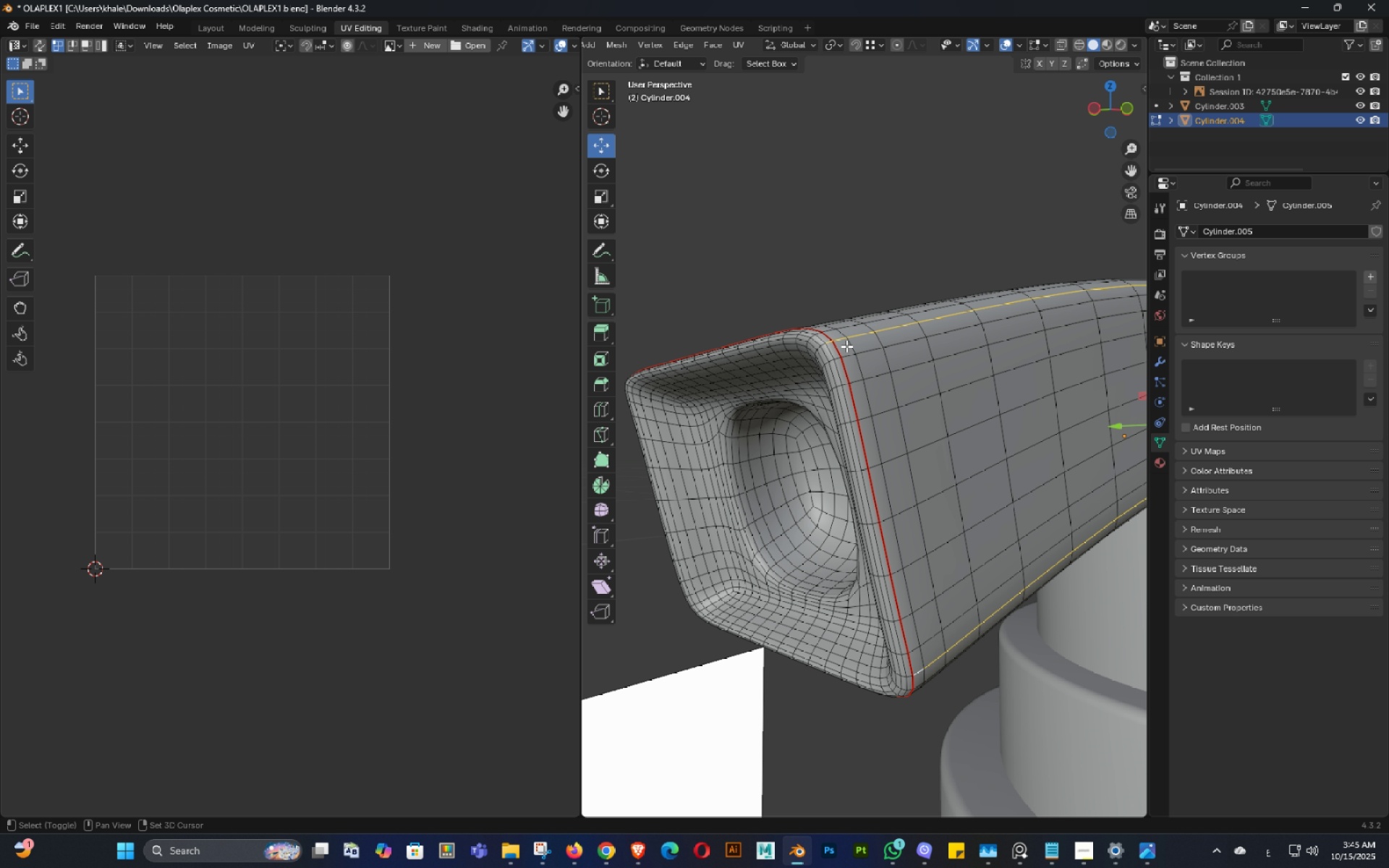 
hold_key(key=ShiftLeft, duration=0.85)
 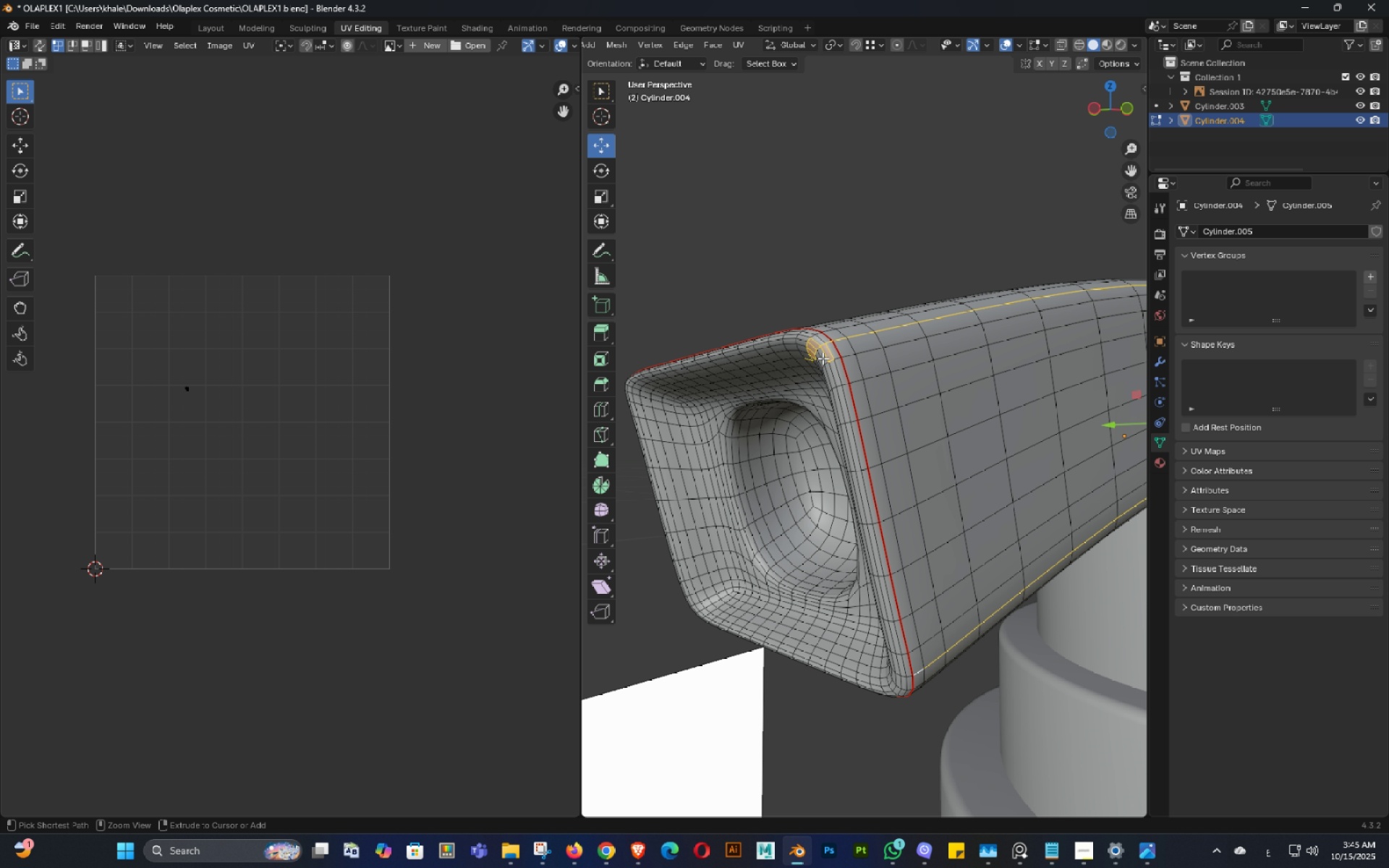 
key(Control+ControlLeft)
 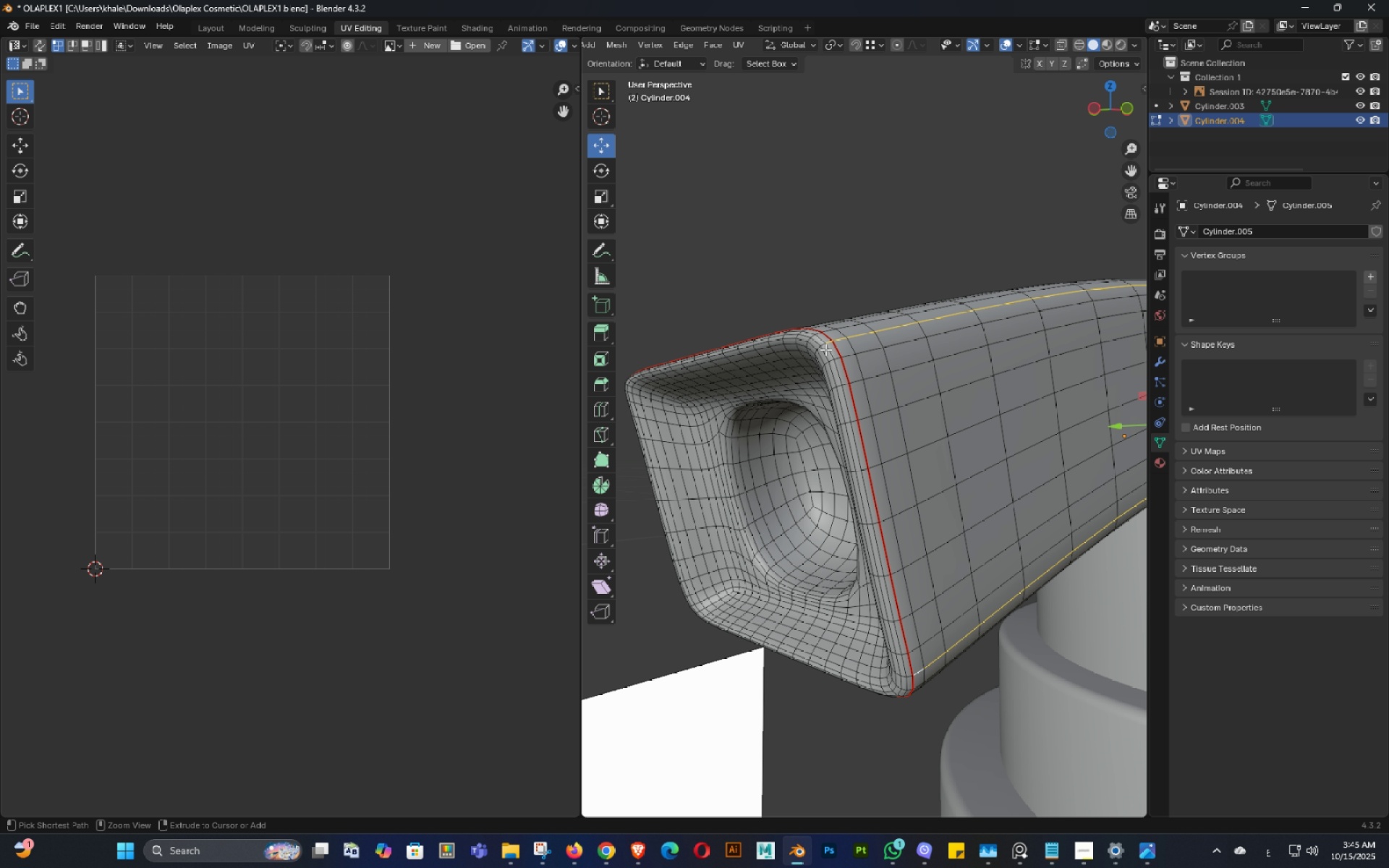 
key(Control+Z)
 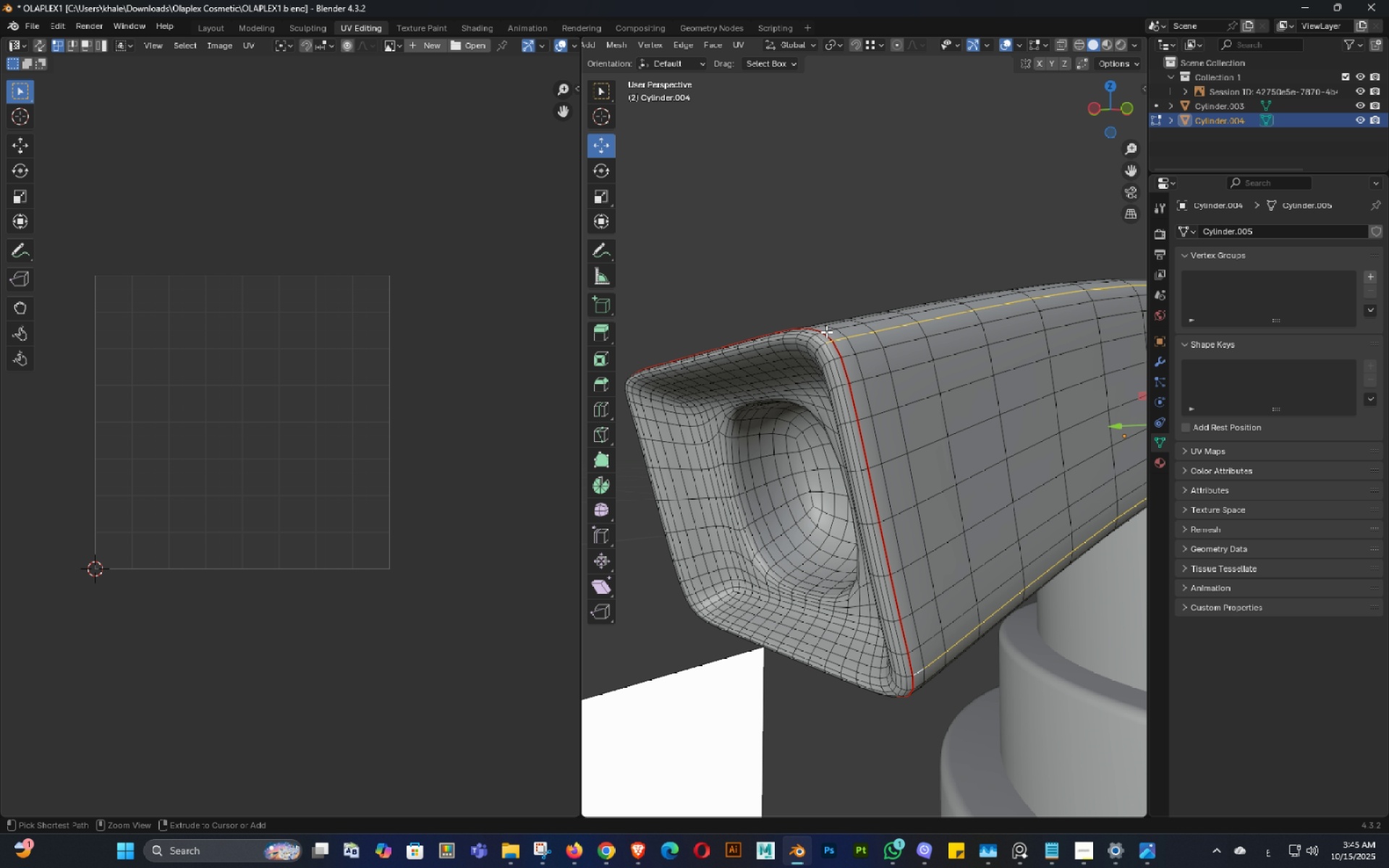 
hold_key(key=ControlLeft, duration=0.69)
 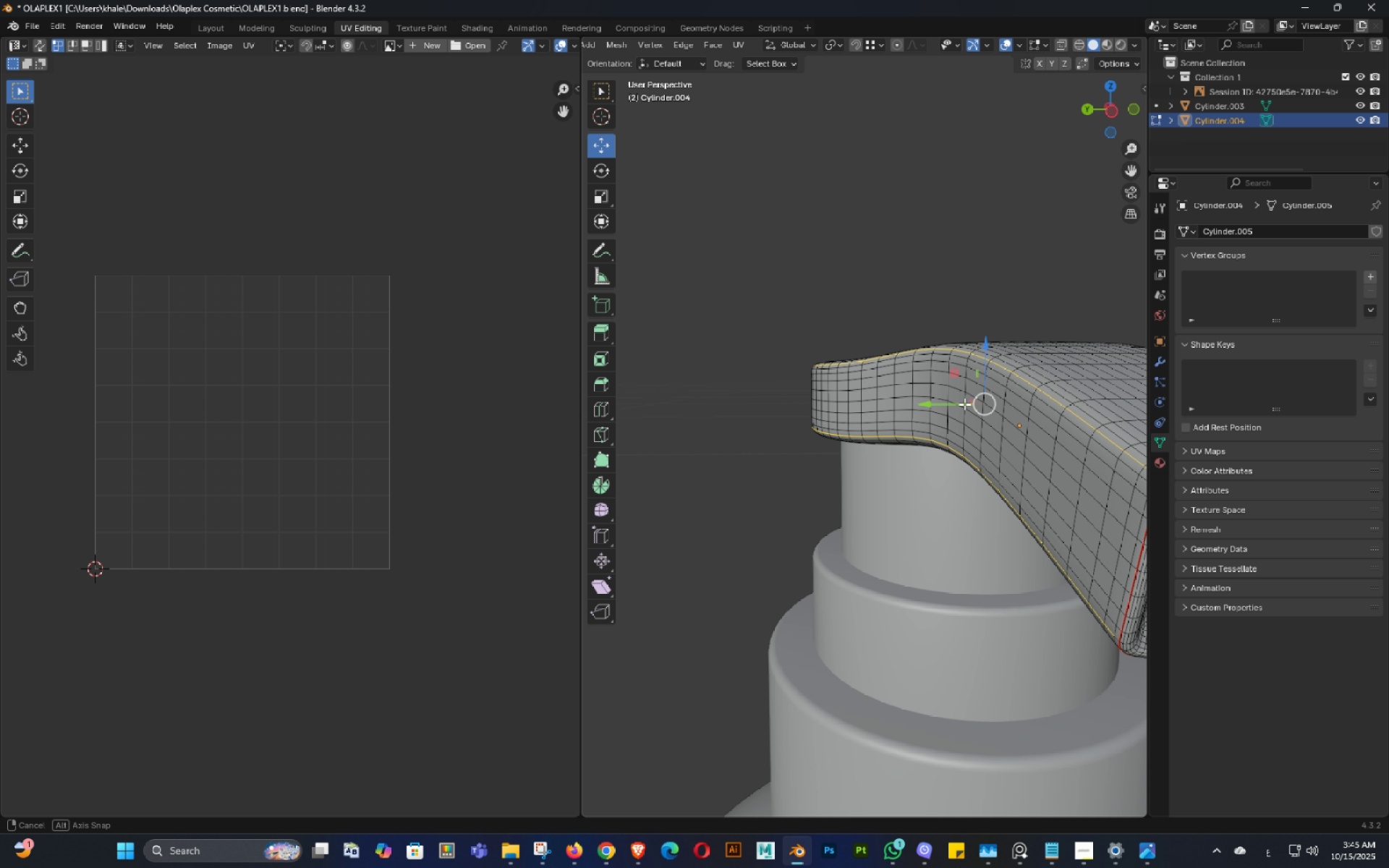 
hold_key(key=ShiftLeft, duration=0.31)
 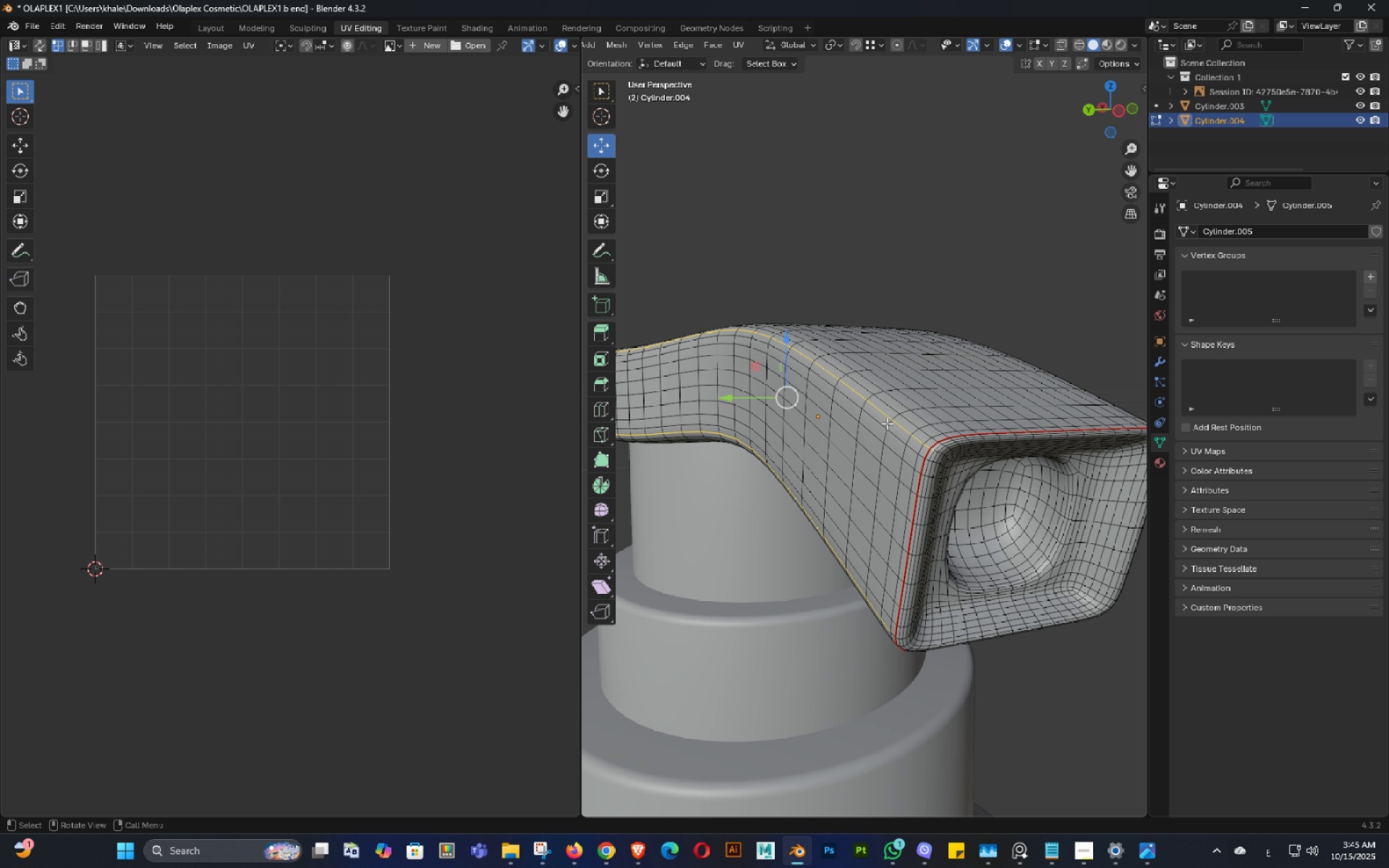 
scroll: coordinate [885, 423], scroll_direction: up, amount: 1.0
 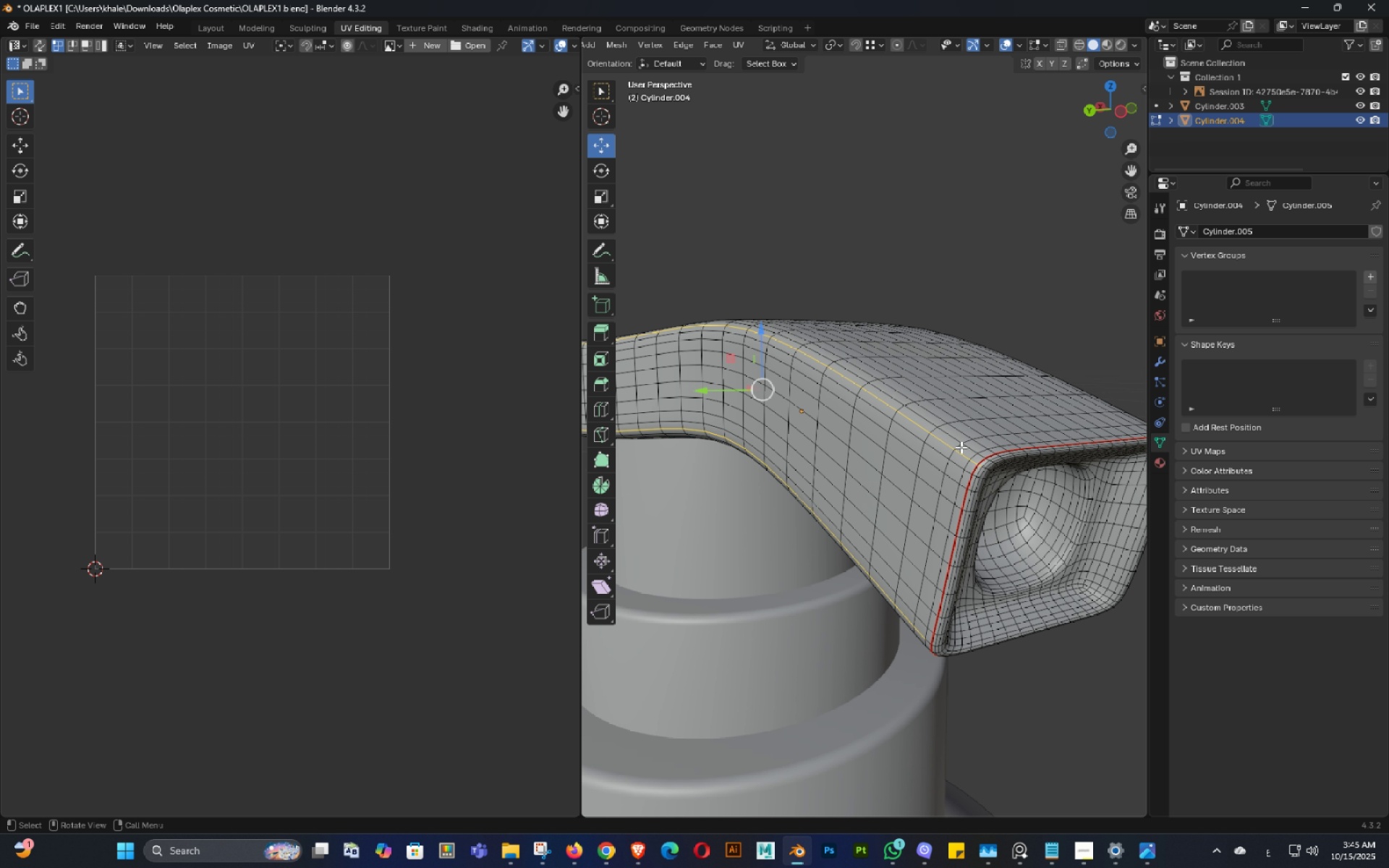 
key(Shift+ShiftLeft)
 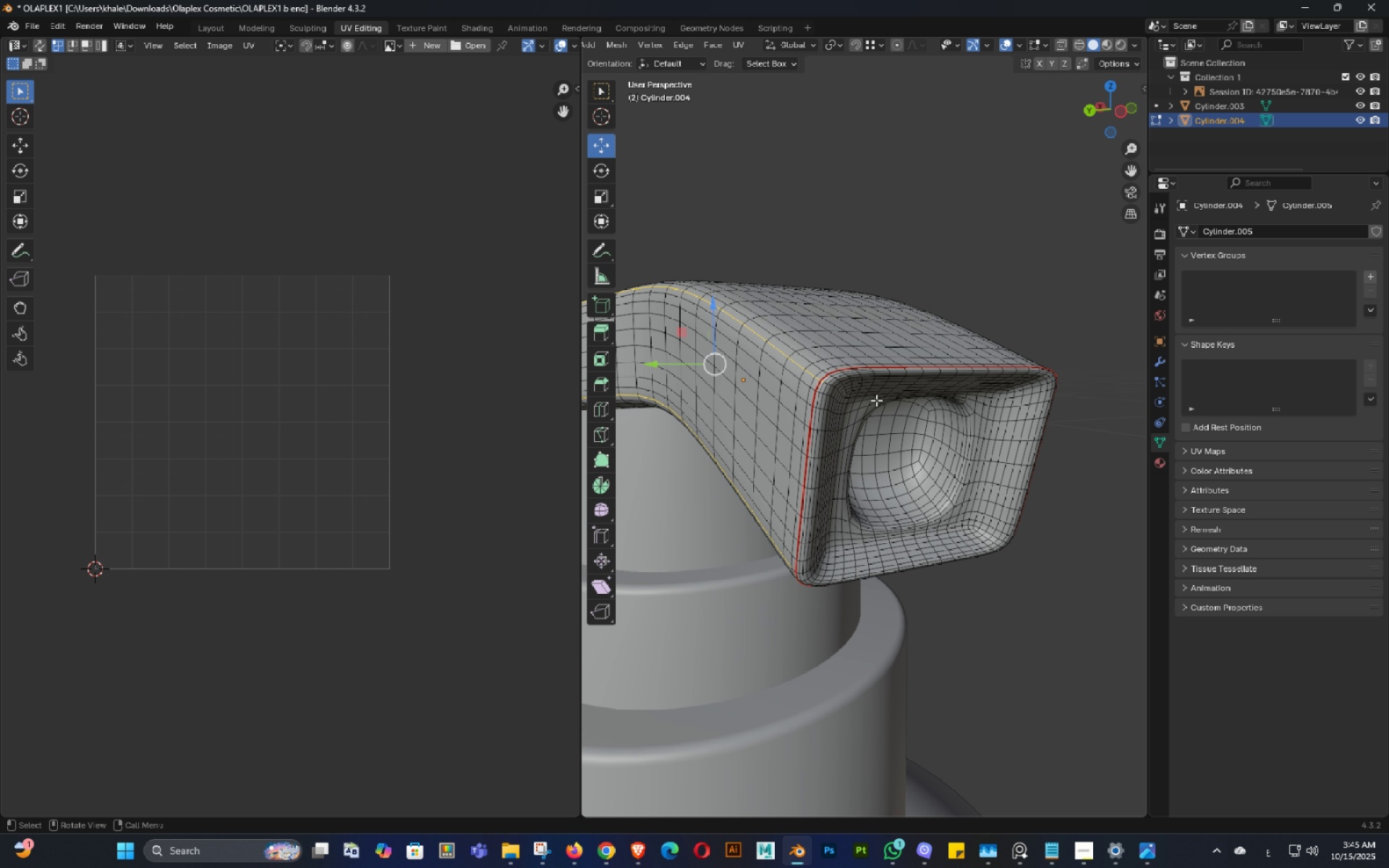 
scroll: coordinate [876, 400], scroll_direction: up, amount: 2.0
 